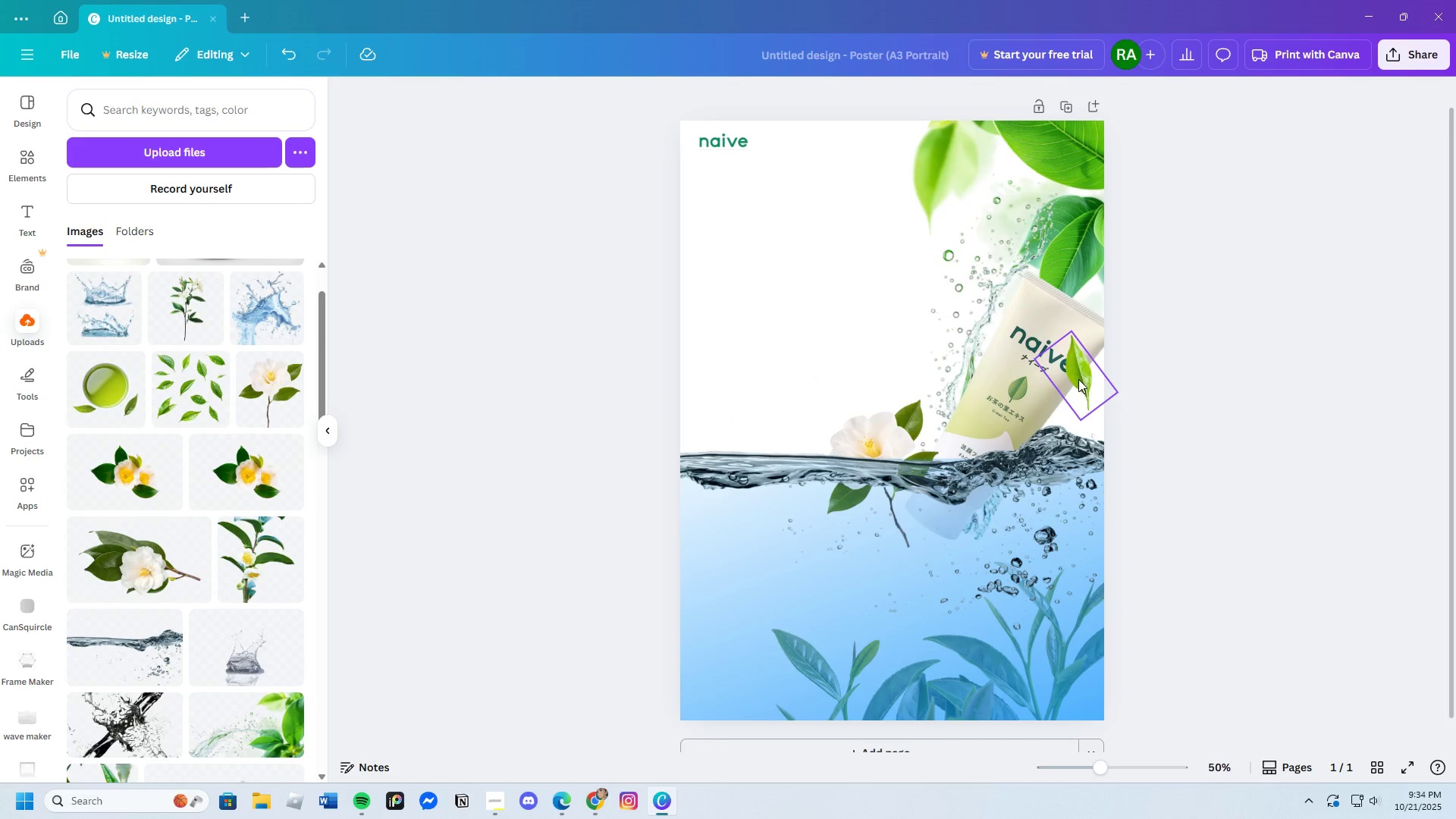 
left_click([1081, 379])
 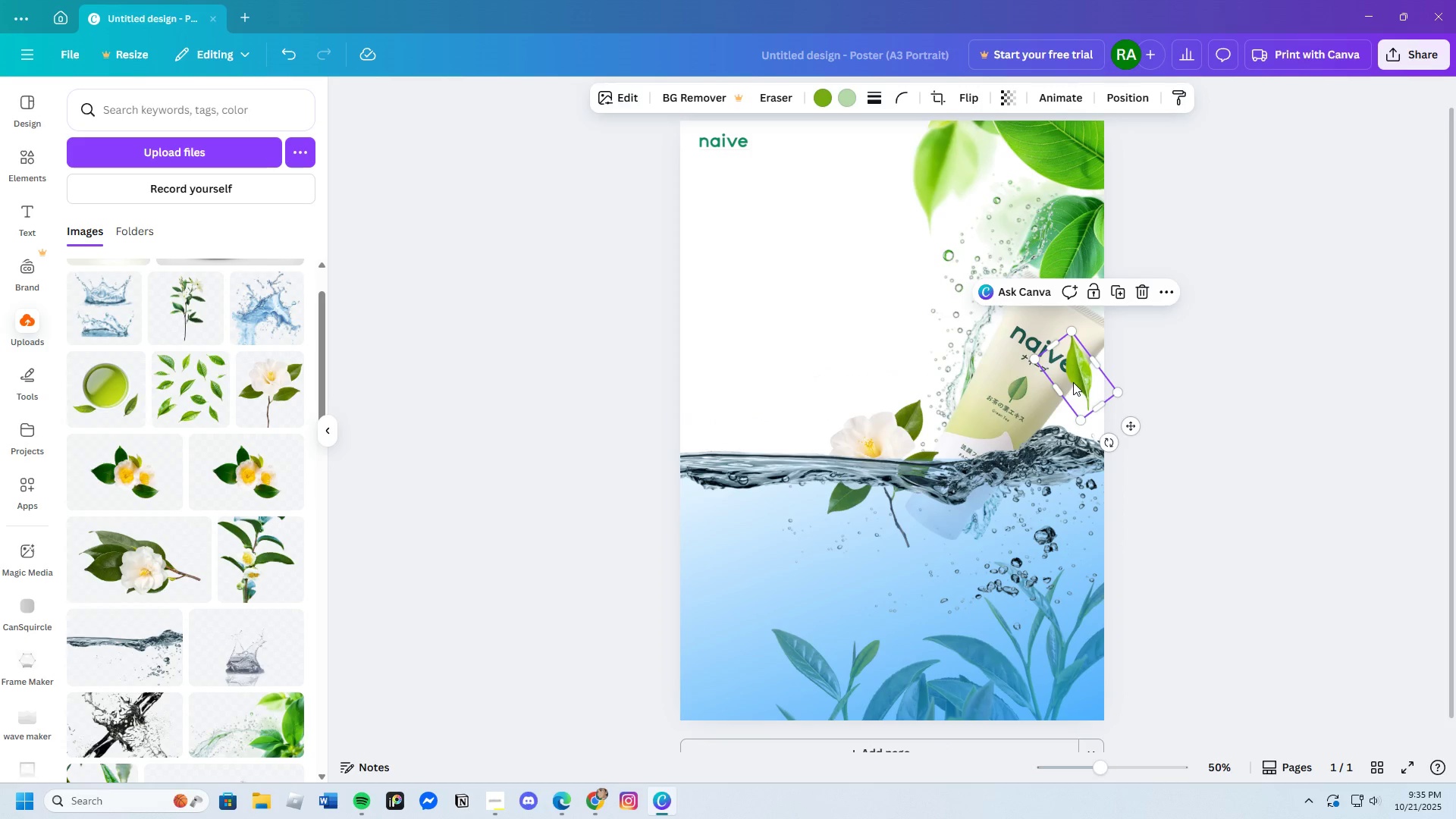 
key(Control+C)
 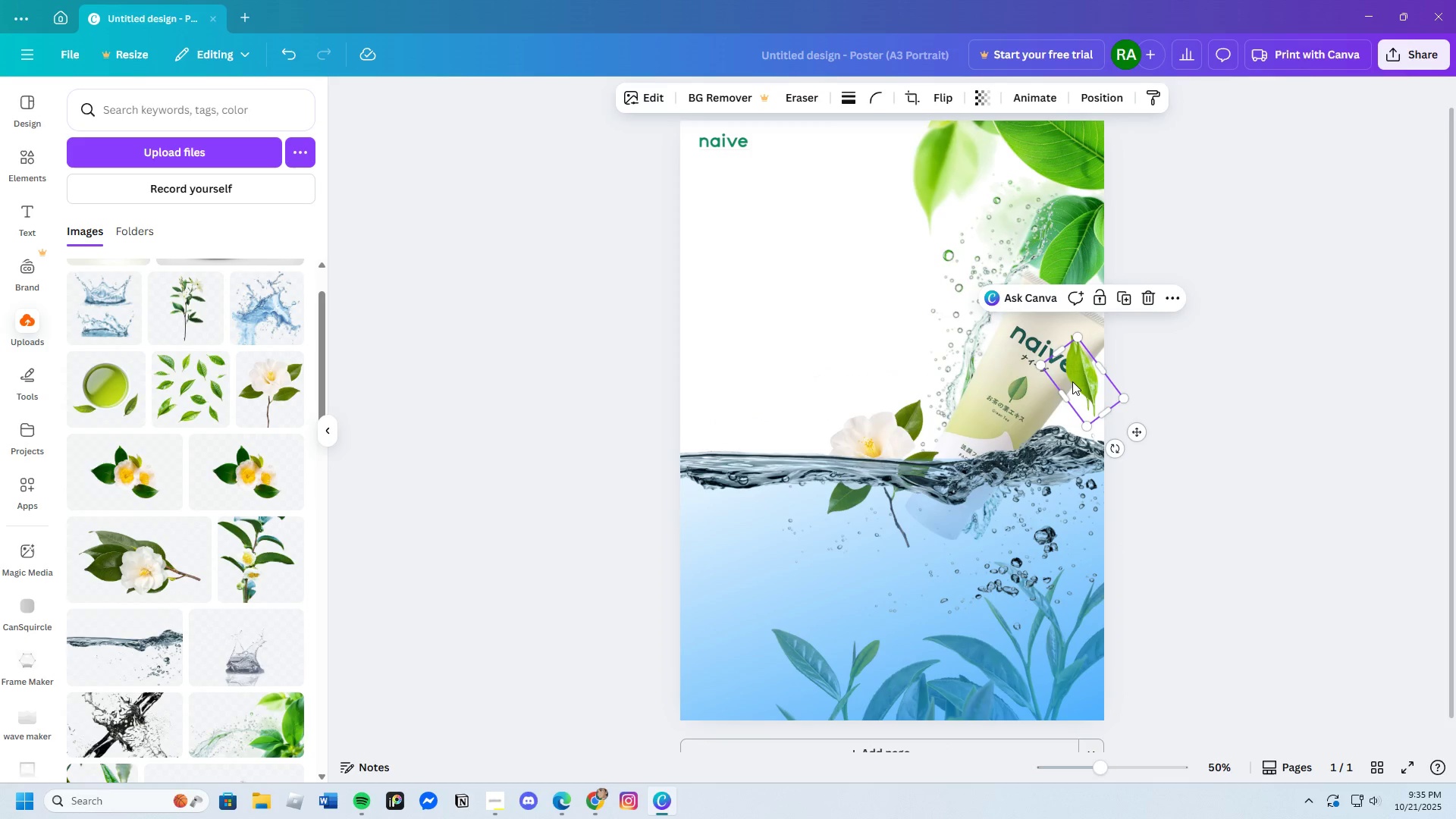 
key(Control+V)
 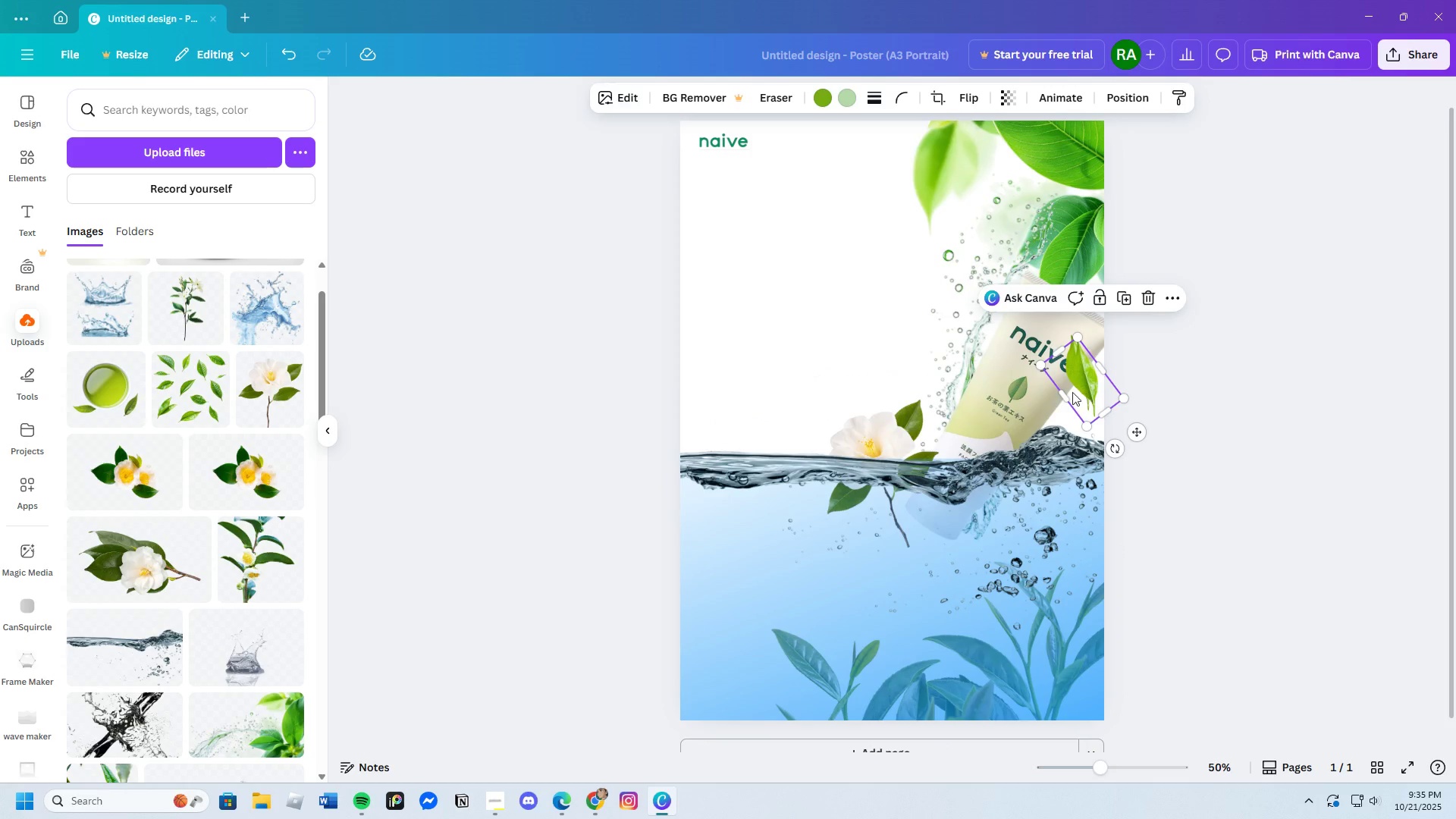 
left_click_drag(start_coordinate=[1084, 392], to_coordinate=[908, 375])
 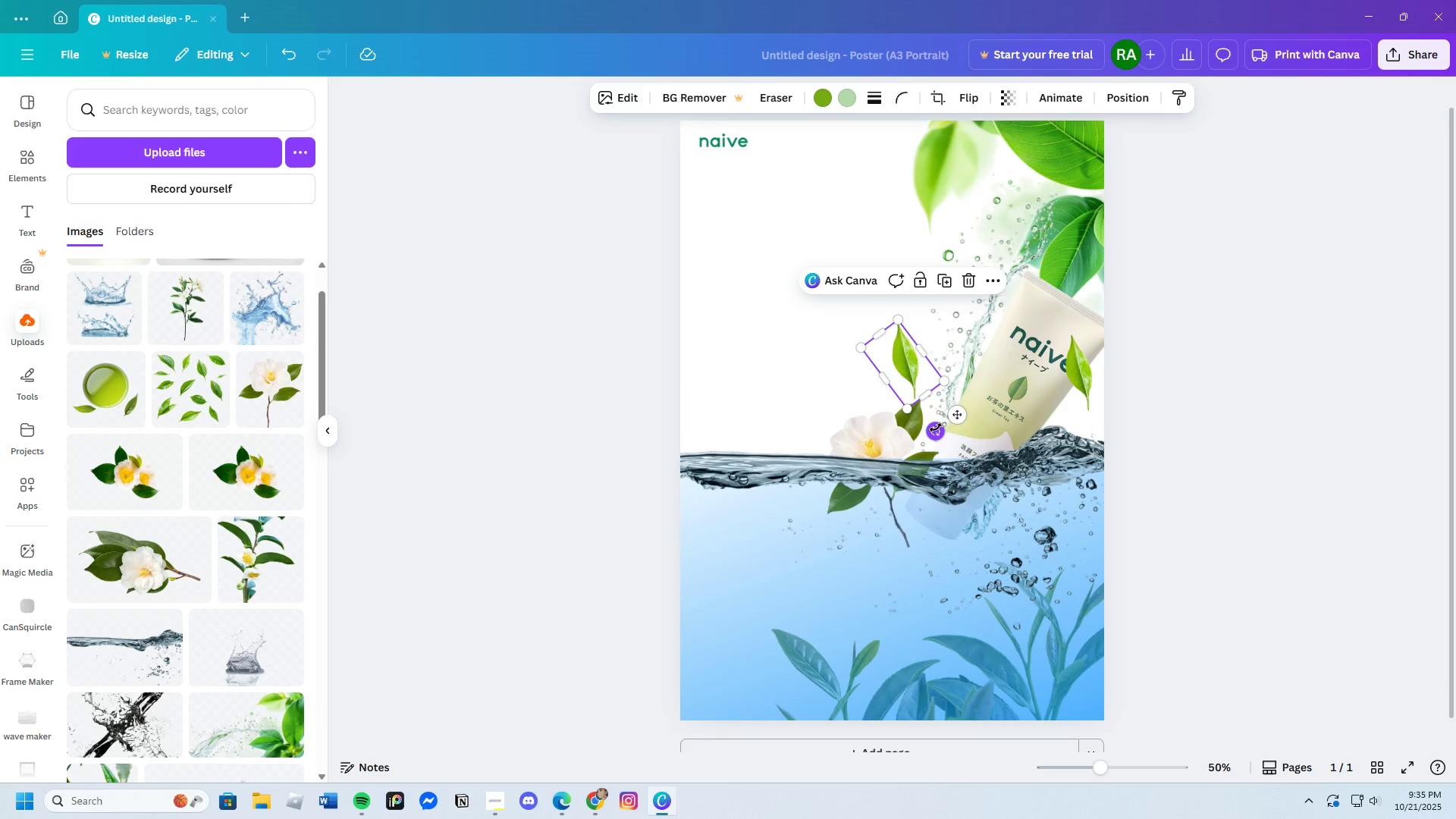 
left_click_drag(start_coordinate=[937, 429], to_coordinate=[870, 419])
 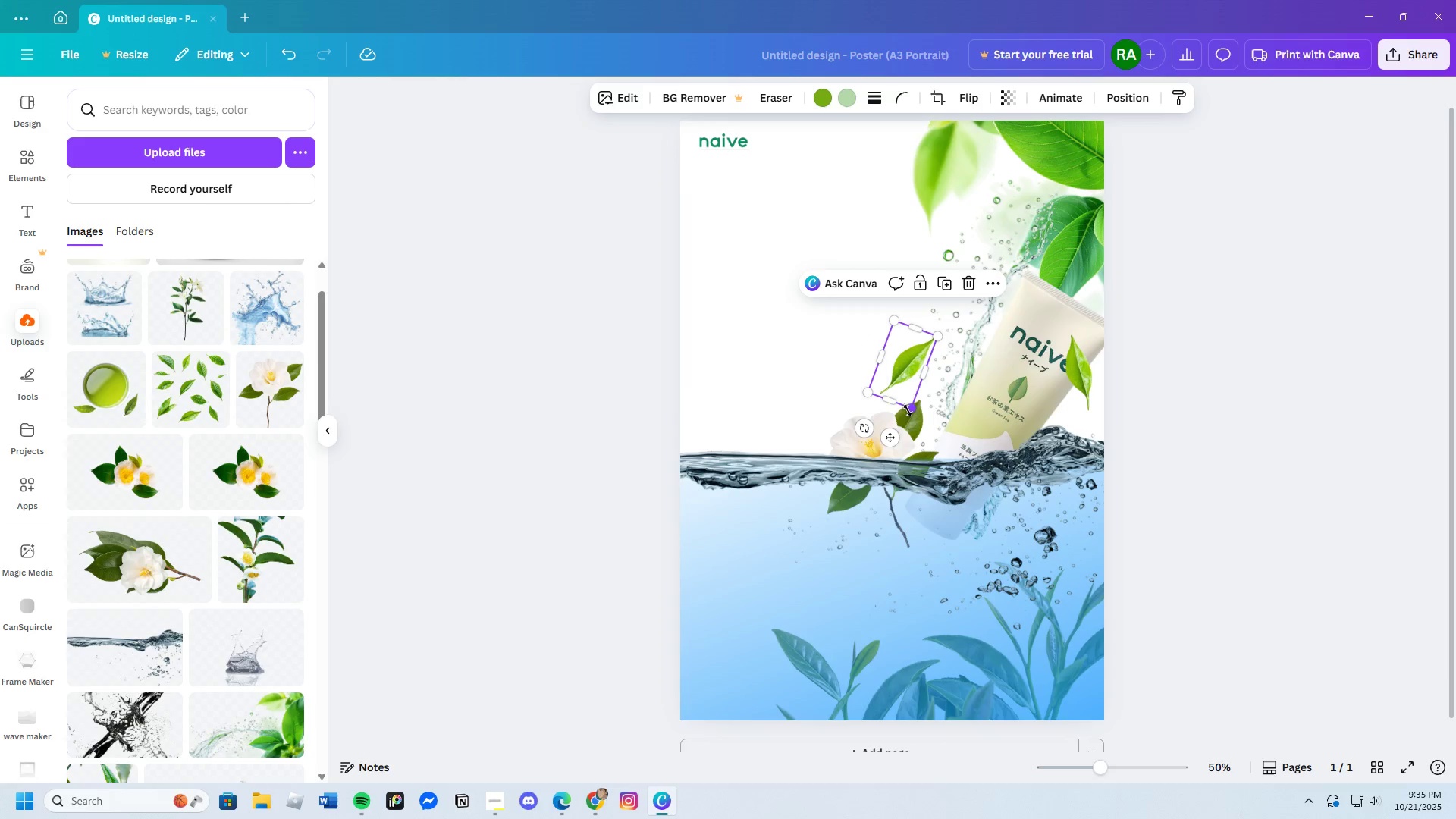 
left_click_drag(start_coordinate=[911, 410], to_coordinate=[907, 372])
 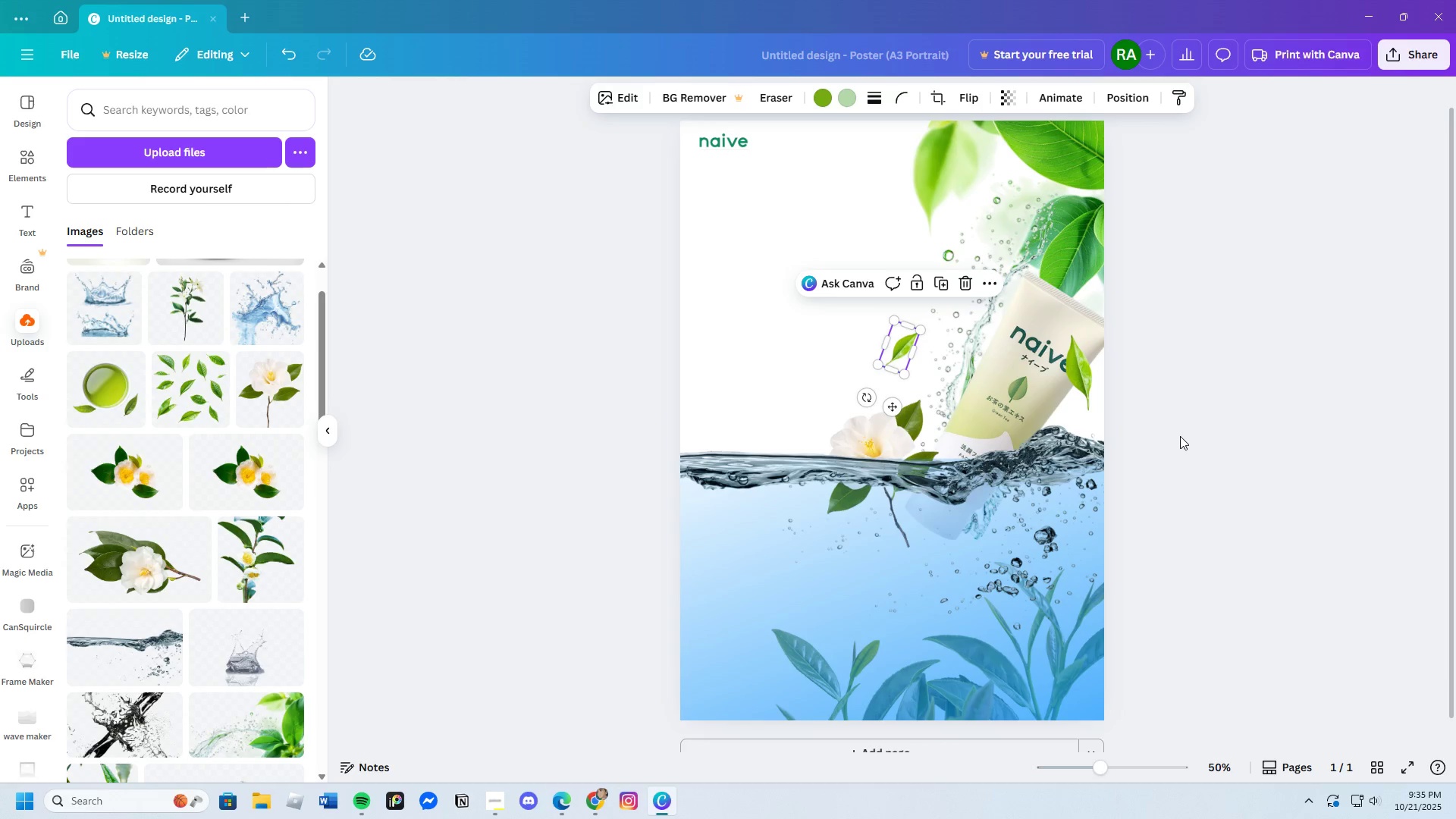 
left_click([1181, 437])
 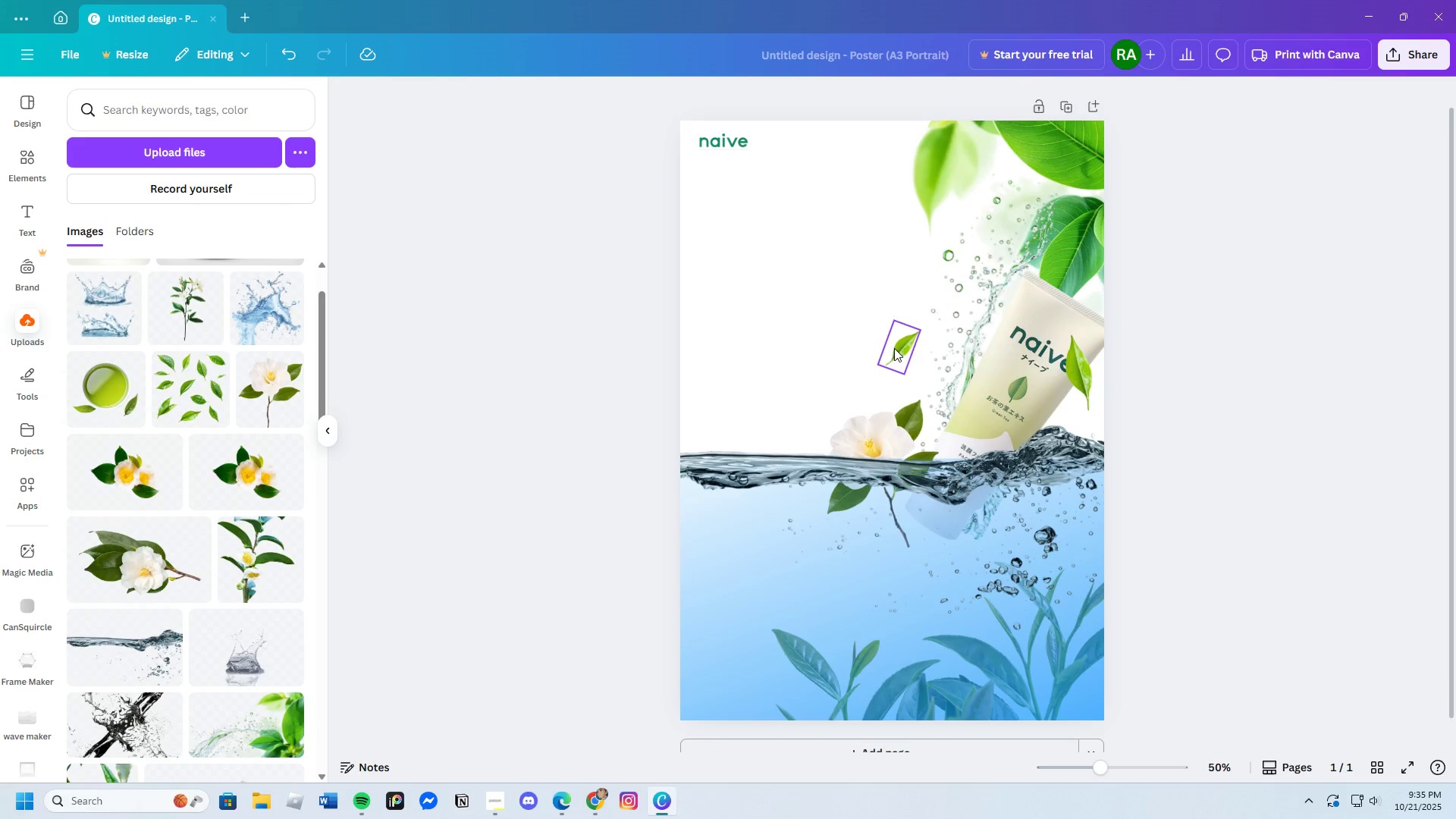 
left_click([894, 347])
 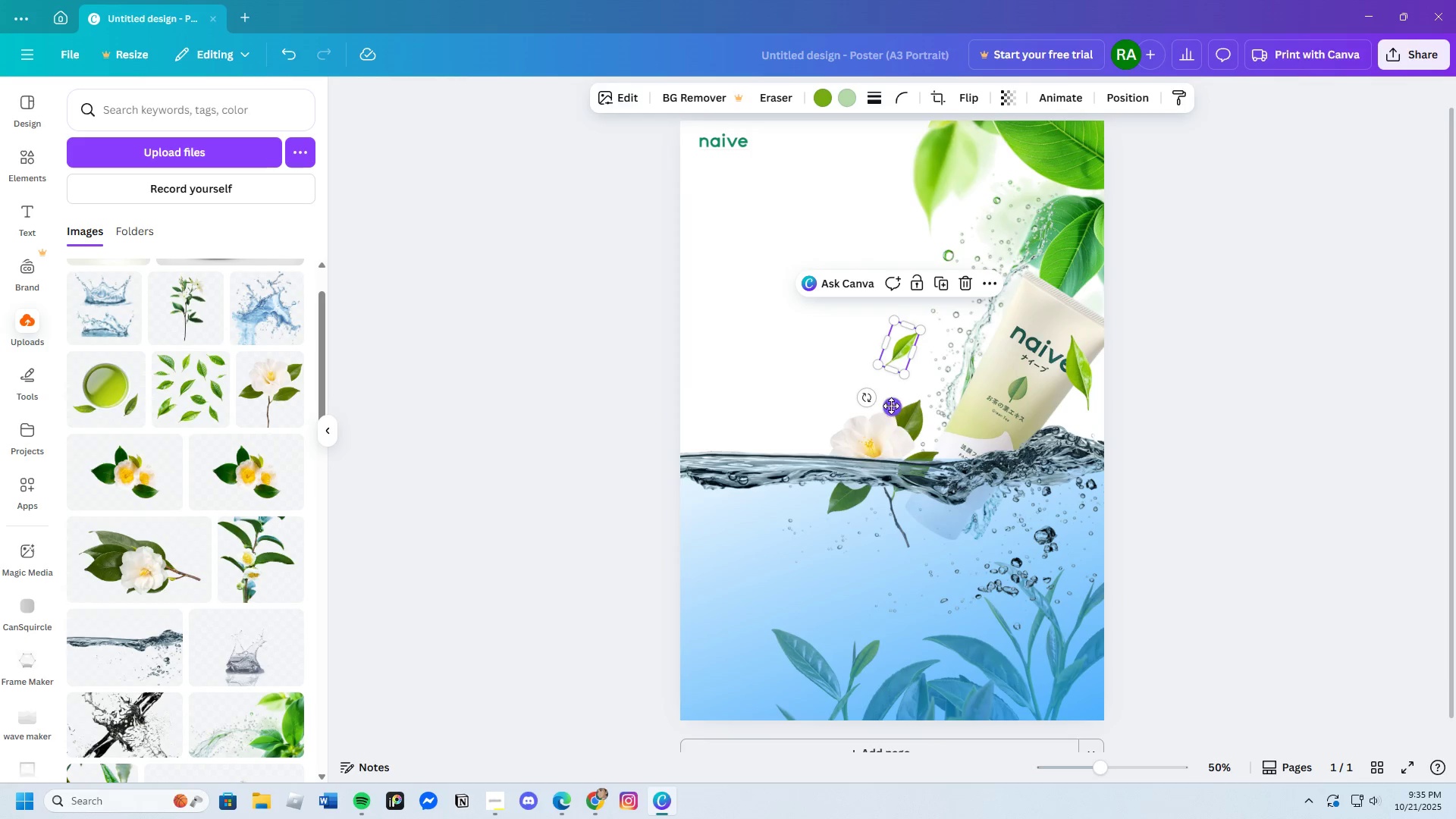 
left_click_drag(start_coordinate=[890, 410], to_coordinate=[884, 410])
 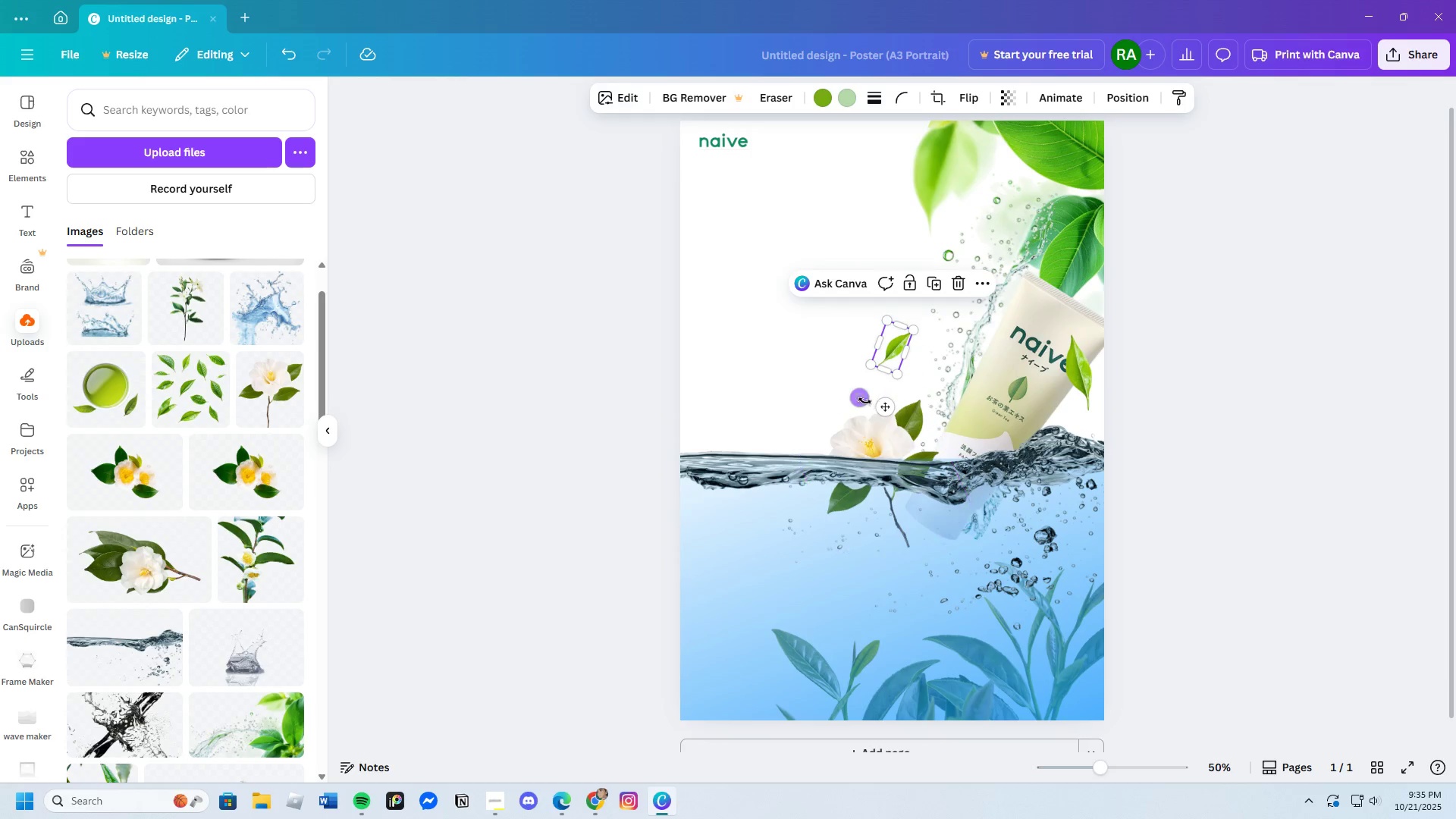 
left_click_drag(start_coordinate=[861, 400], to_coordinate=[852, 385])
 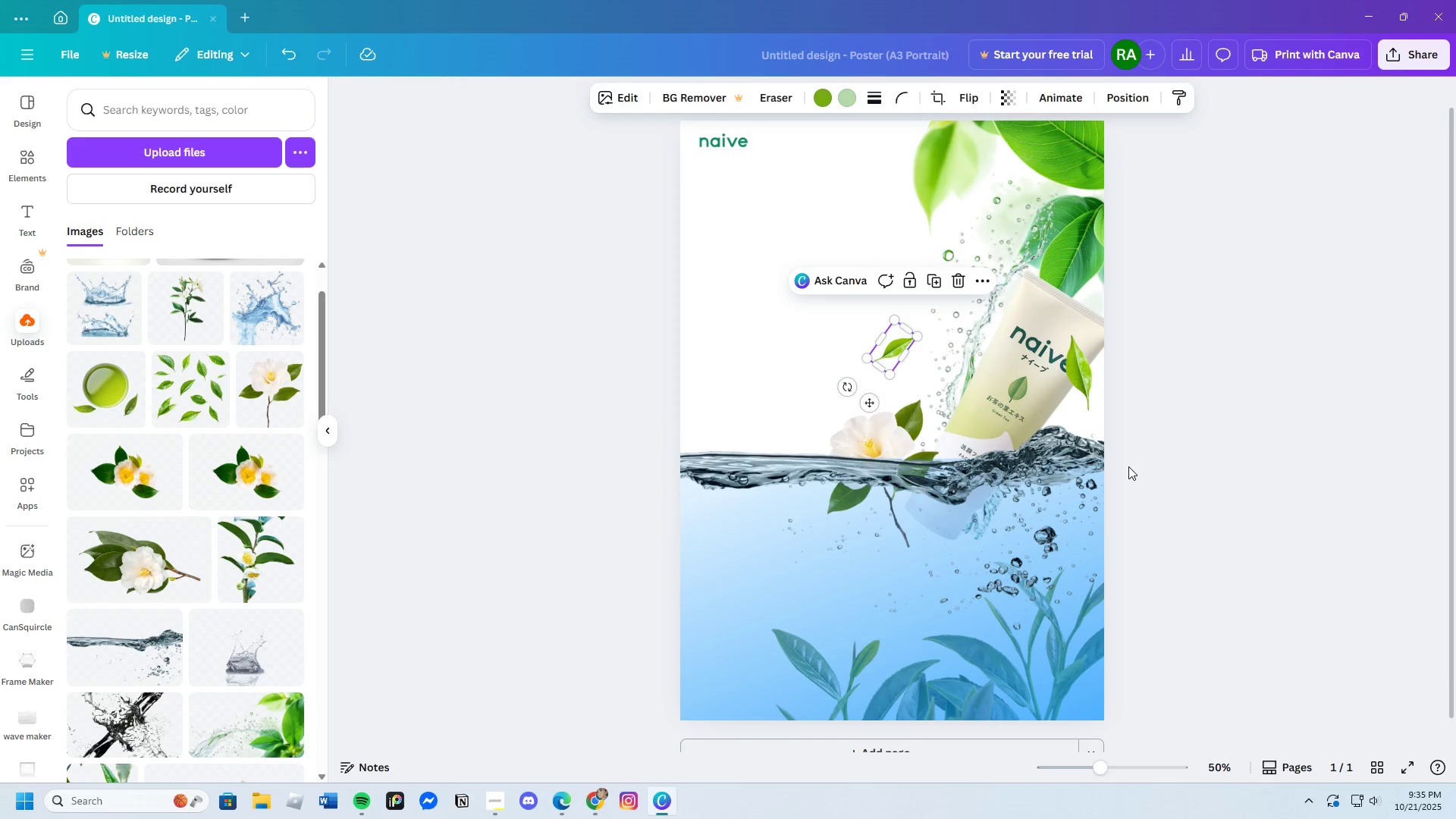 
left_click([1128, 466])
 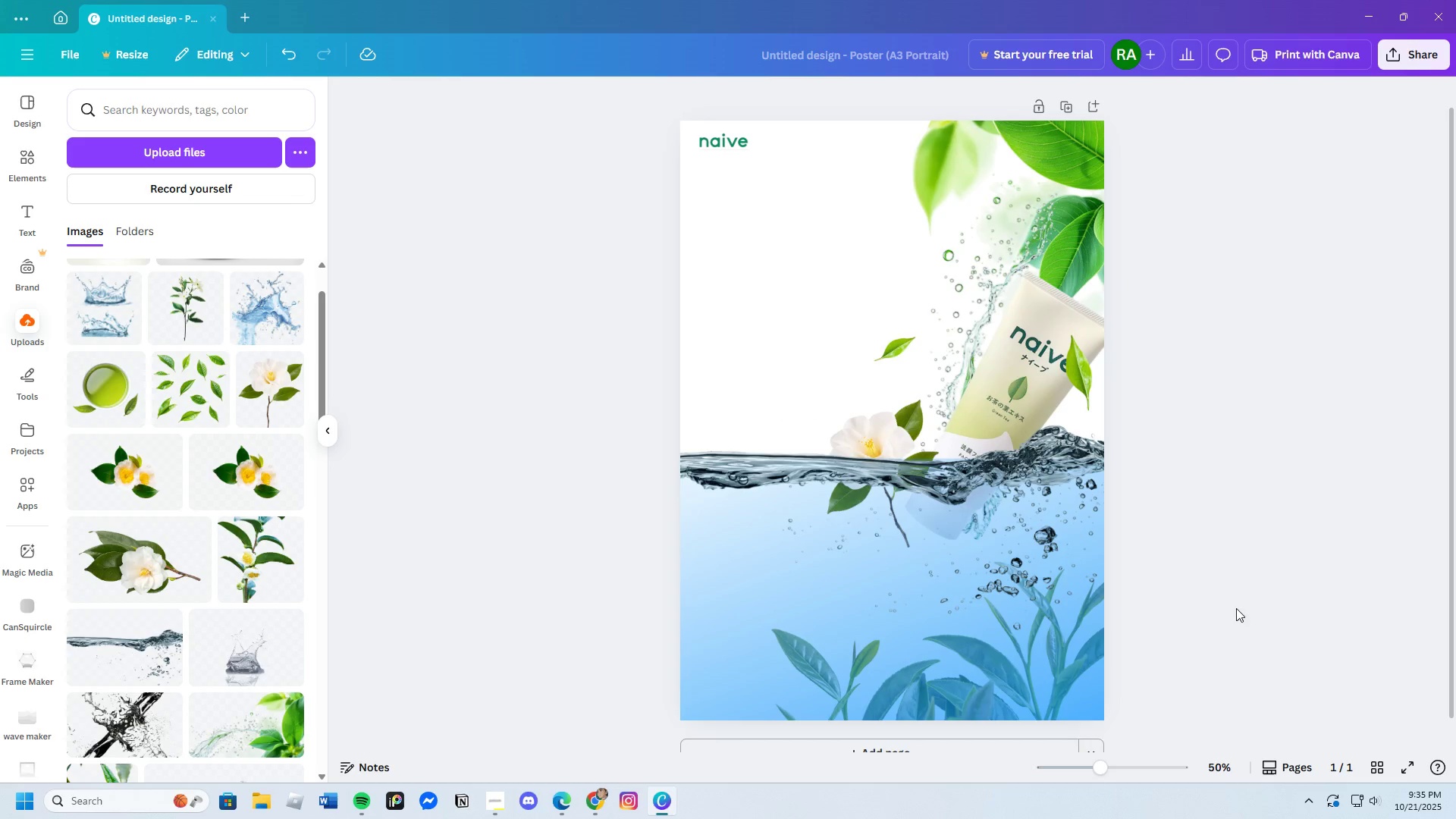 
left_click([1074, 372])
 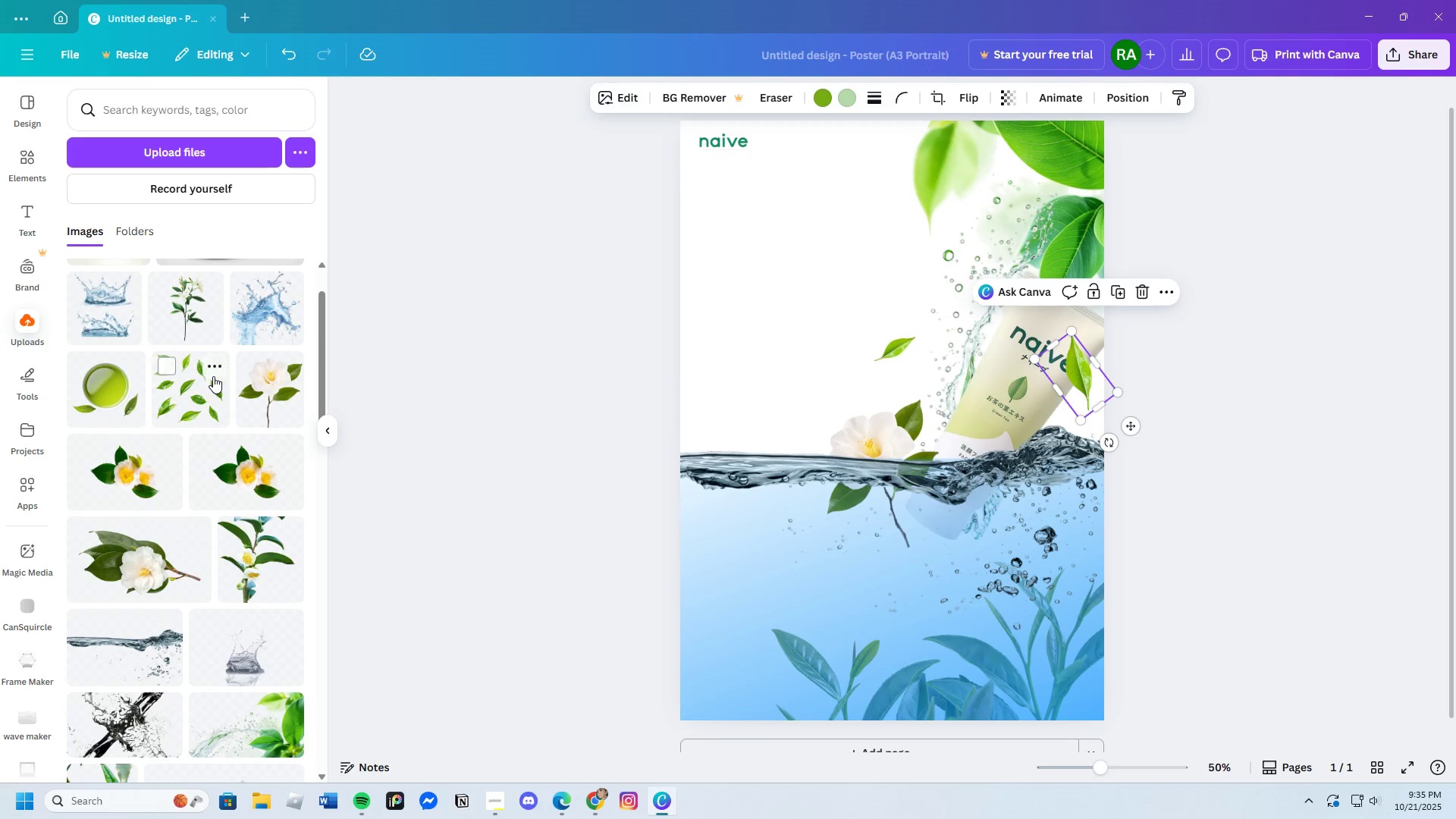 
left_click([186, 388])
 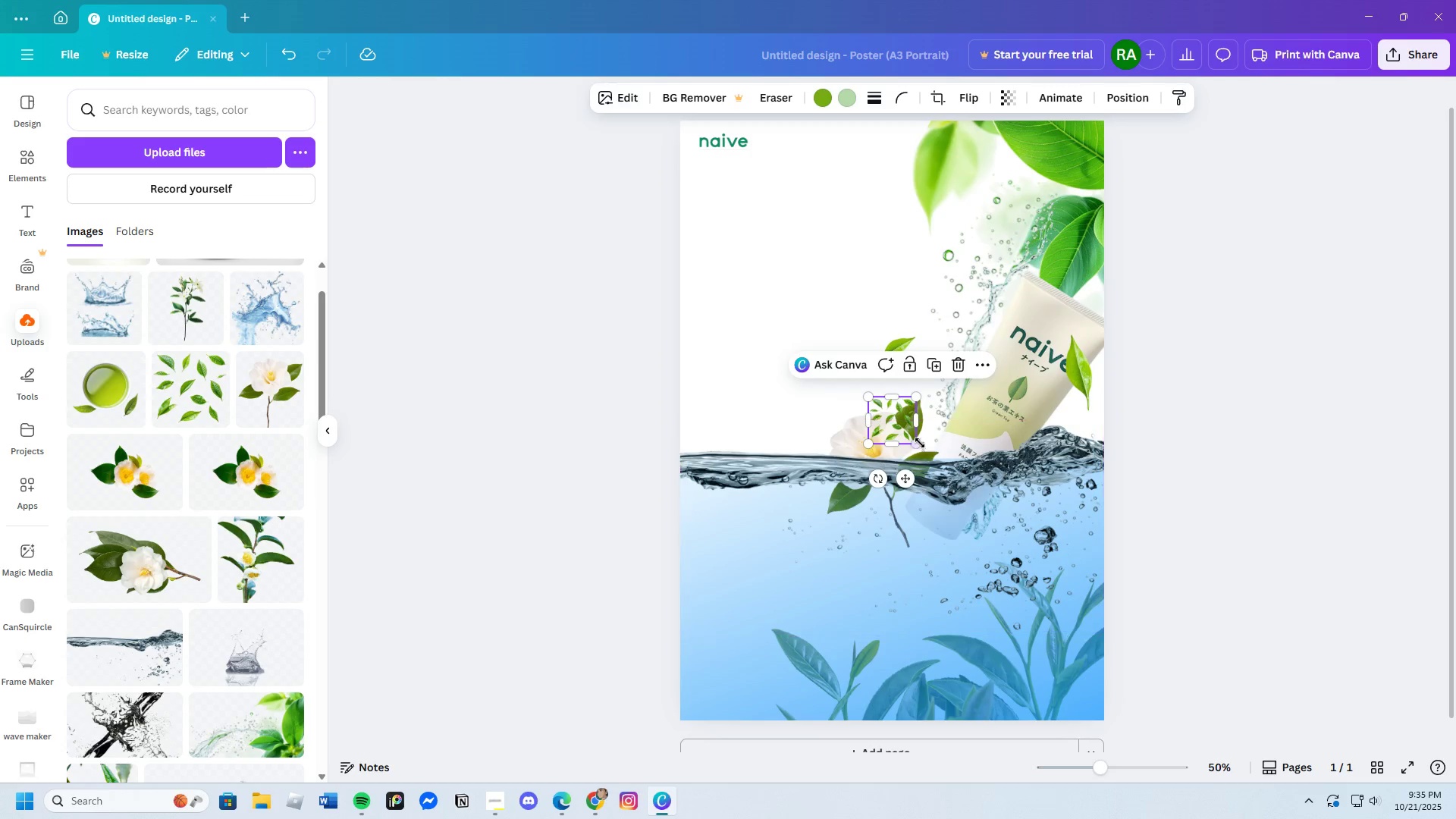 
left_click_drag(start_coordinate=[918, 443], to_coordinate=[1066, 707])
 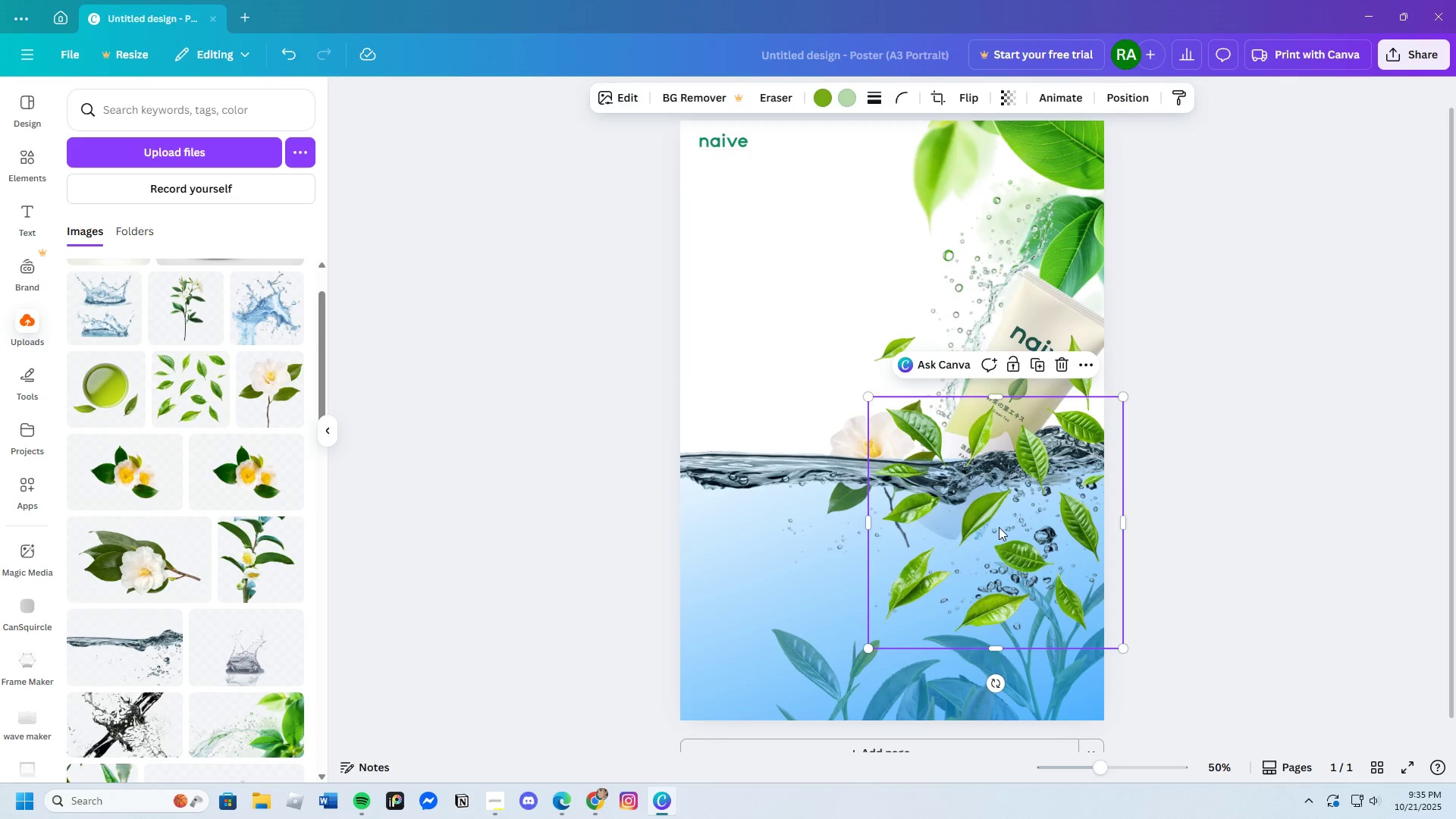 
left_click_drag(start_coordinate=[1000, 526], to_coordinate=[870, 394])
 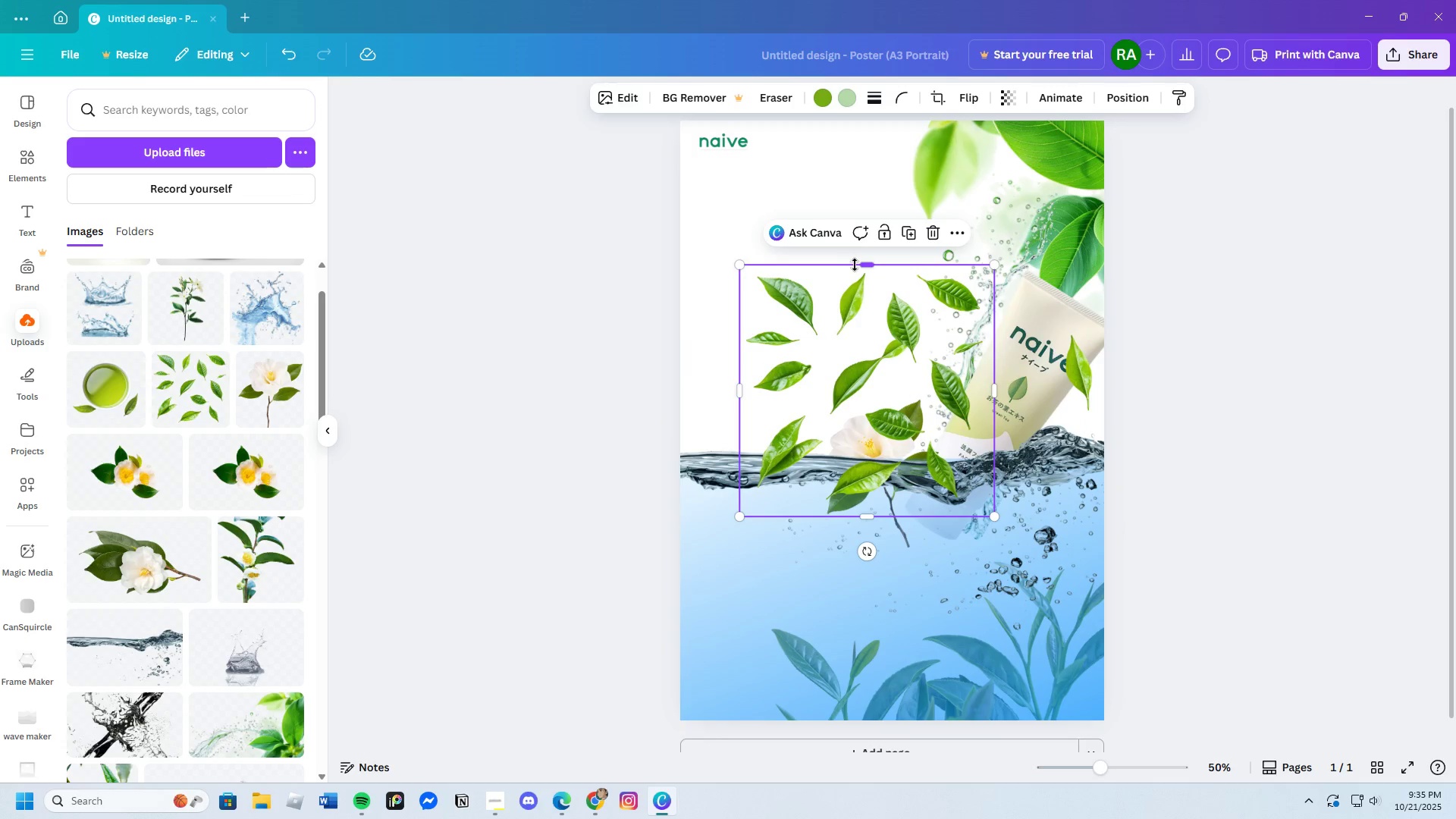 
left_click_drag(start_coordinate=[858, 265], to_coordinate=[886, 338])
 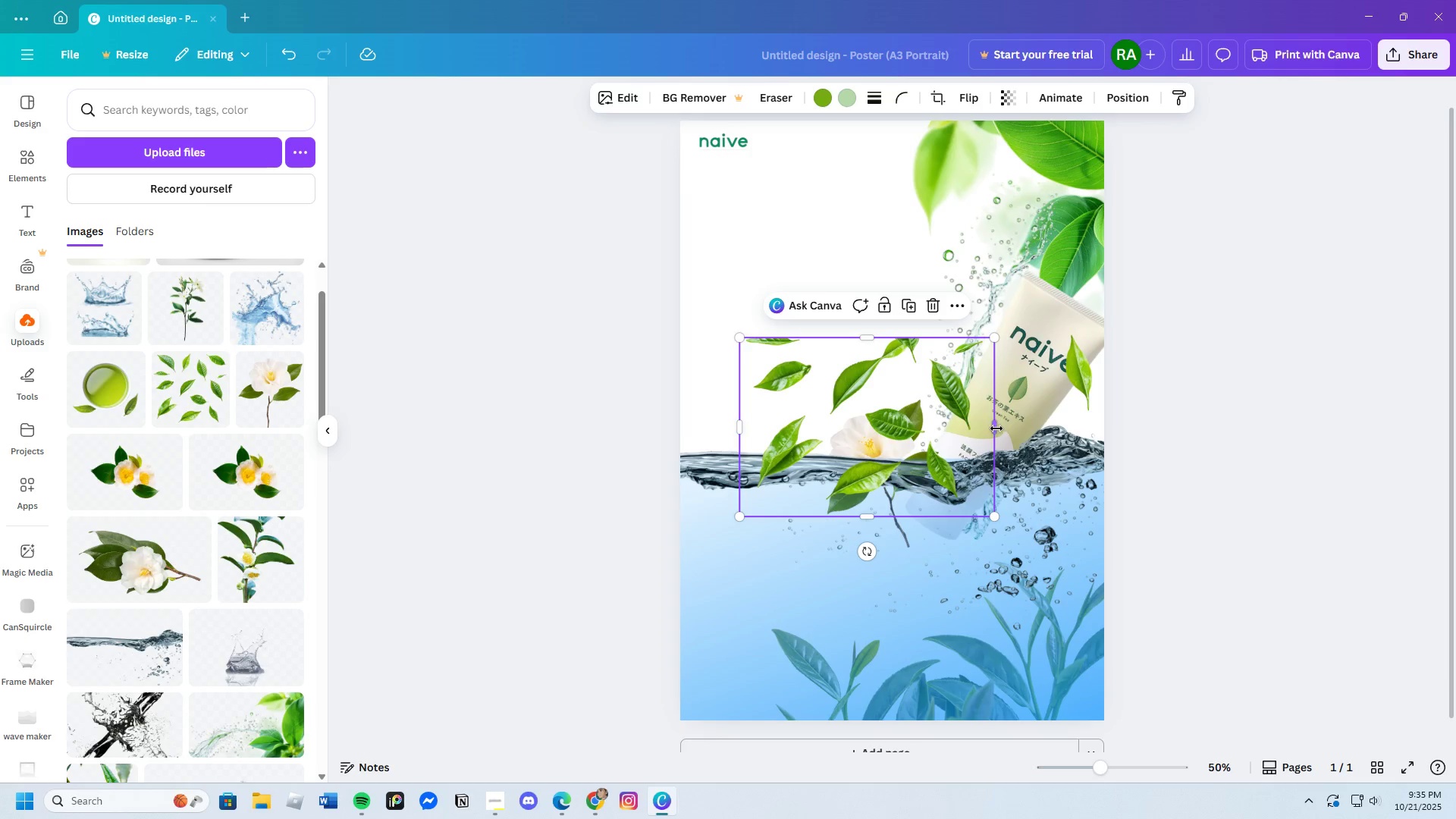 
left_click_drag(start_coordinate=[996, 428], to_coordinate=[883, 444])
 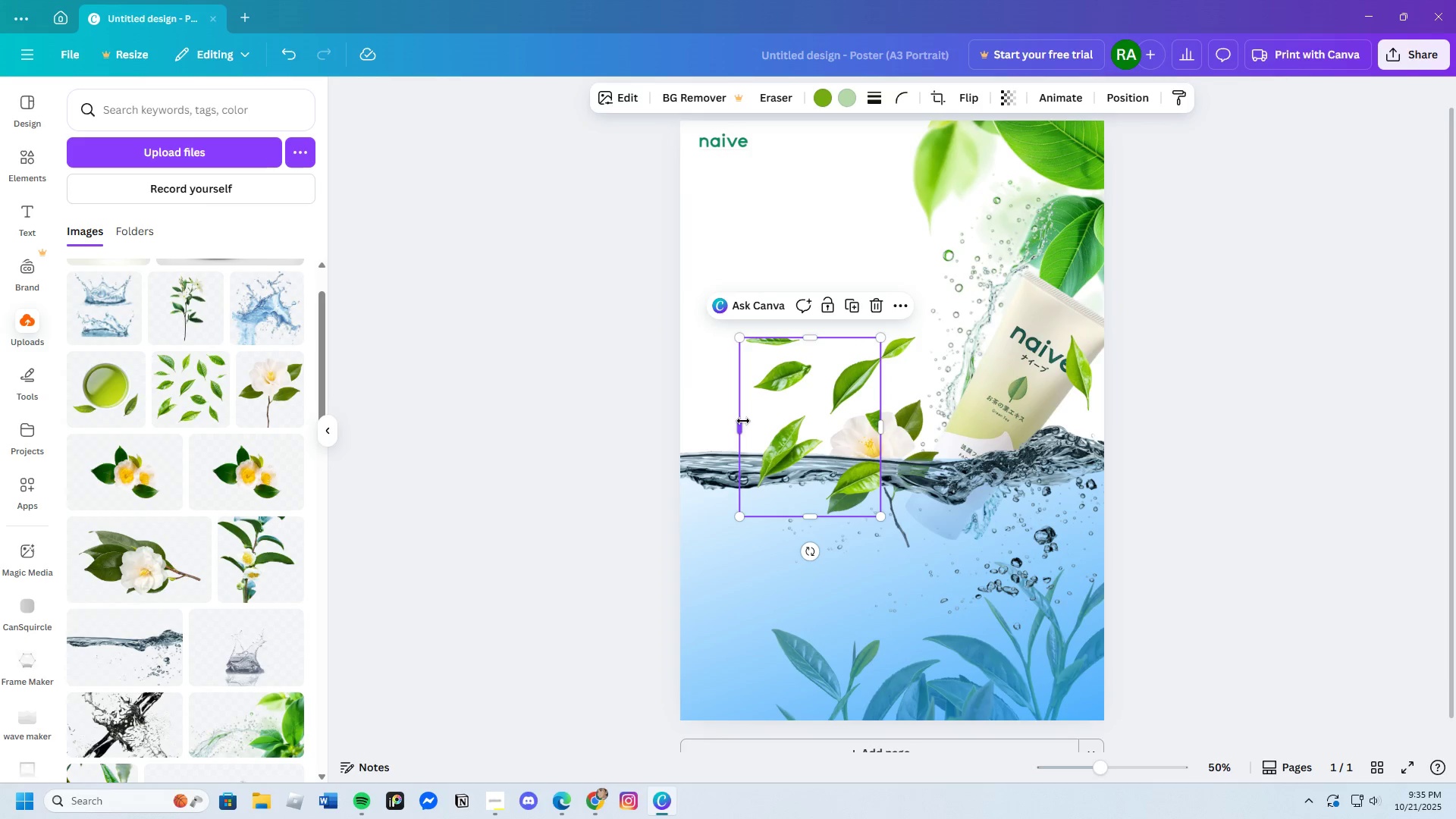 
left_click_drag(start_coordinate=[743, 421], to_coordinate=[821, 428])
 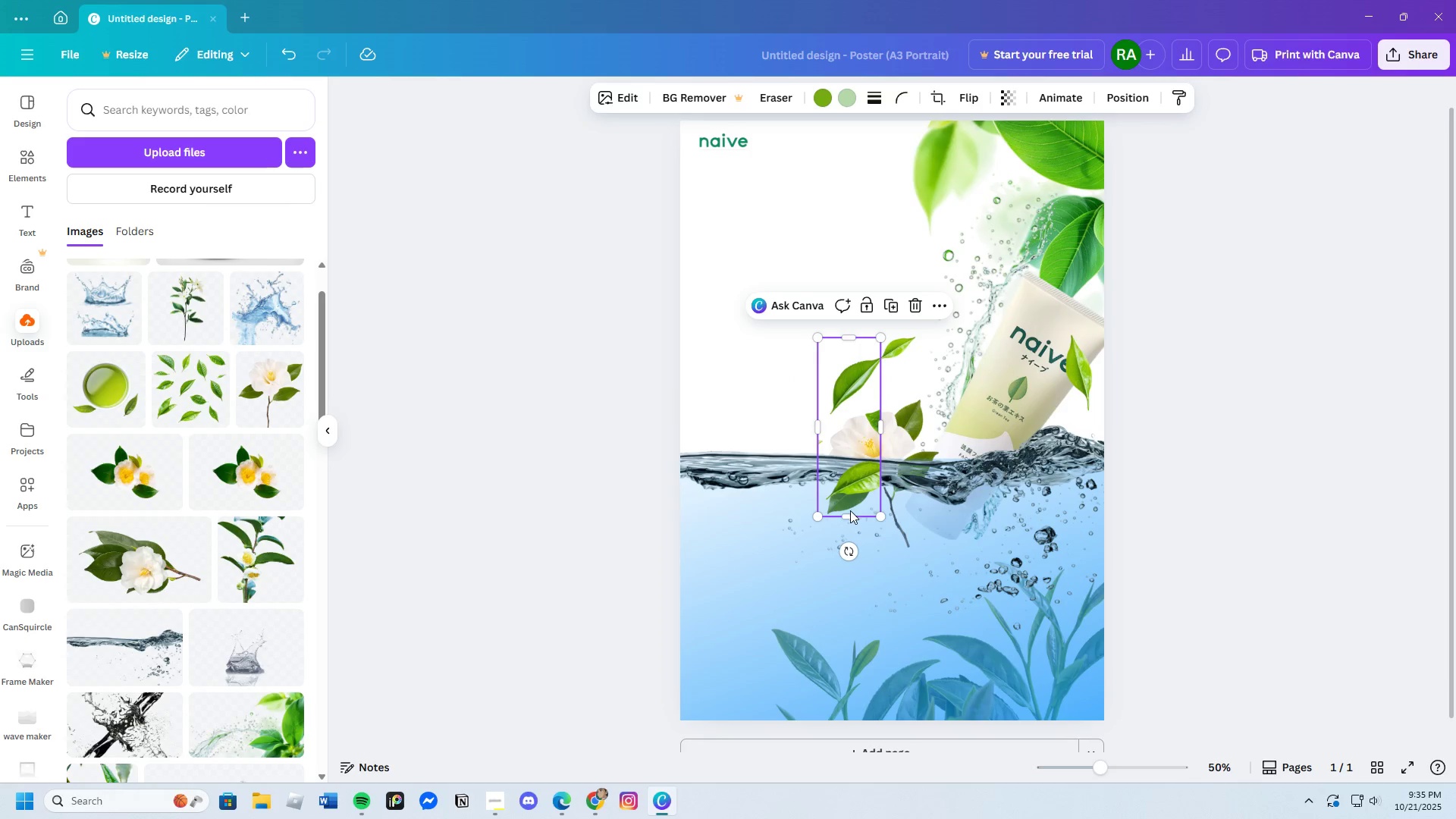 
left_click_drag(start_coordinate=[848, 511], to_coordinate=[855, 415])
 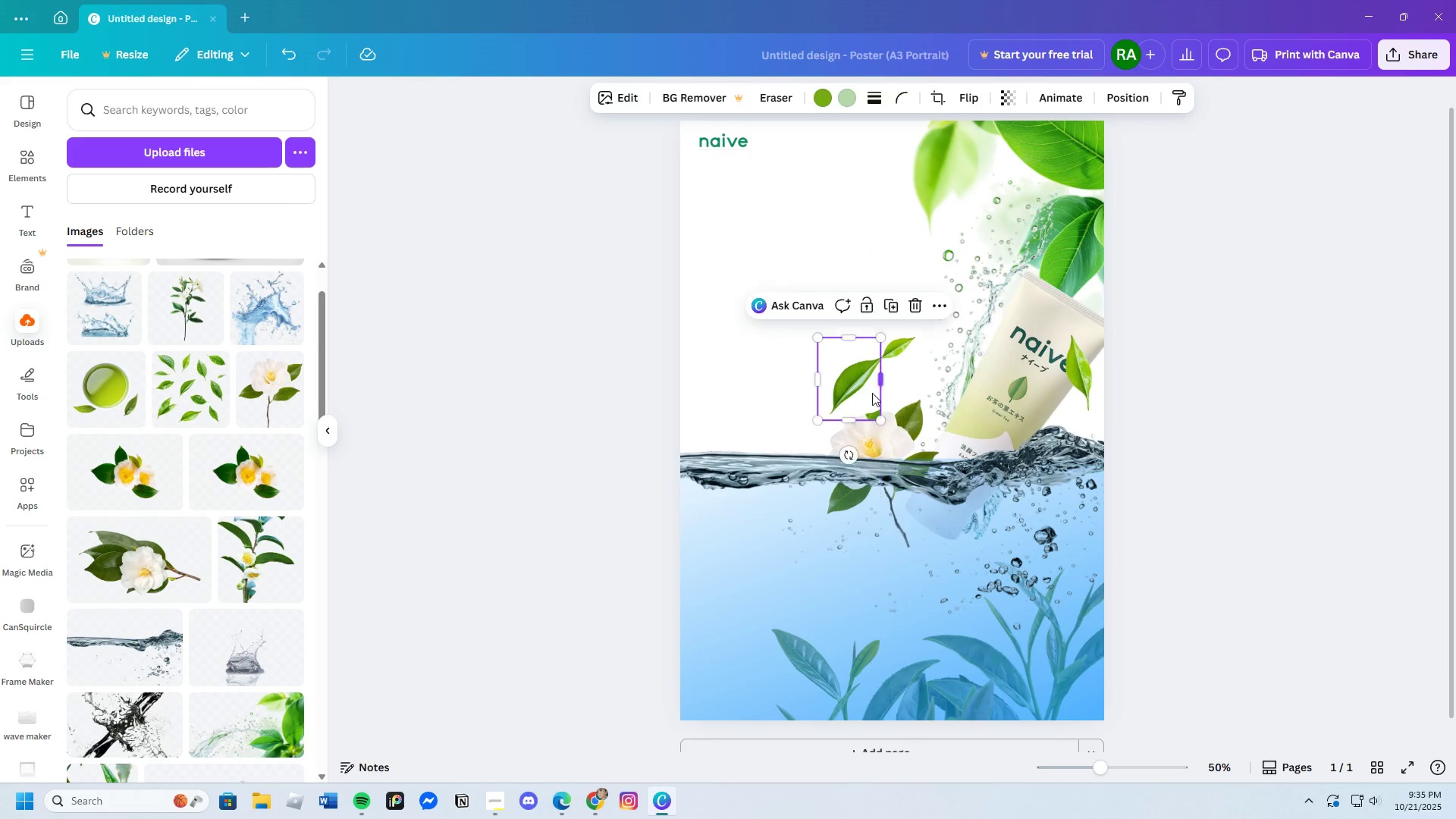 
left_click_drag(start_coordinate=[855, 425], to_coordinate=[861, 416])
 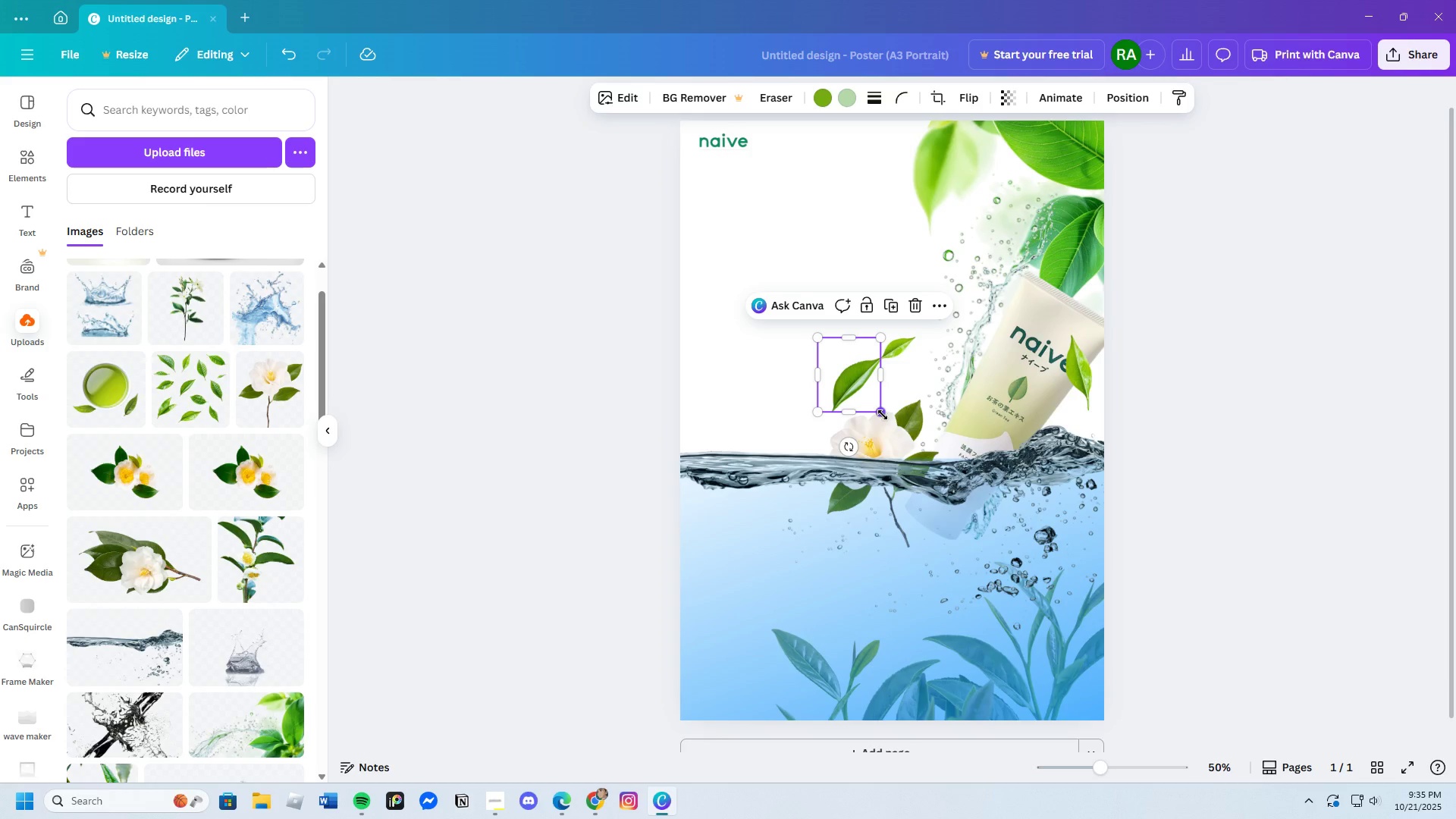 
left_click_drag(start_coordinate=[883, 415], to_coordinate=[989, 533])
 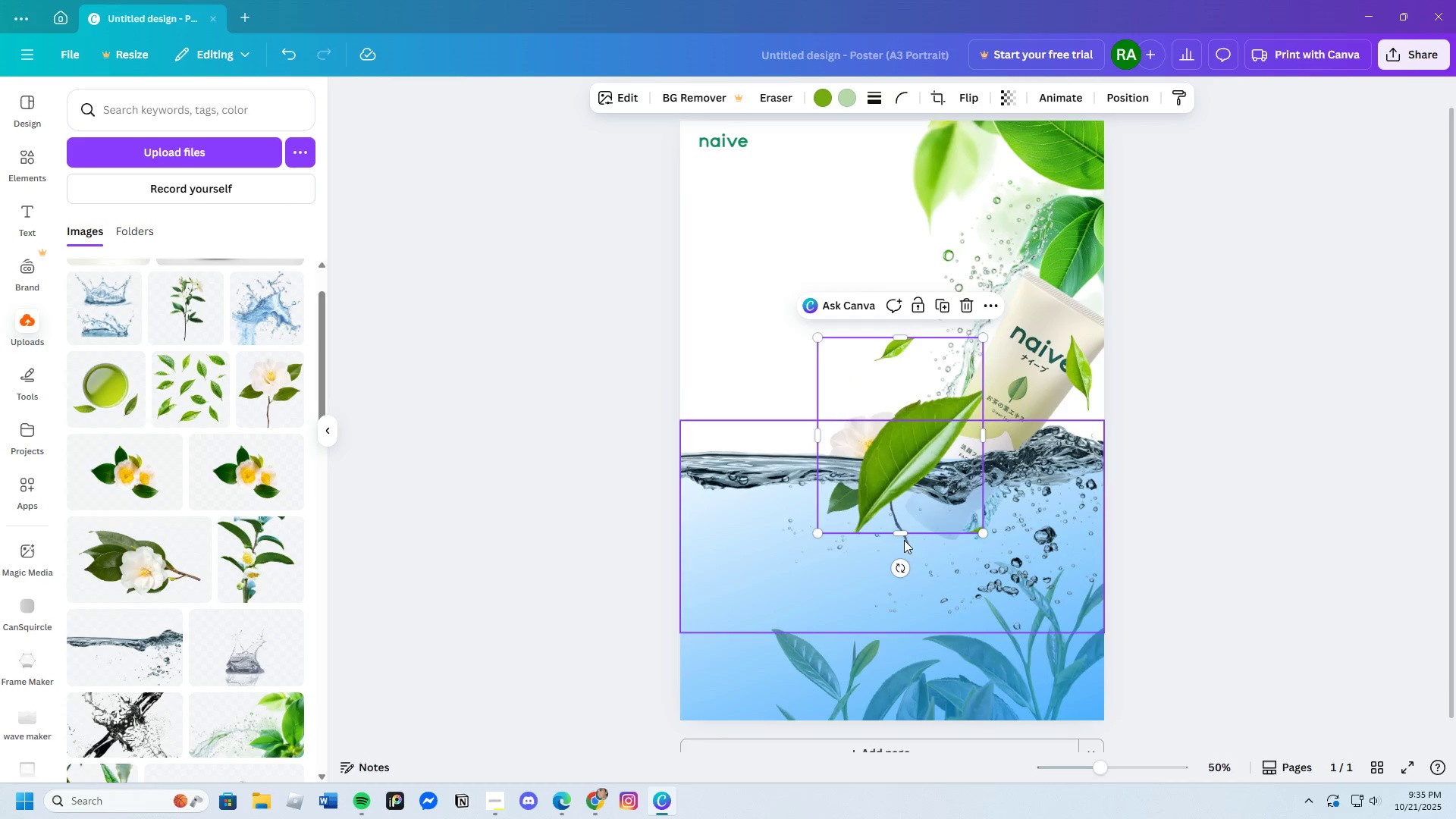 
left_click_drag(start_coordinate=[904, 533], to_coordinate=[909, 525])
 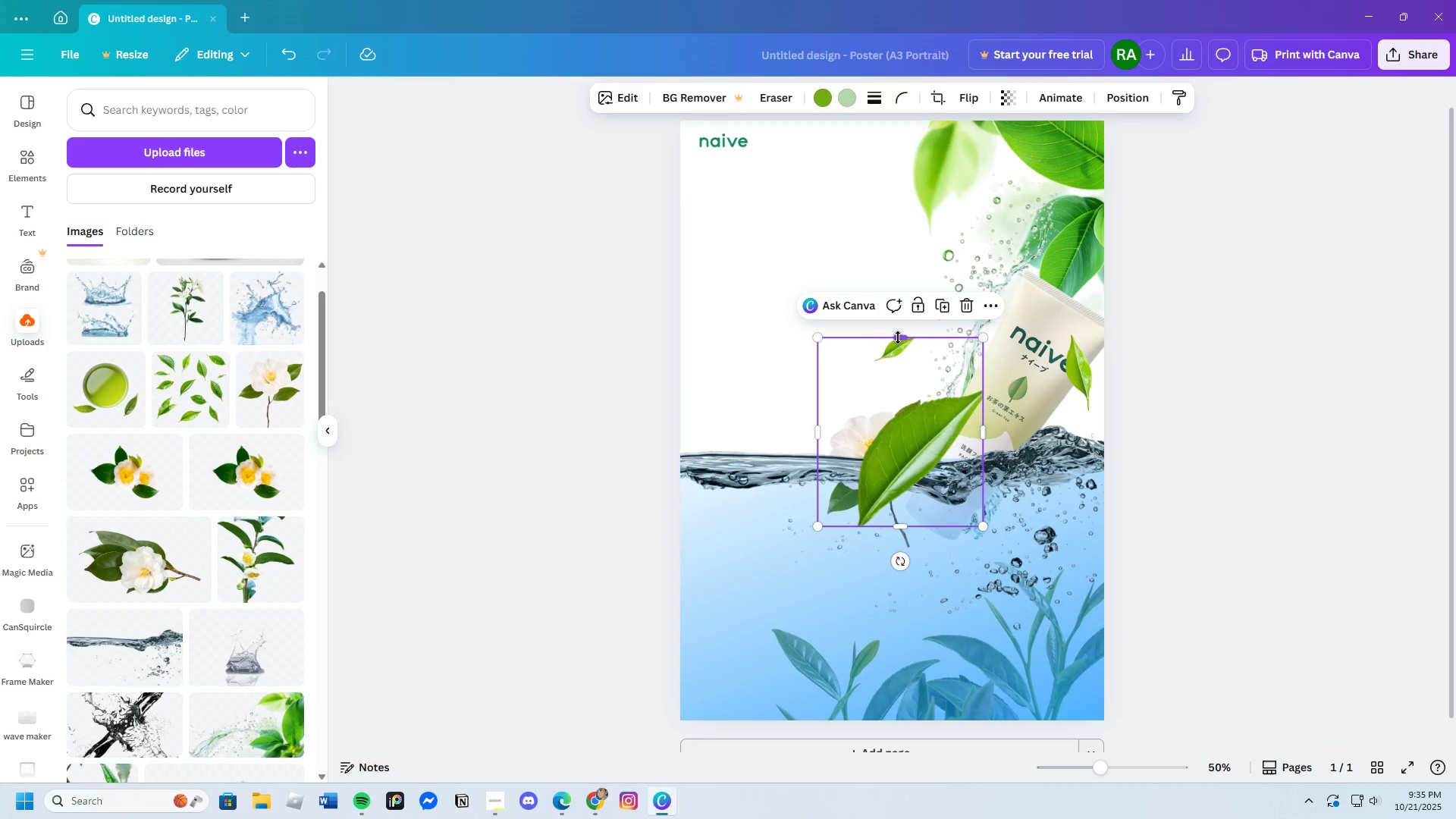 
left_click_drag(start_coordinate=[899, 337], to_coordinate=[932, 384])
 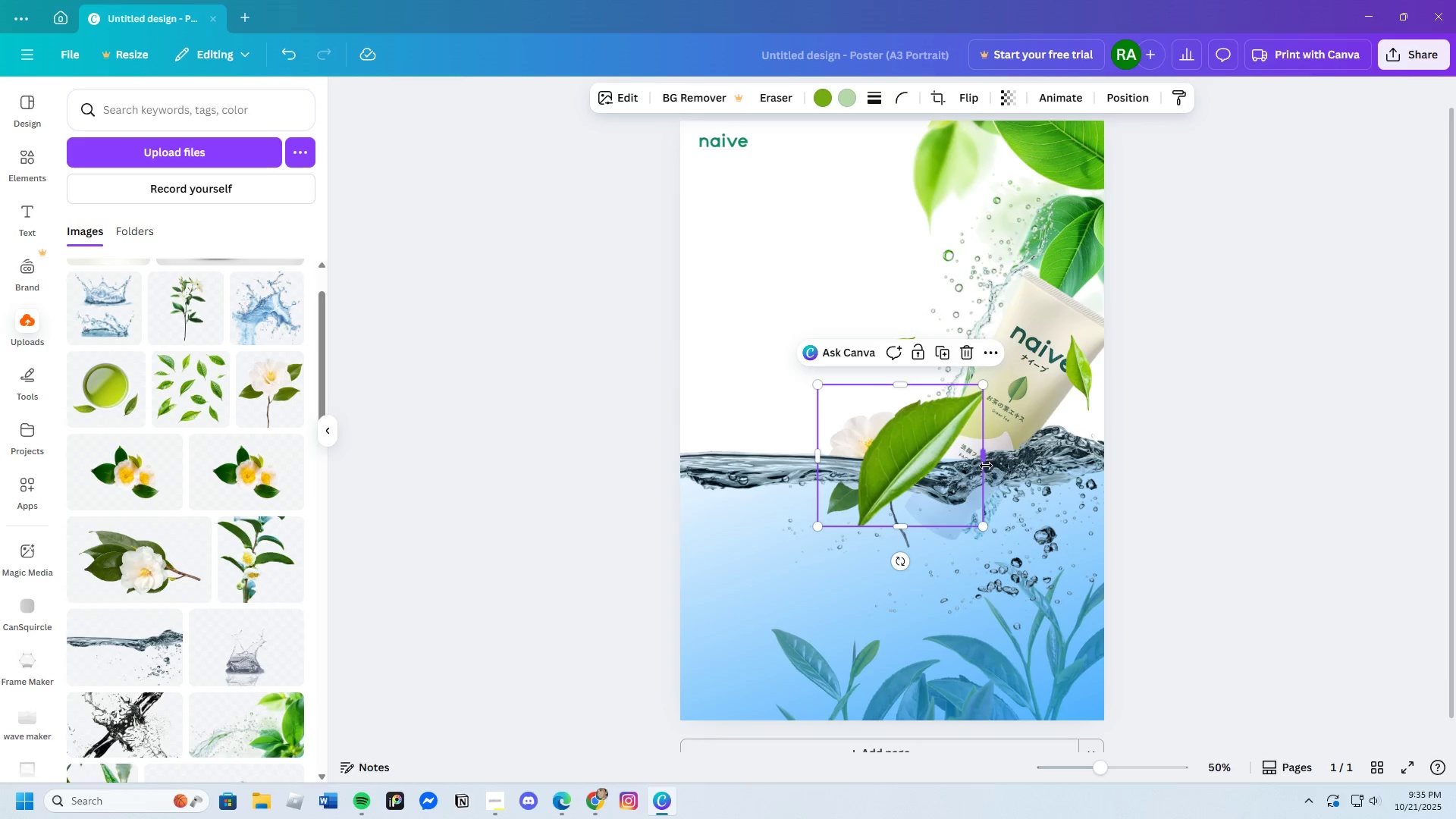 
left_click_drag(start_coordinate=[984, 466], to_coordinate=[991, 464])
 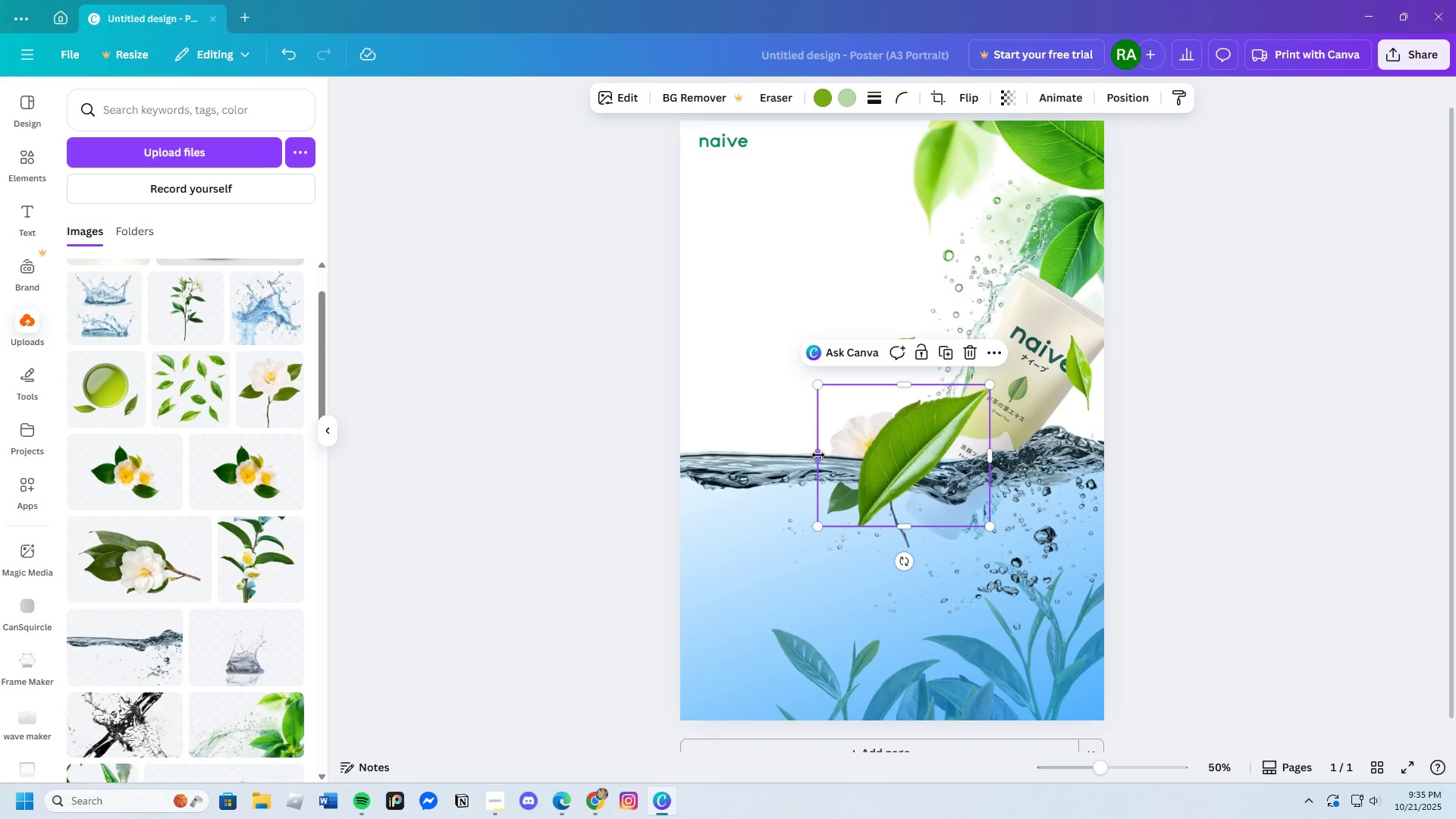 
left_click_drag(start_coordinate=[819, 453], to_coordinate=[851, 450])
 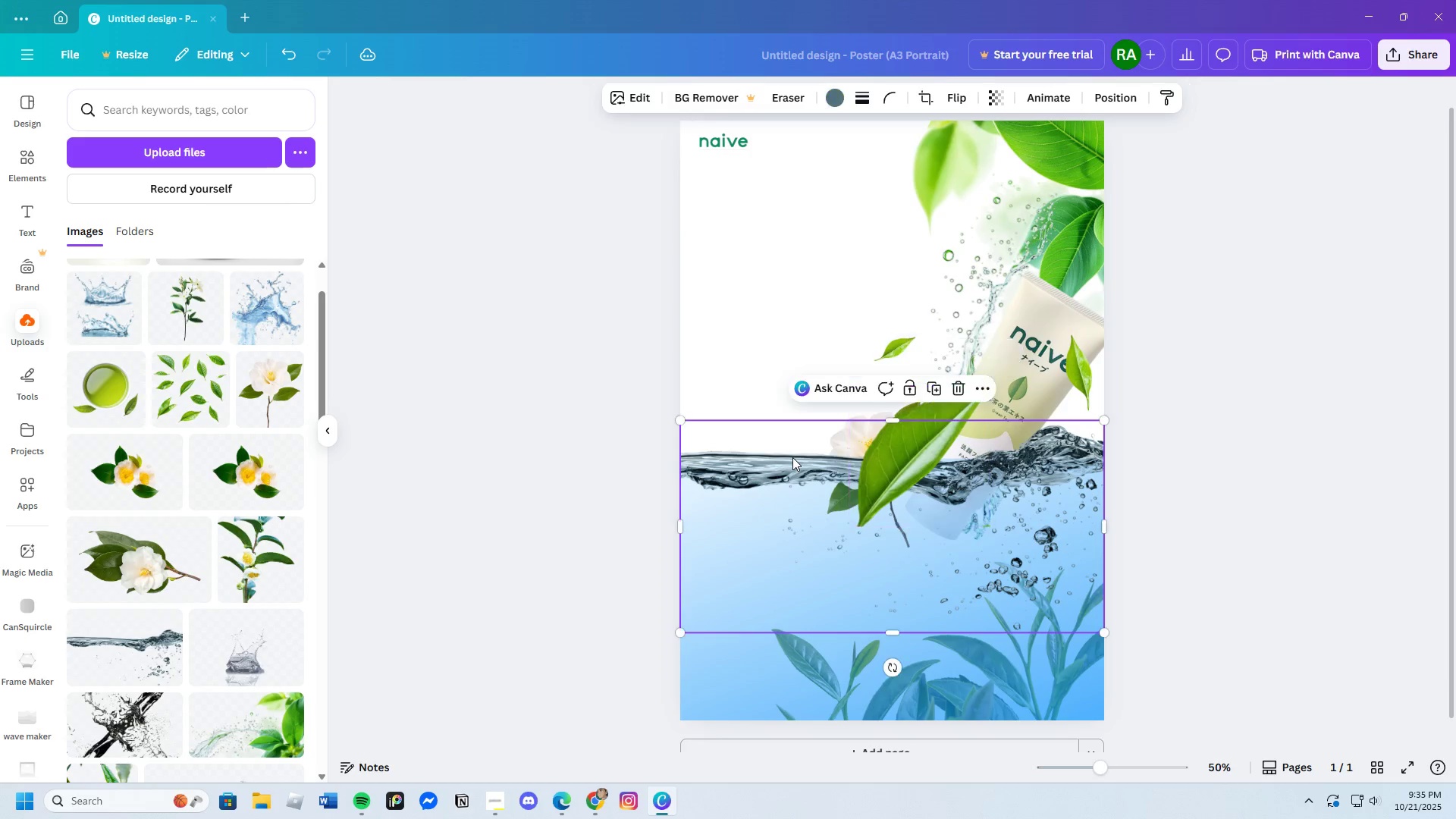 
left_click([792, 457])
 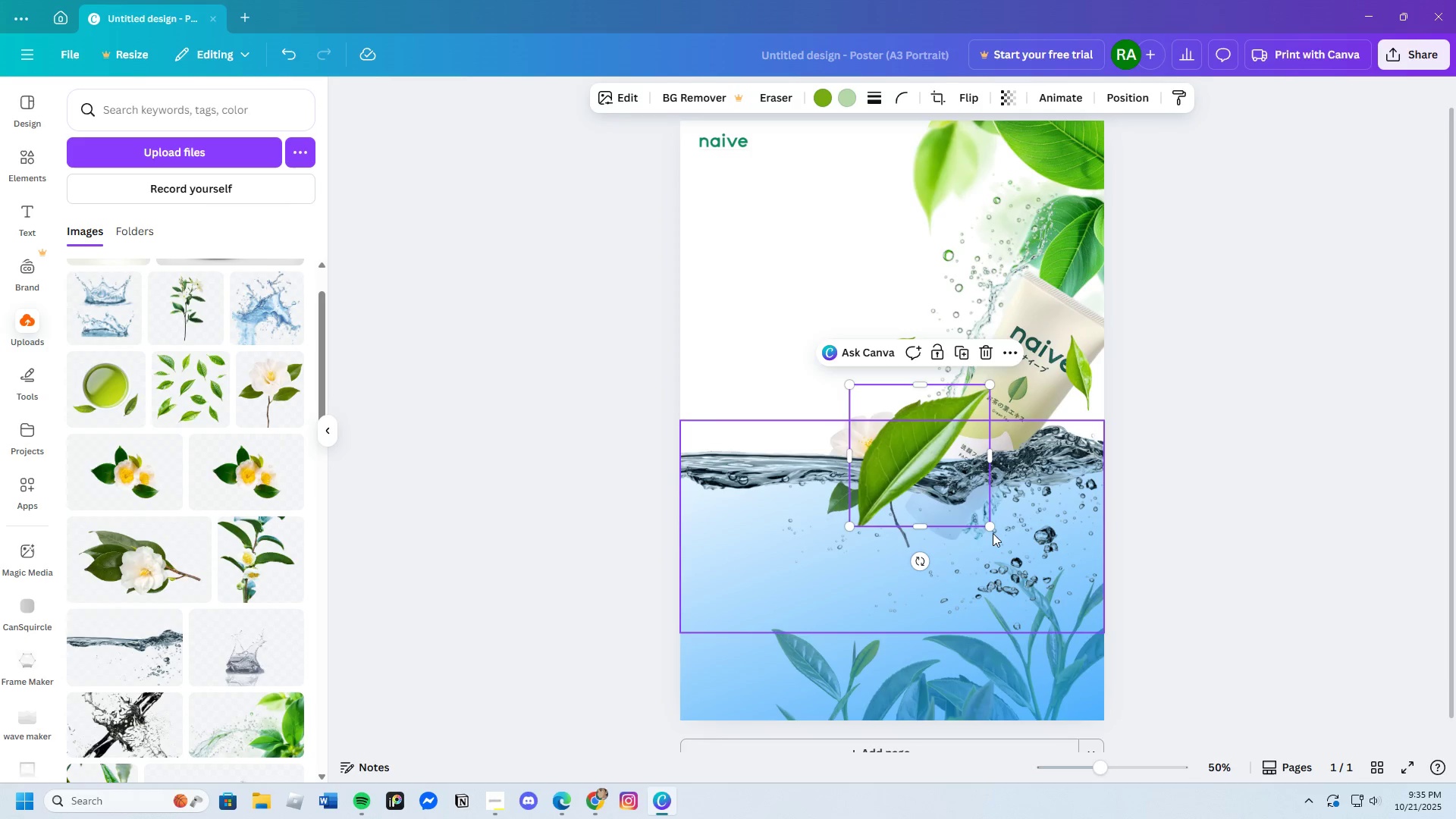 
left_click_drag(start_coordinate=[990, 528], to_coordinate=[883, 455])
 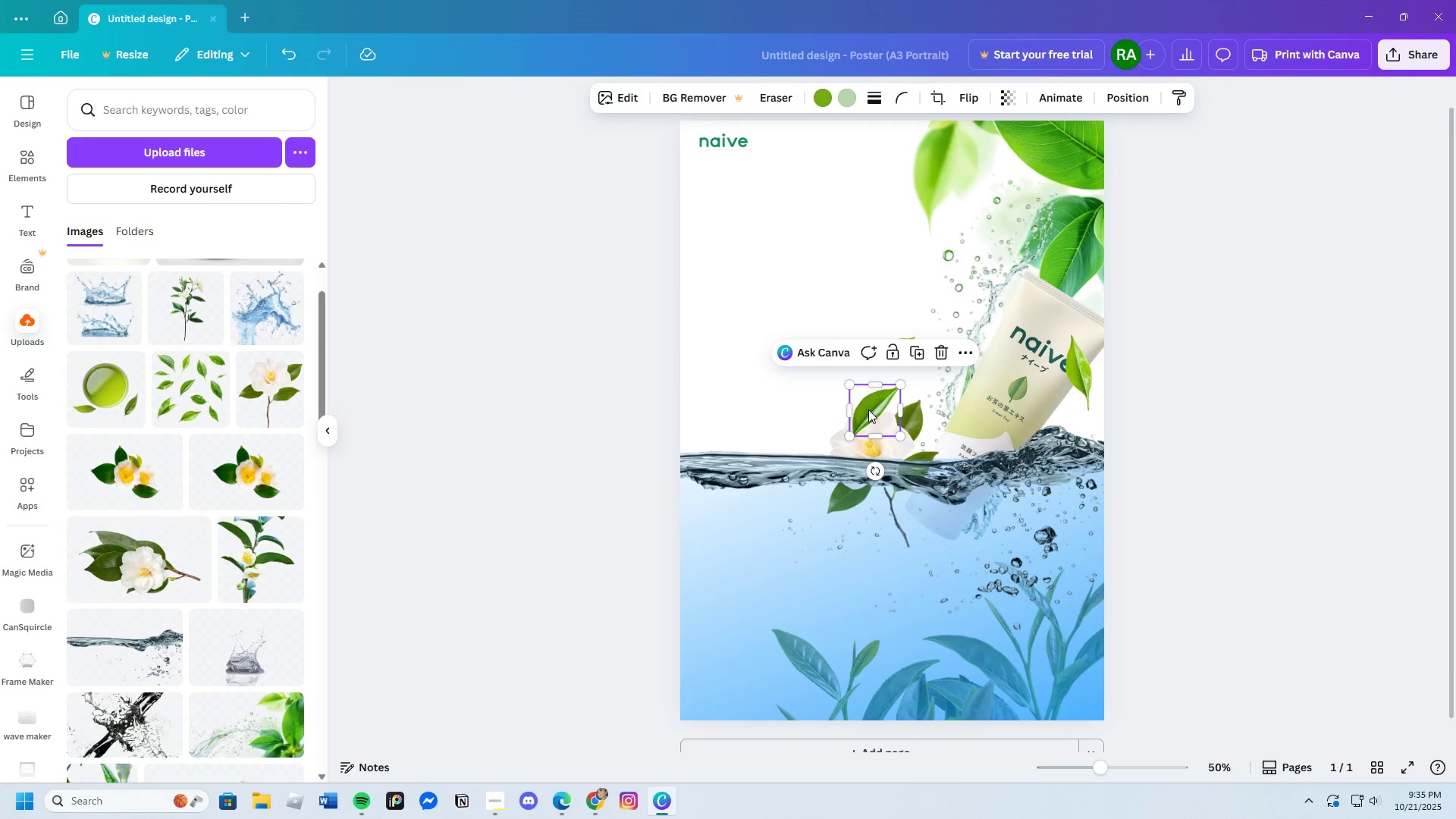 
left_click_drag(start_coordinate=[868, 410], to_coordinate=[742, 607])
 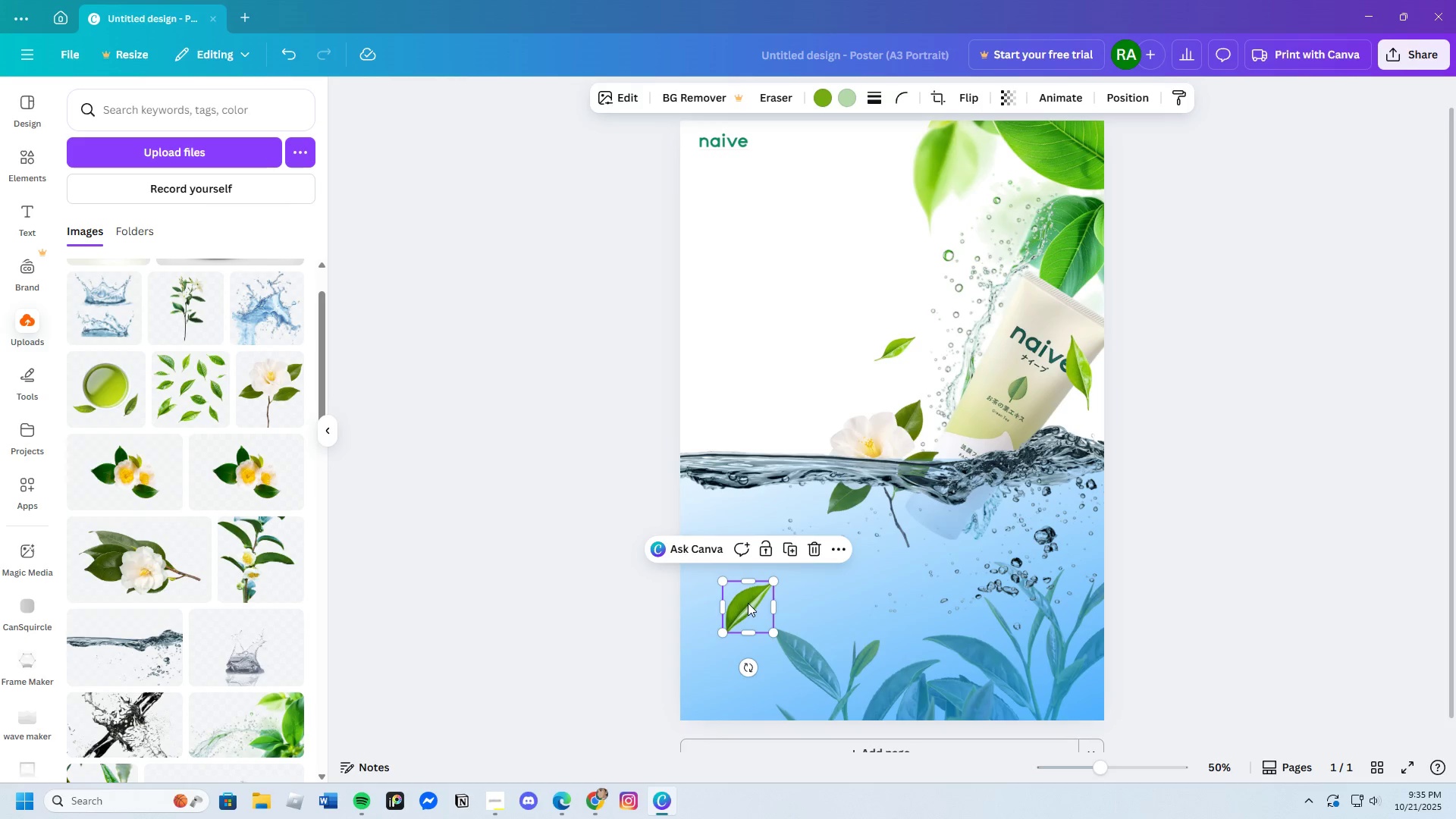 
left_click_drag(start_coordinate=[747, 603], to_coordinate=[717, 465])
 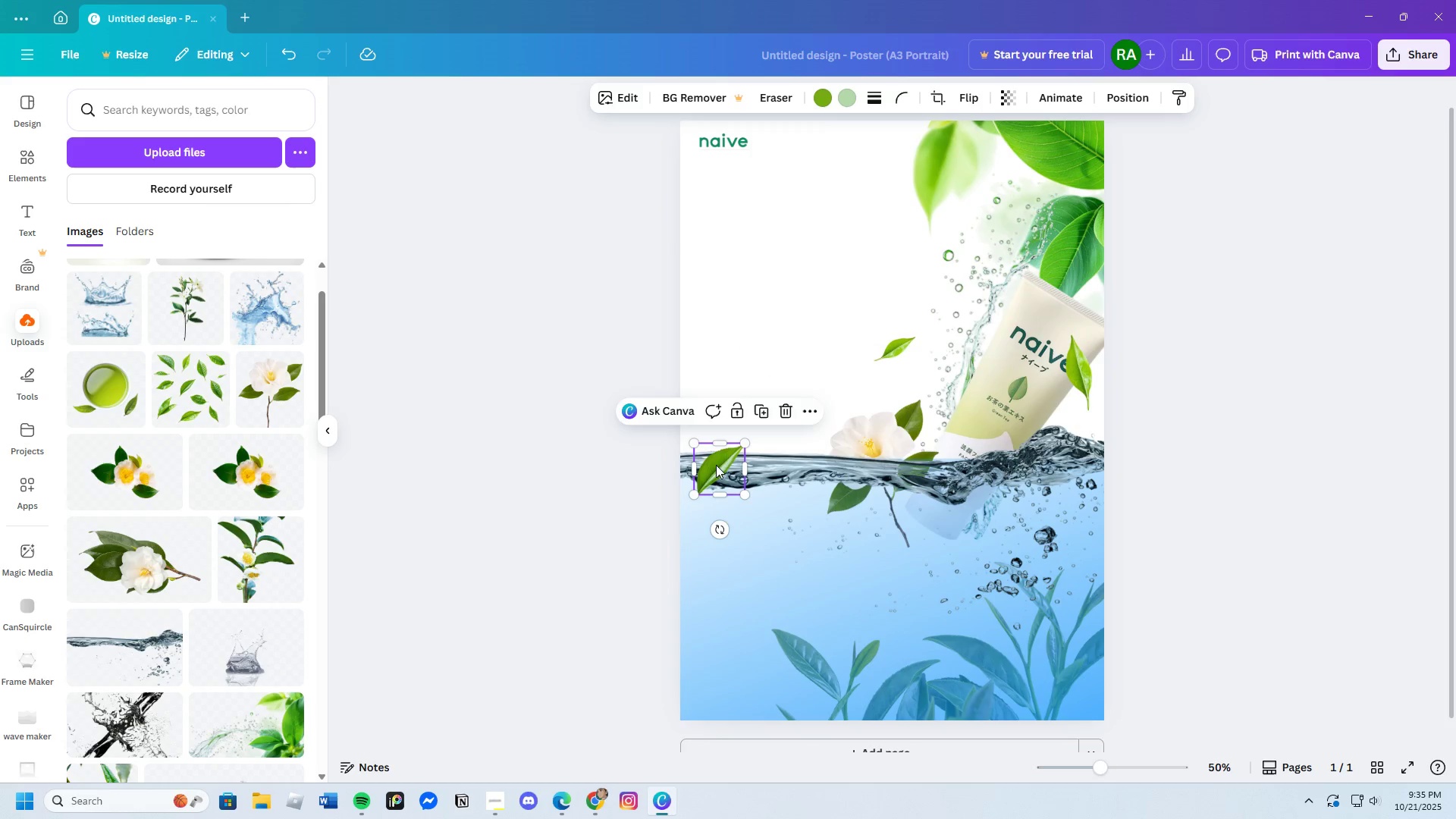 
left_click_drag(start_coordinate=[716, 465], to_coordinate=[721, 456])
 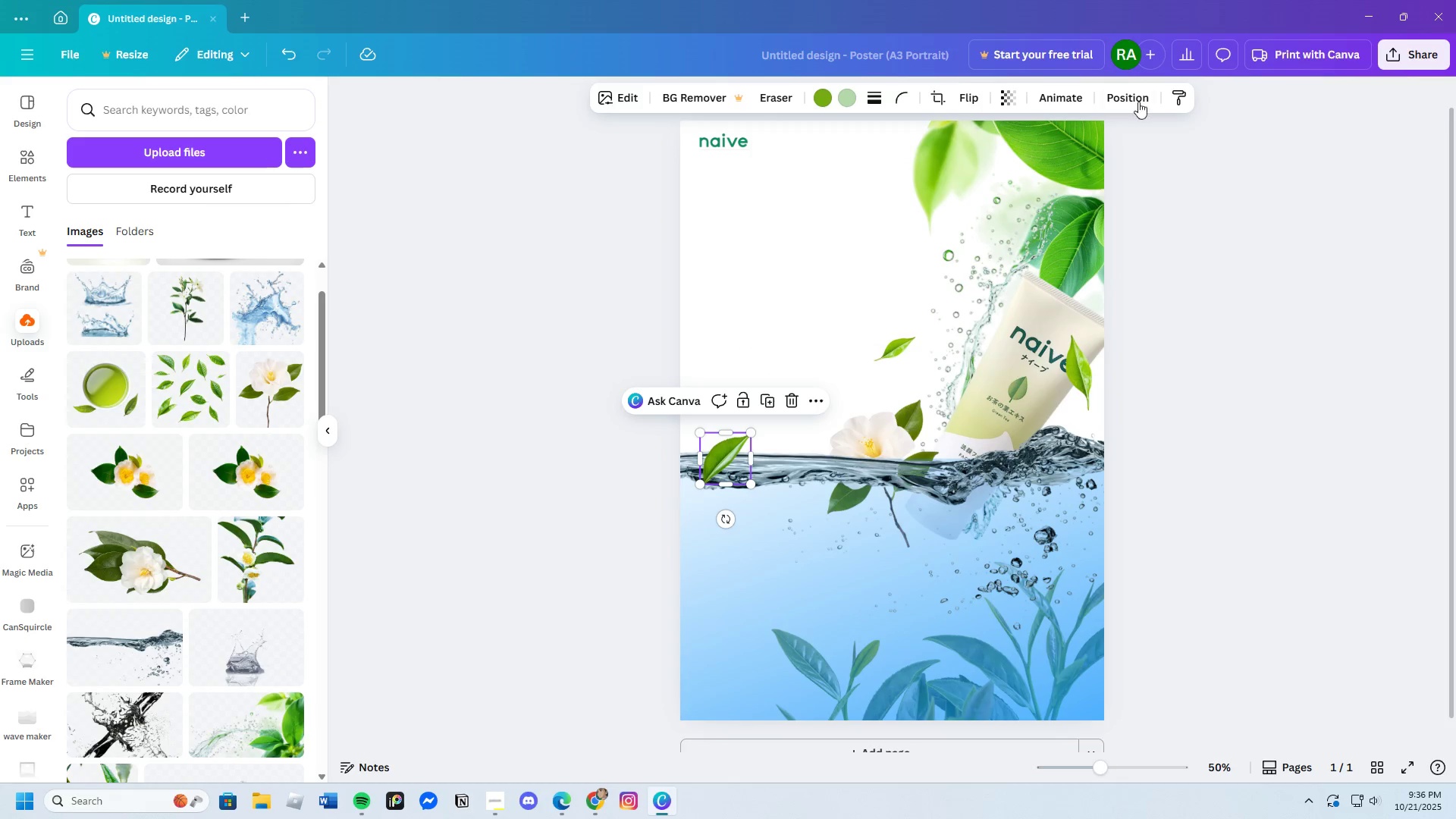 
left_click([1142, 90])
 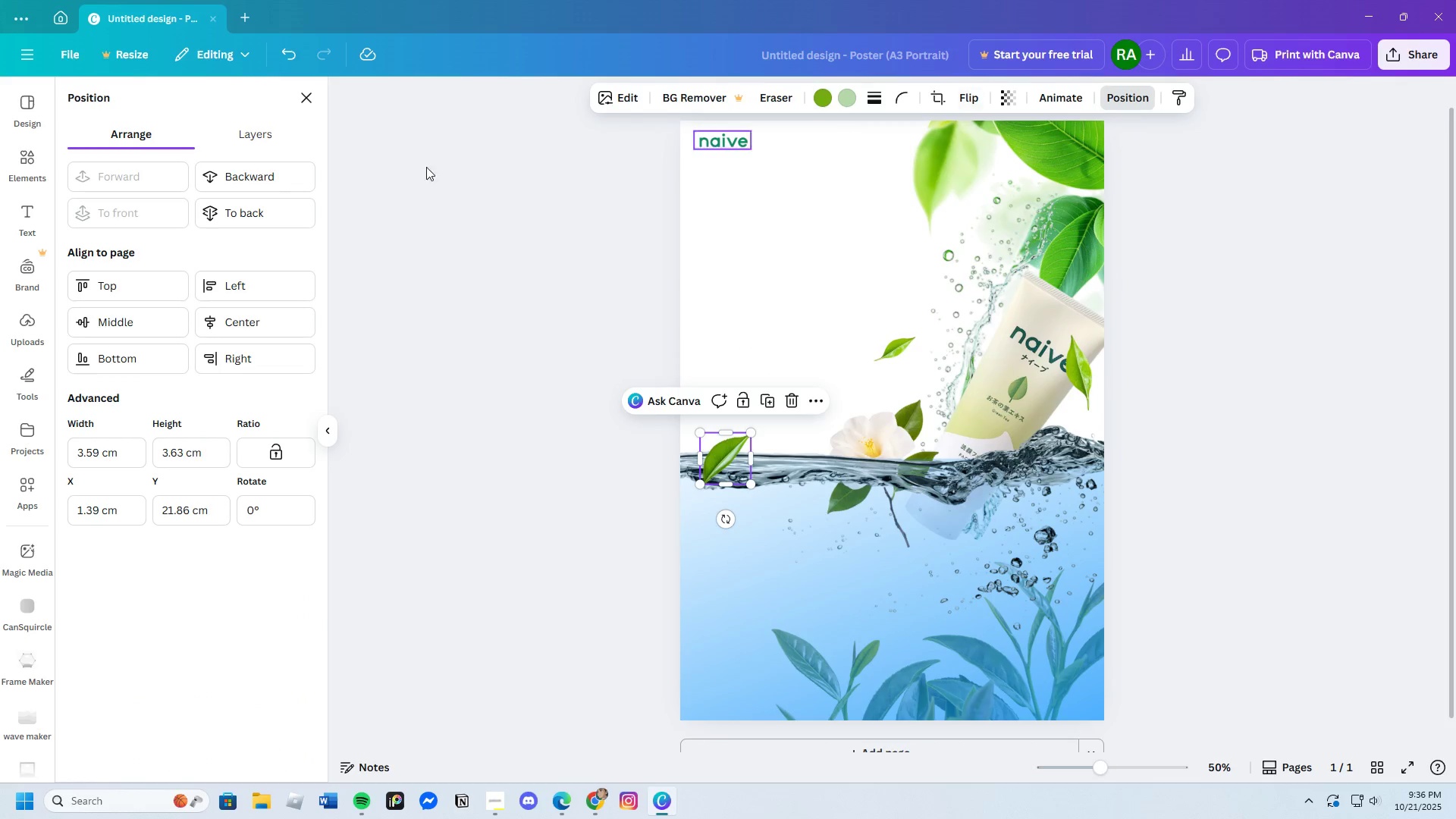 
left_click([255, 180])
 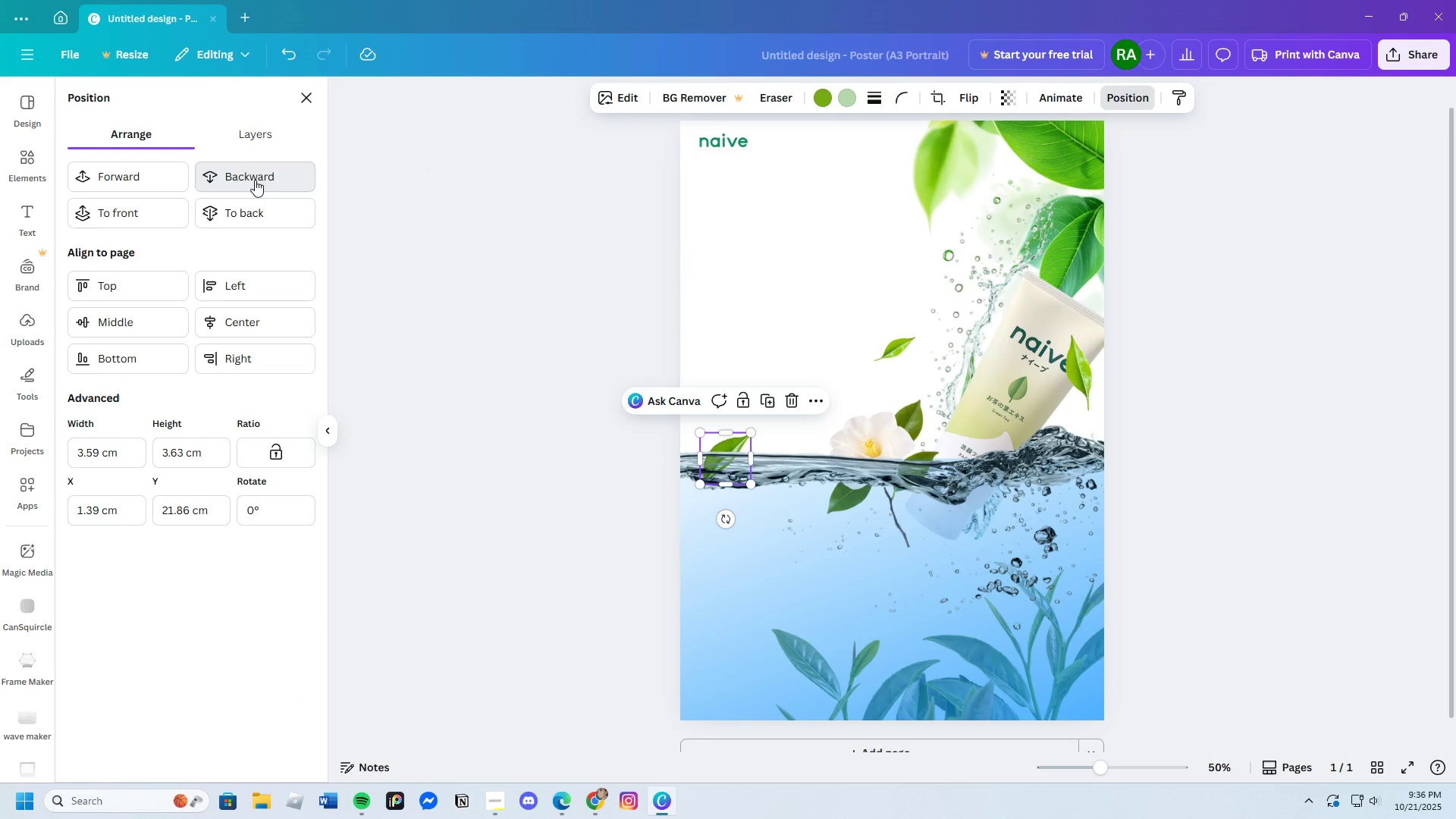 
left_click([255, 180])
 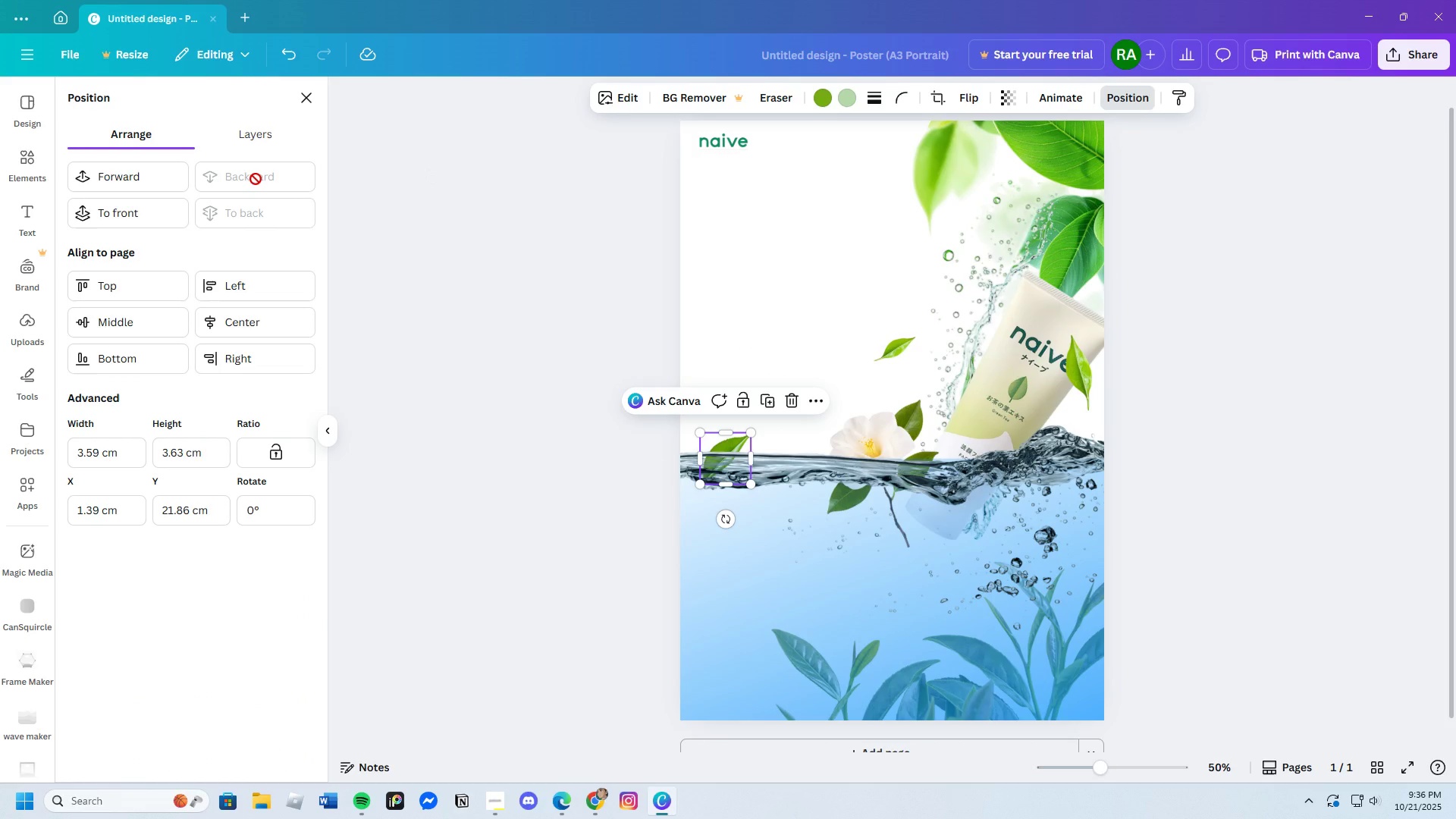 
double_click([256, 179])
 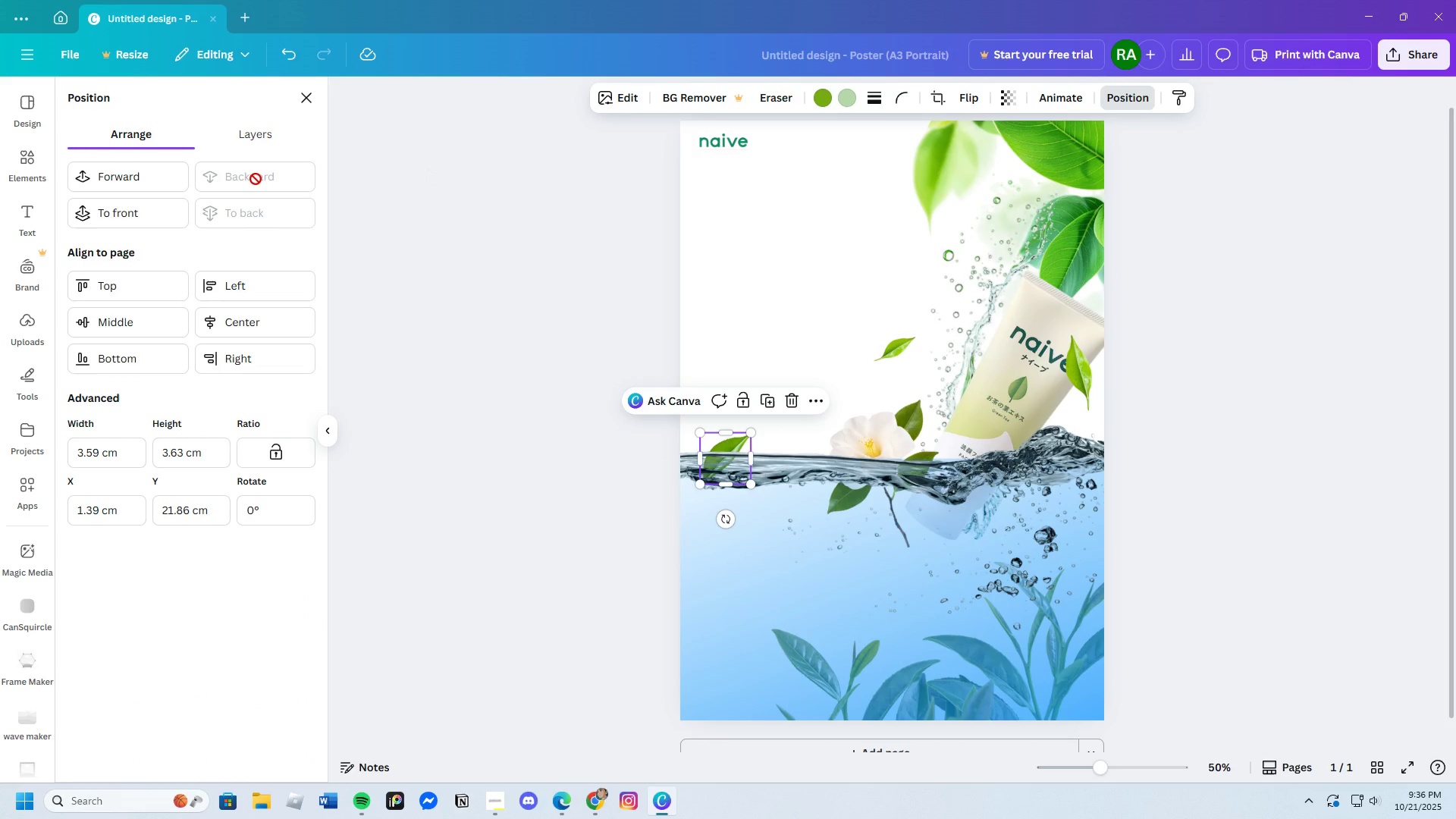 
left_click([256, 179])
 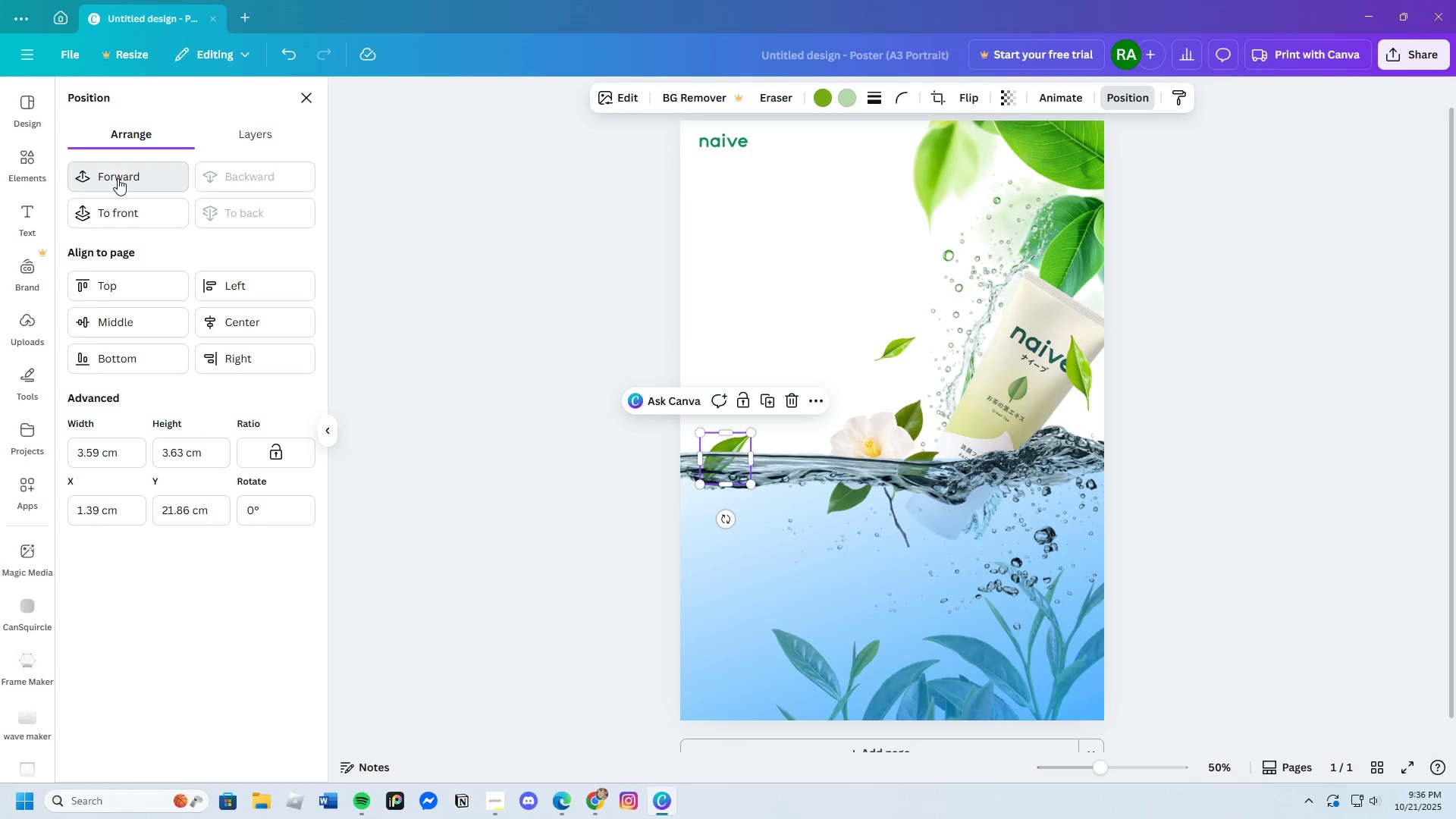 
double_click([118, 177])
 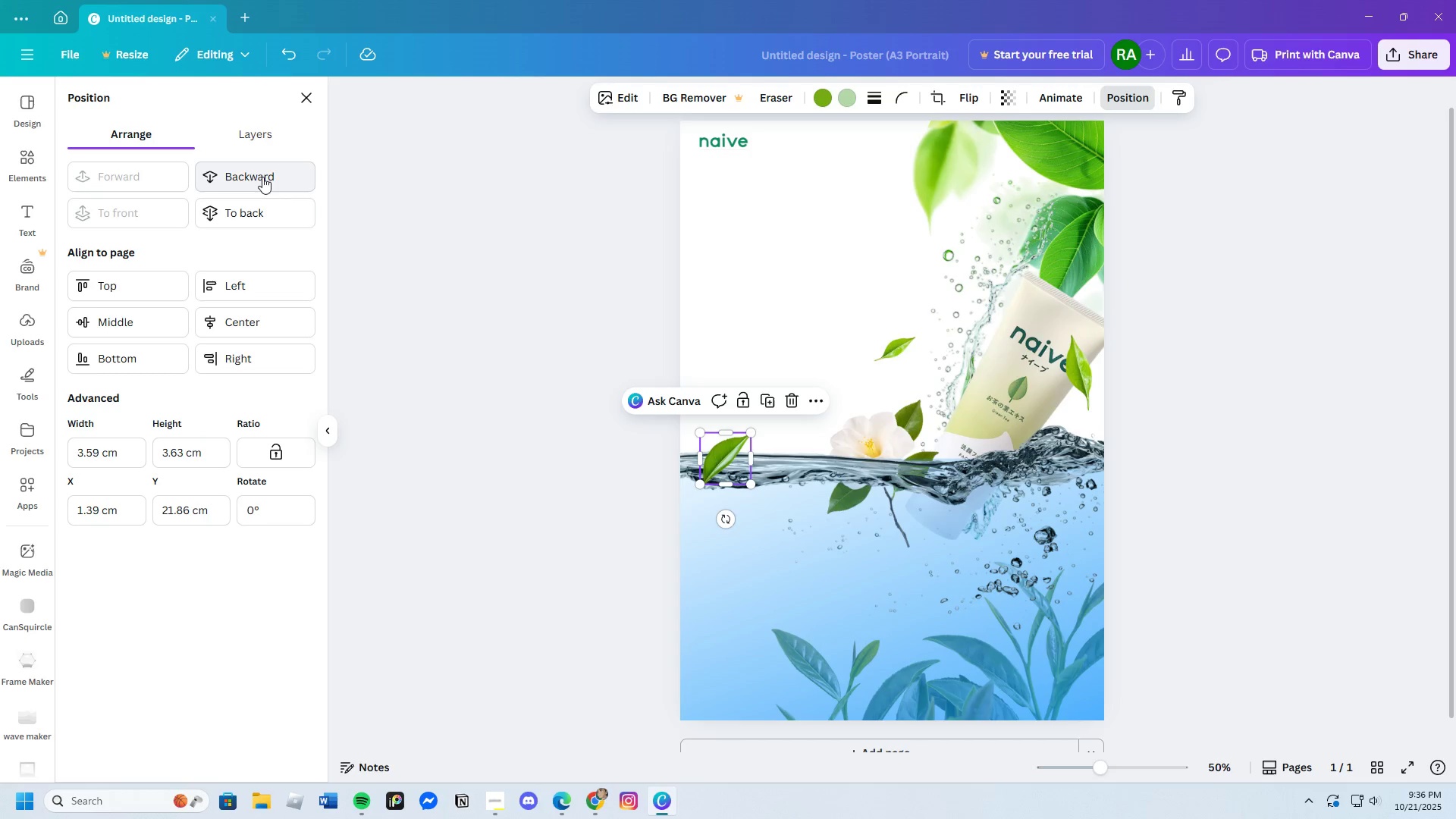 
left_click([262, 177])
 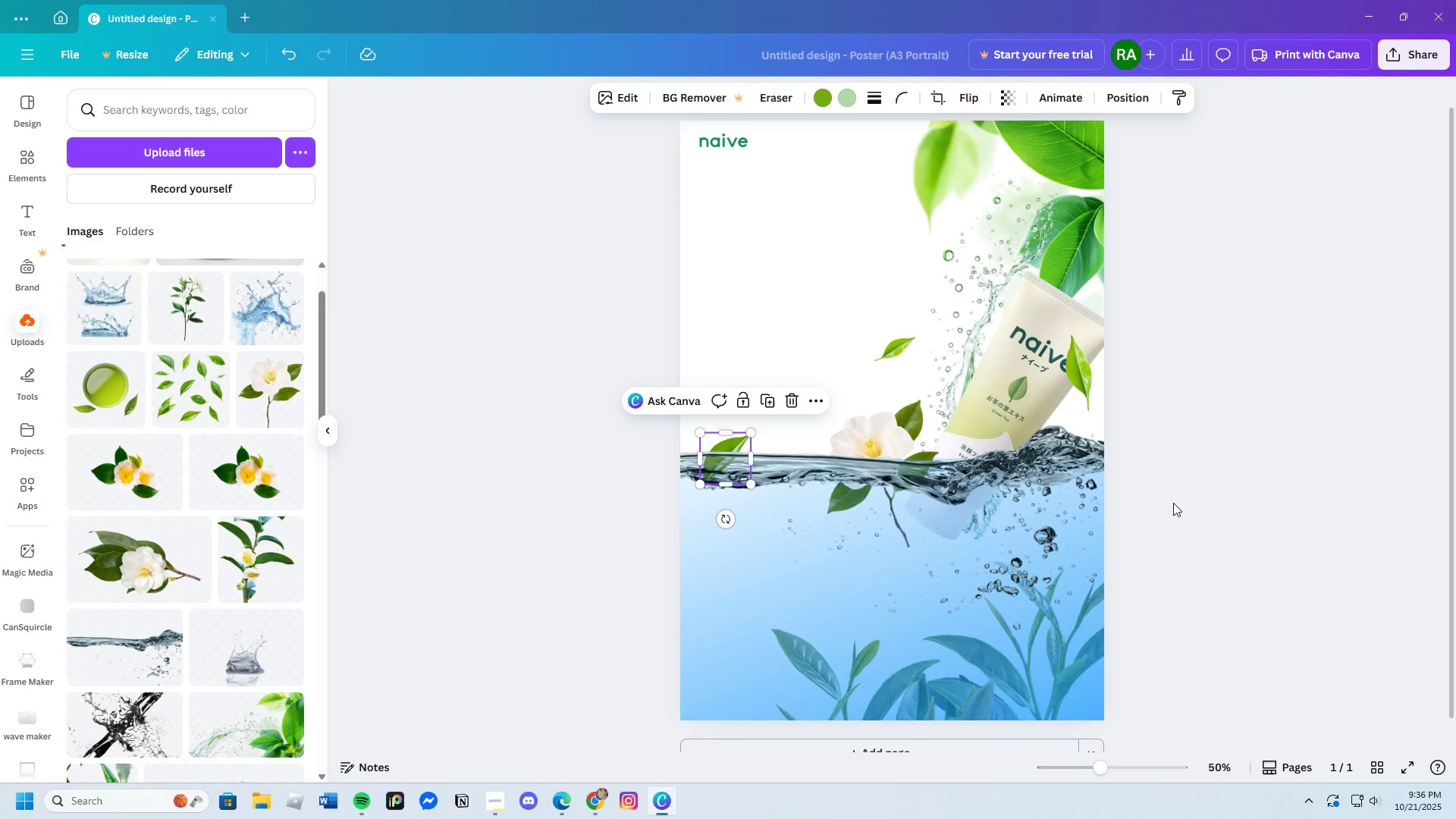 
double_click([1173, 503])
 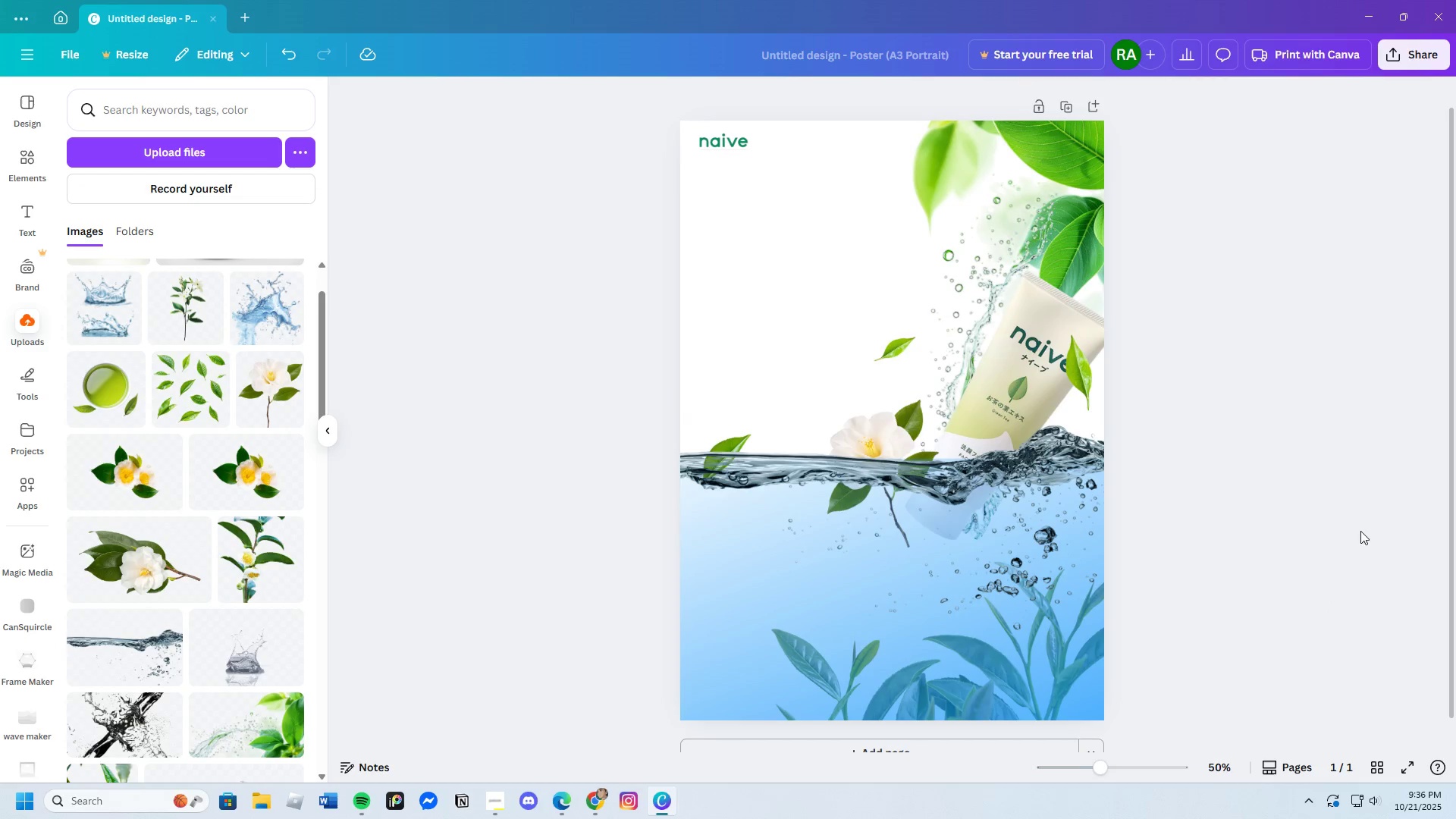 
left_click([921, 521])
 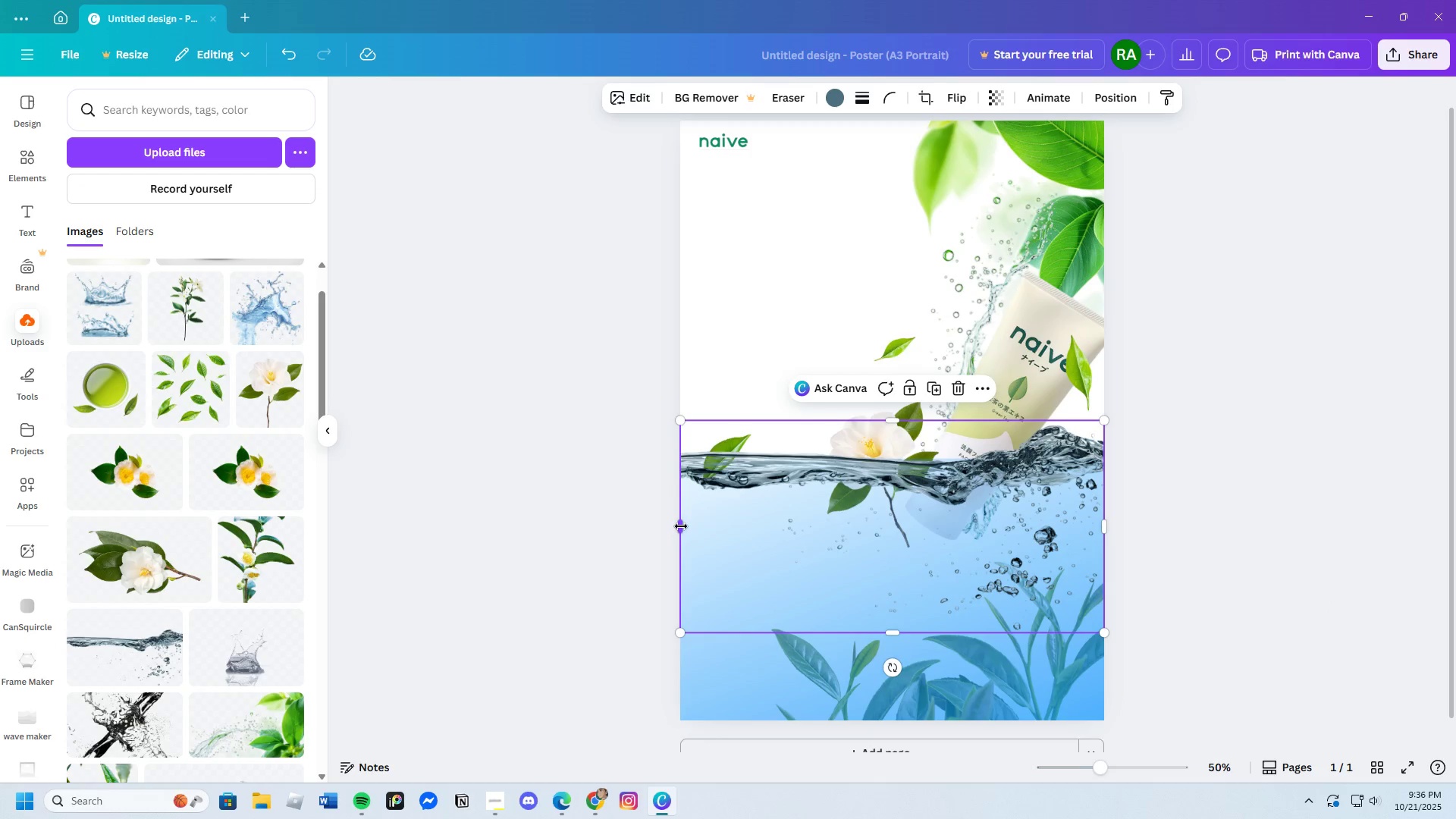 
left_click_drag(start_coordinate=[682, 524], to_coordinate=[742, 524])
 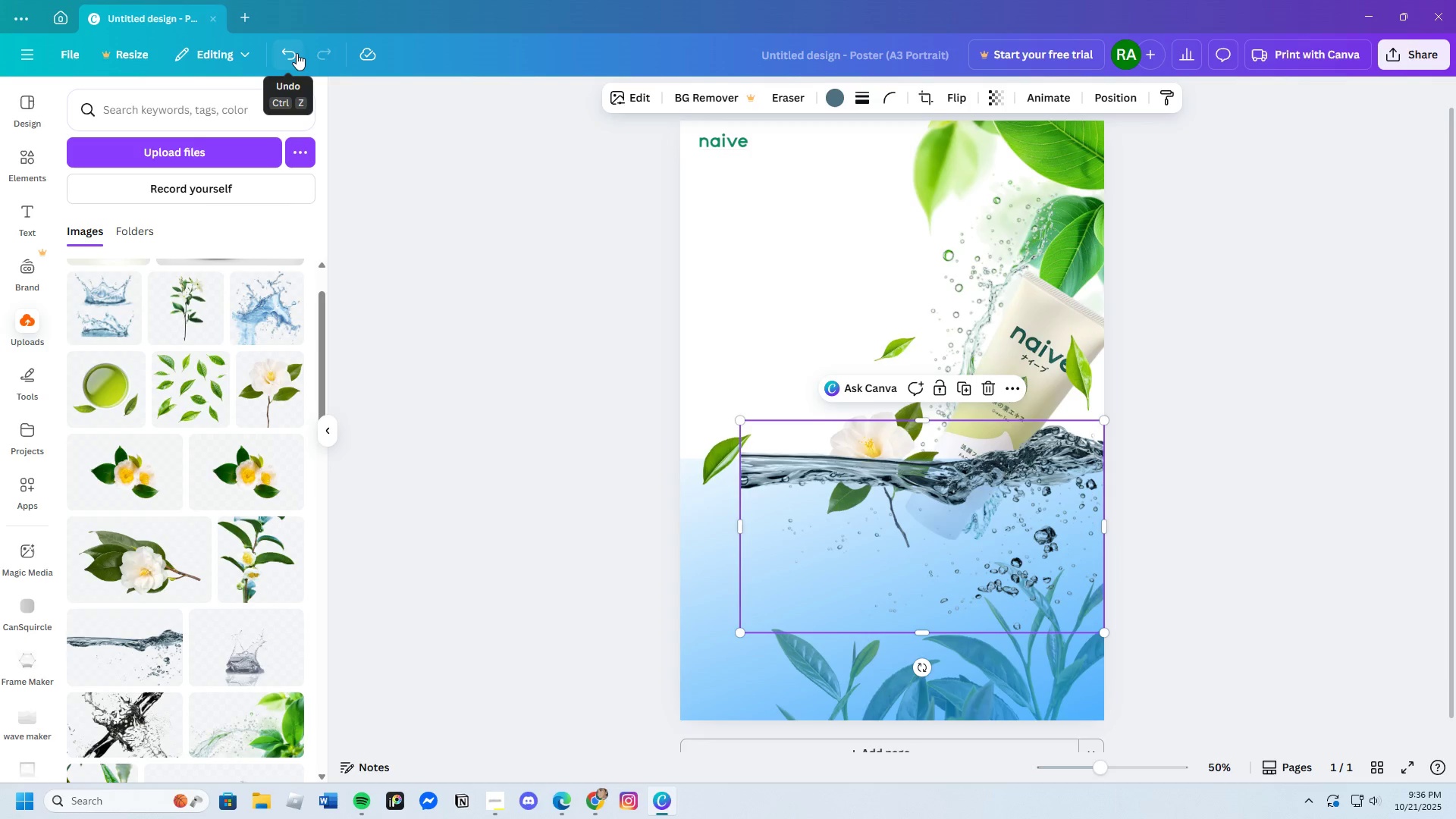 
left_click([297, 53])
 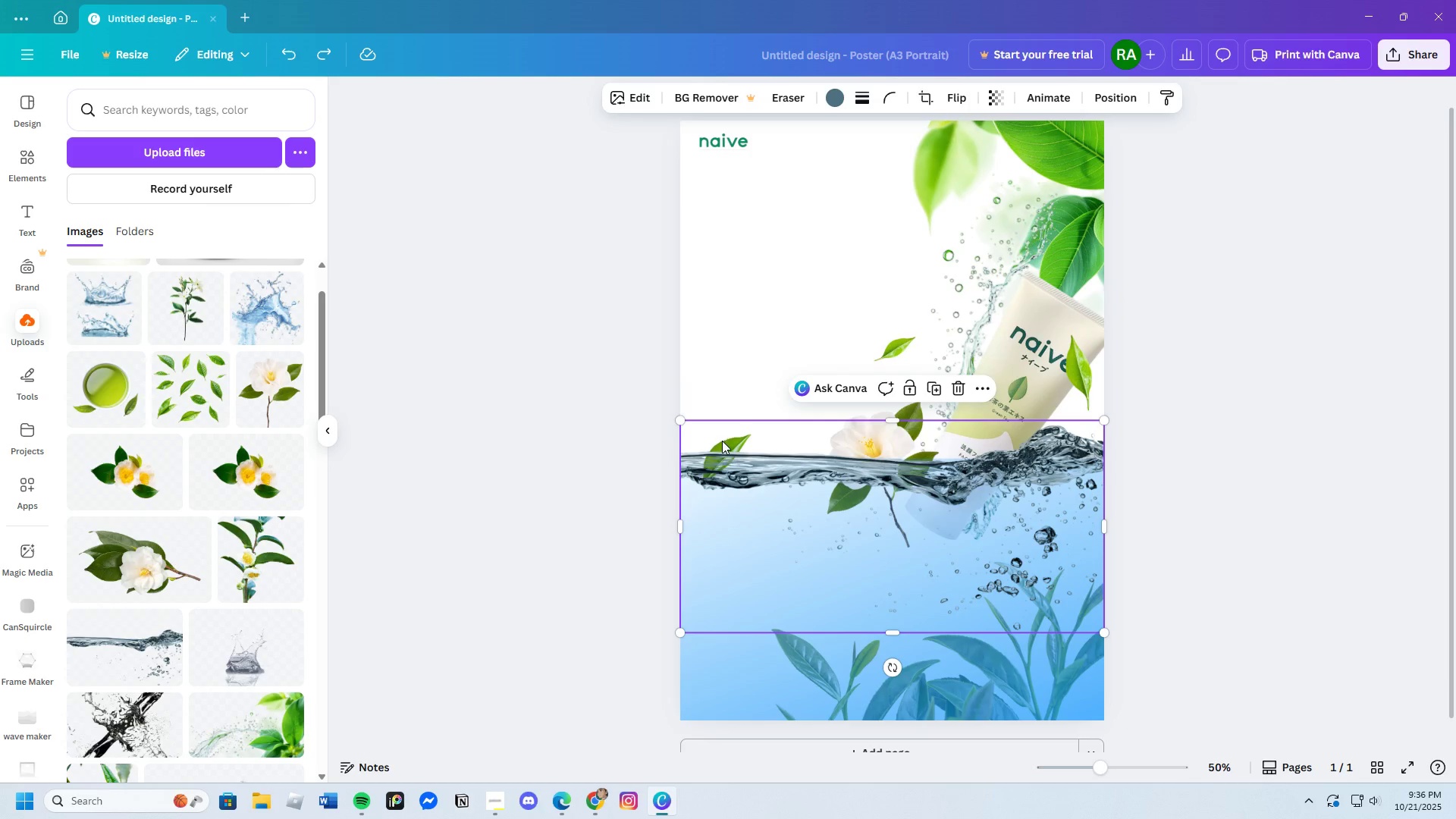 
double_click([744, 378])
 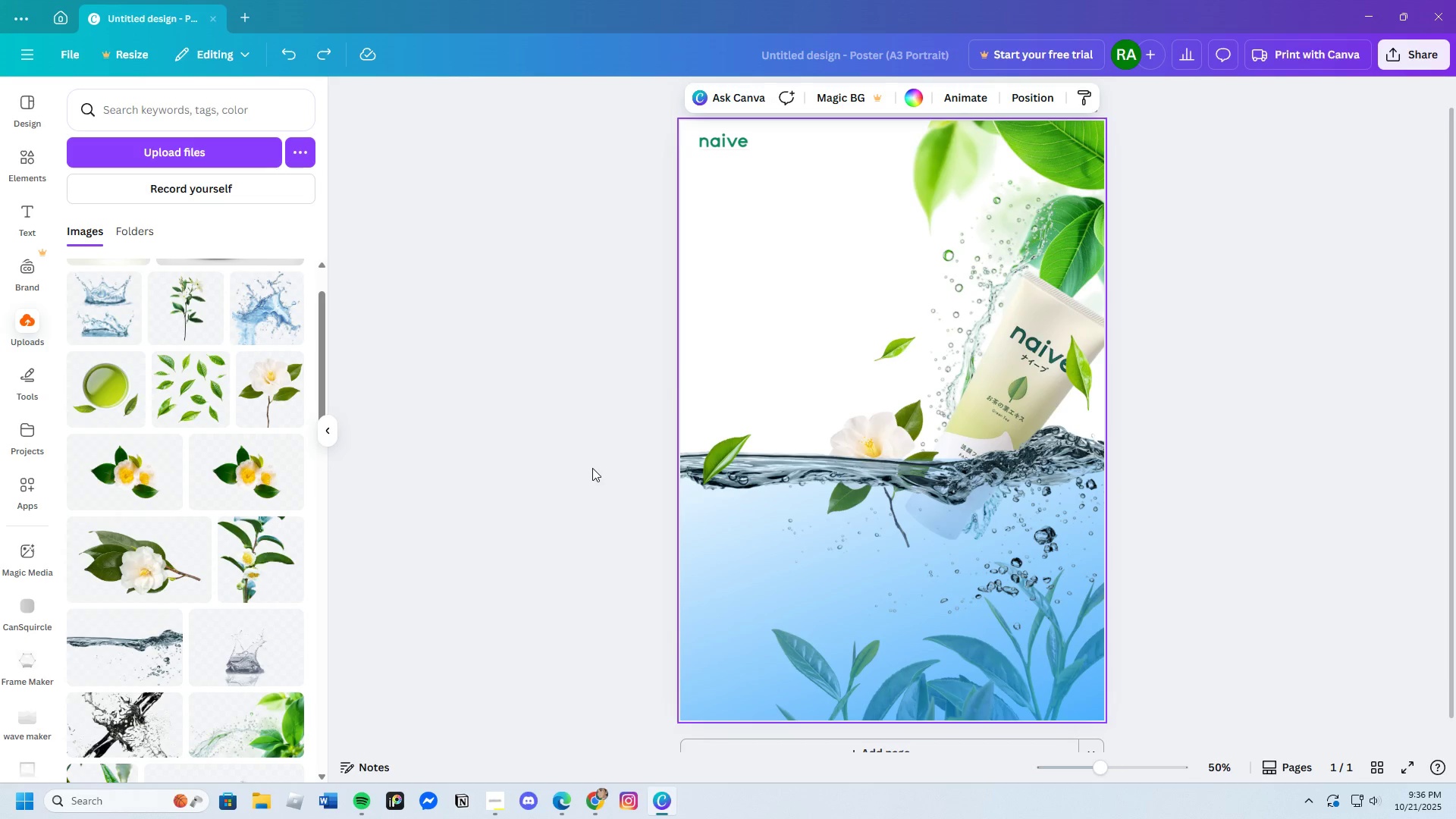 
left_click([711, 463])
 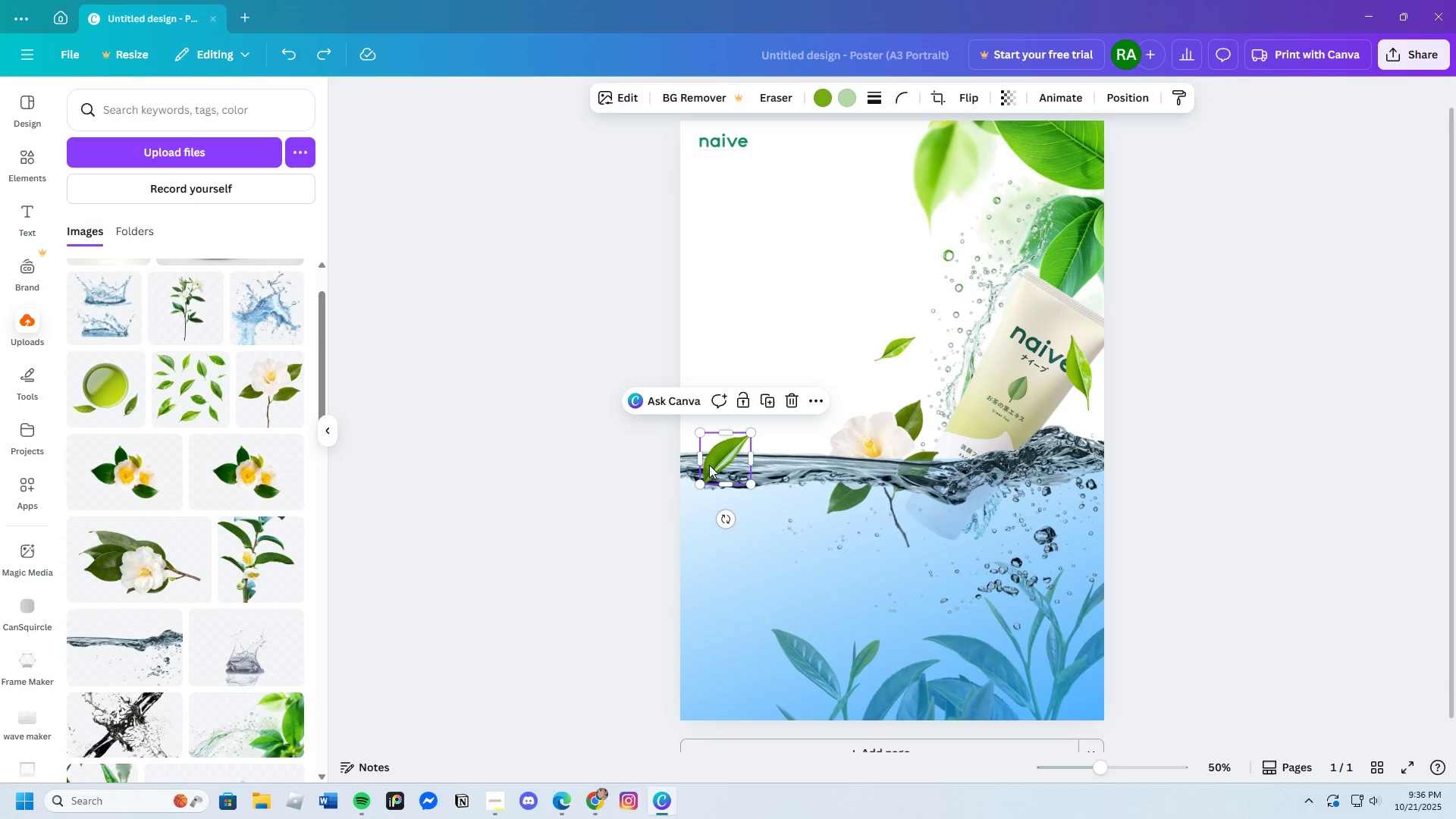 
key(Control+C)
 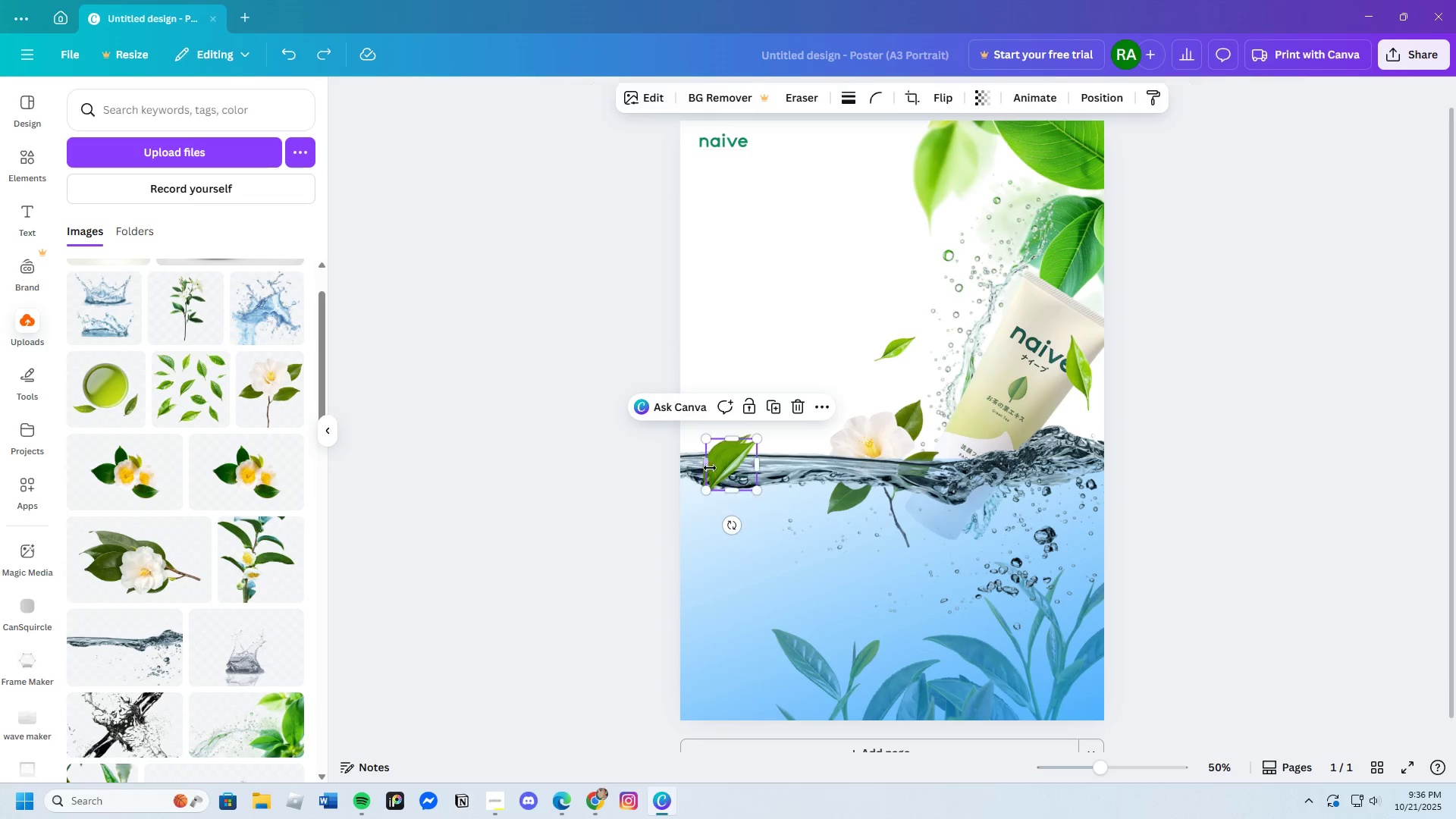 
key(Control+V)
 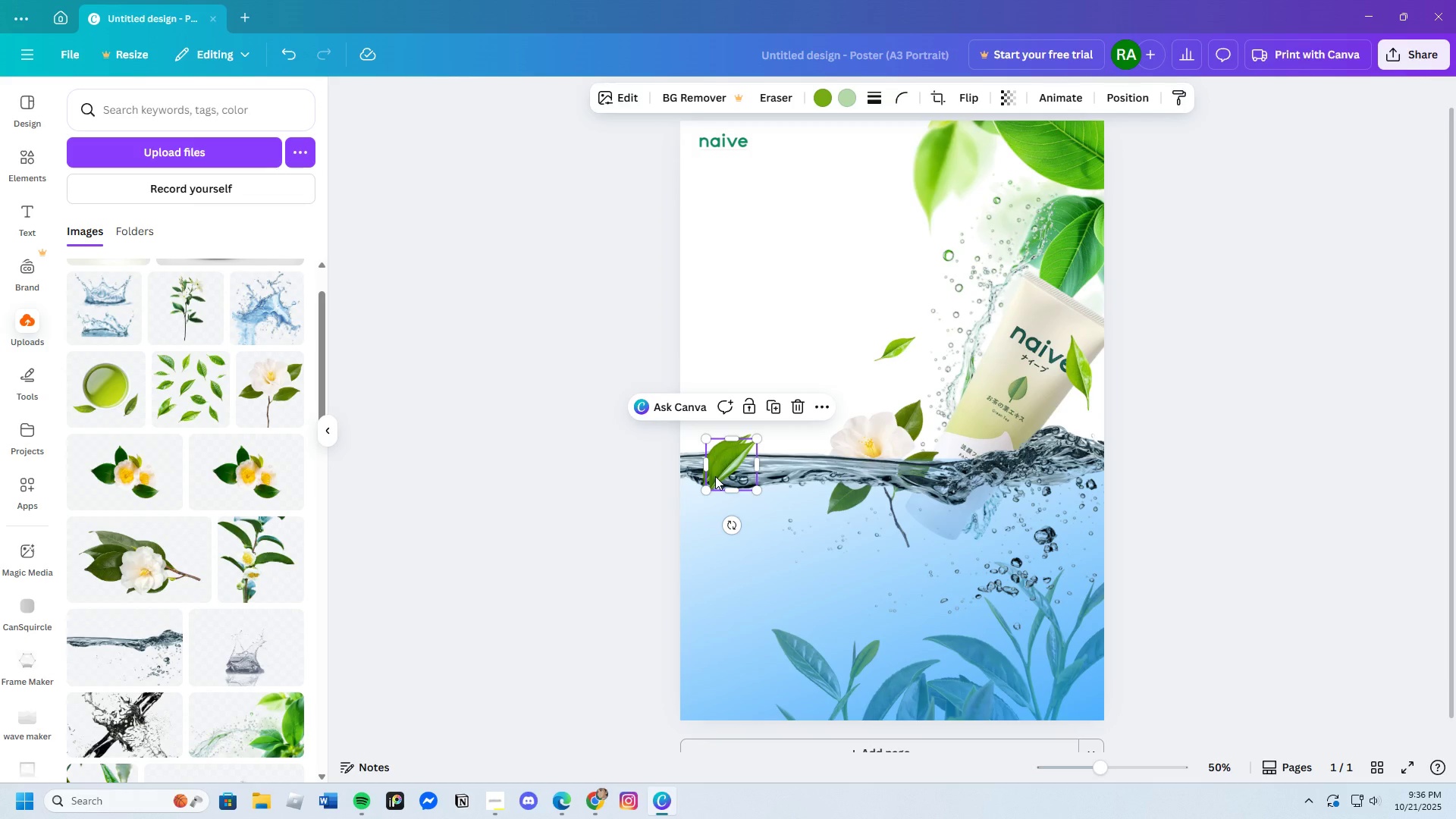 
key(Control+V)
 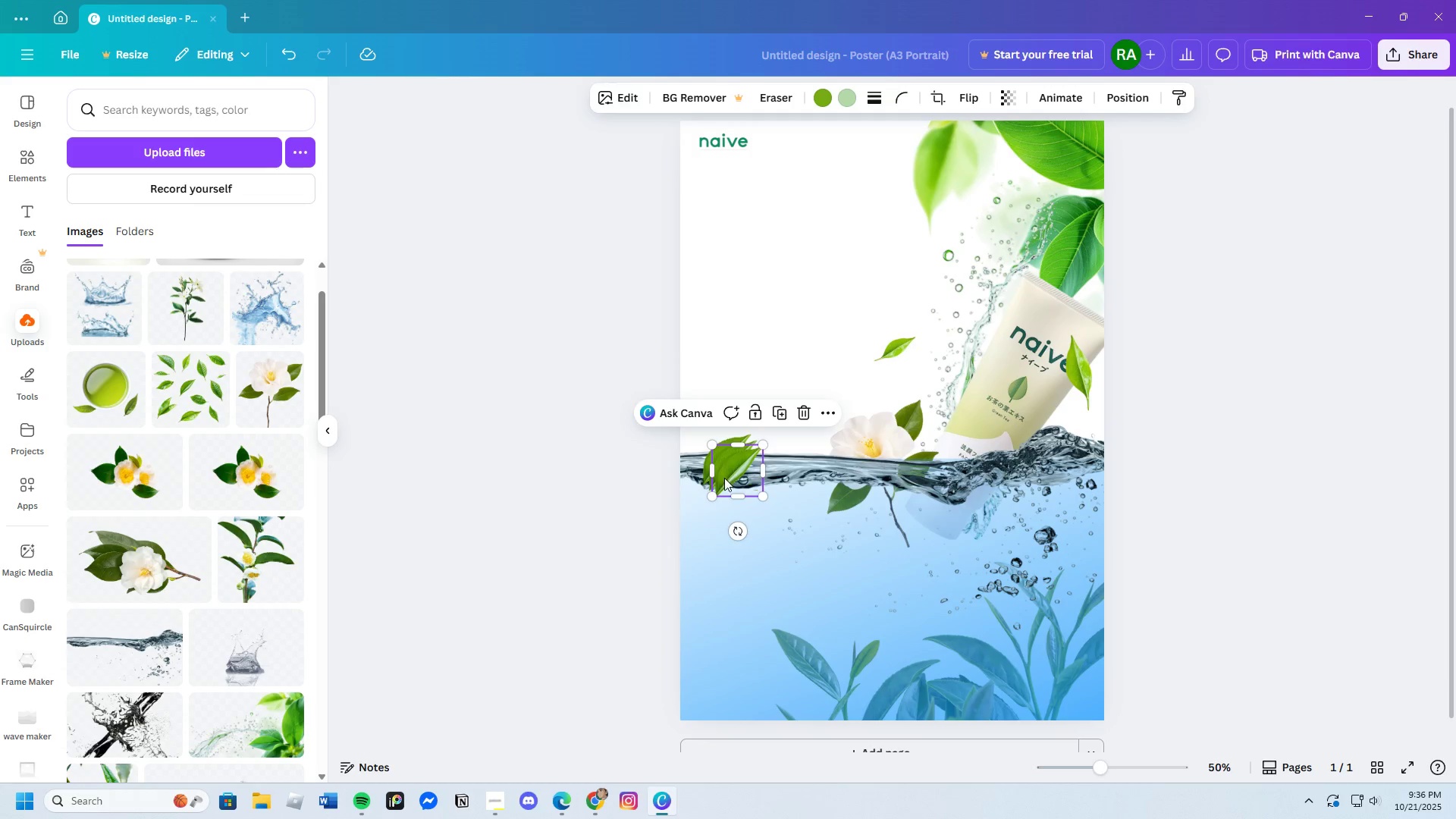 
left_click_drag(start_coordinate=[725, 479], to_coordinate=[736, 623])
 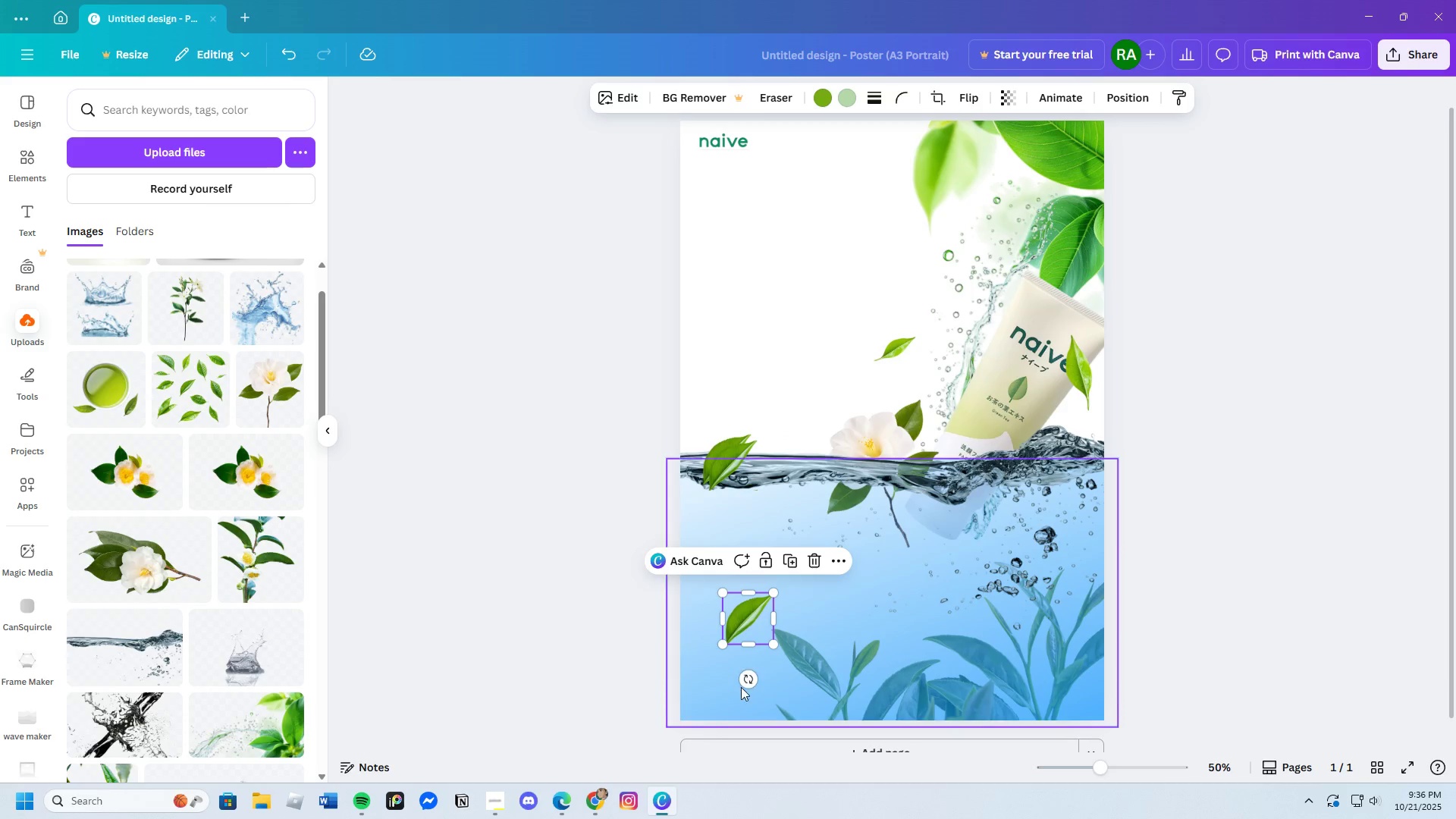 
left_click_drag(start_coordinate=[746, 679], to_coordinate=[777, 654])
 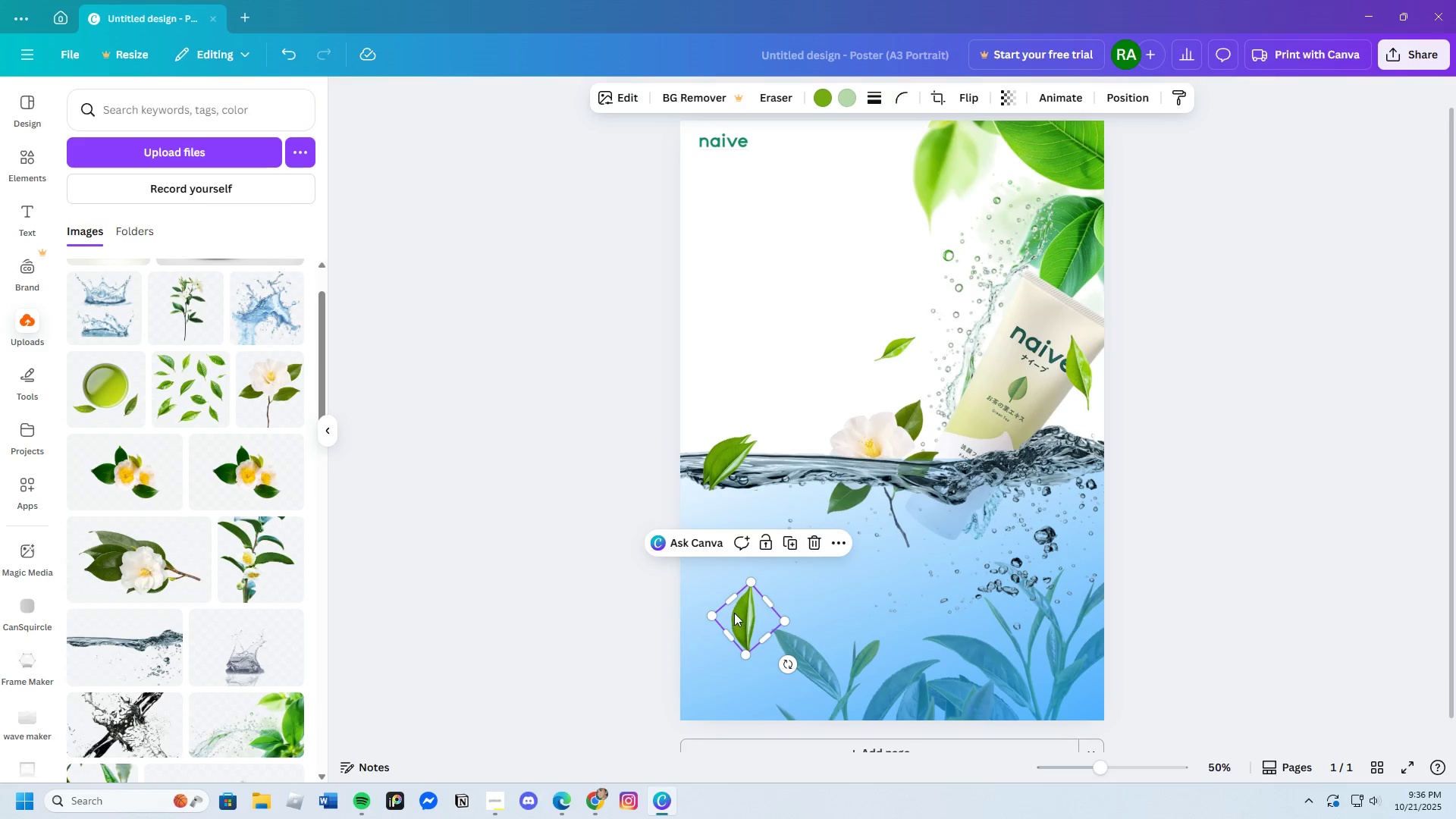 
left_click_drag(start_coordinate=[734, 613], to_coordinate=[722, 551])
 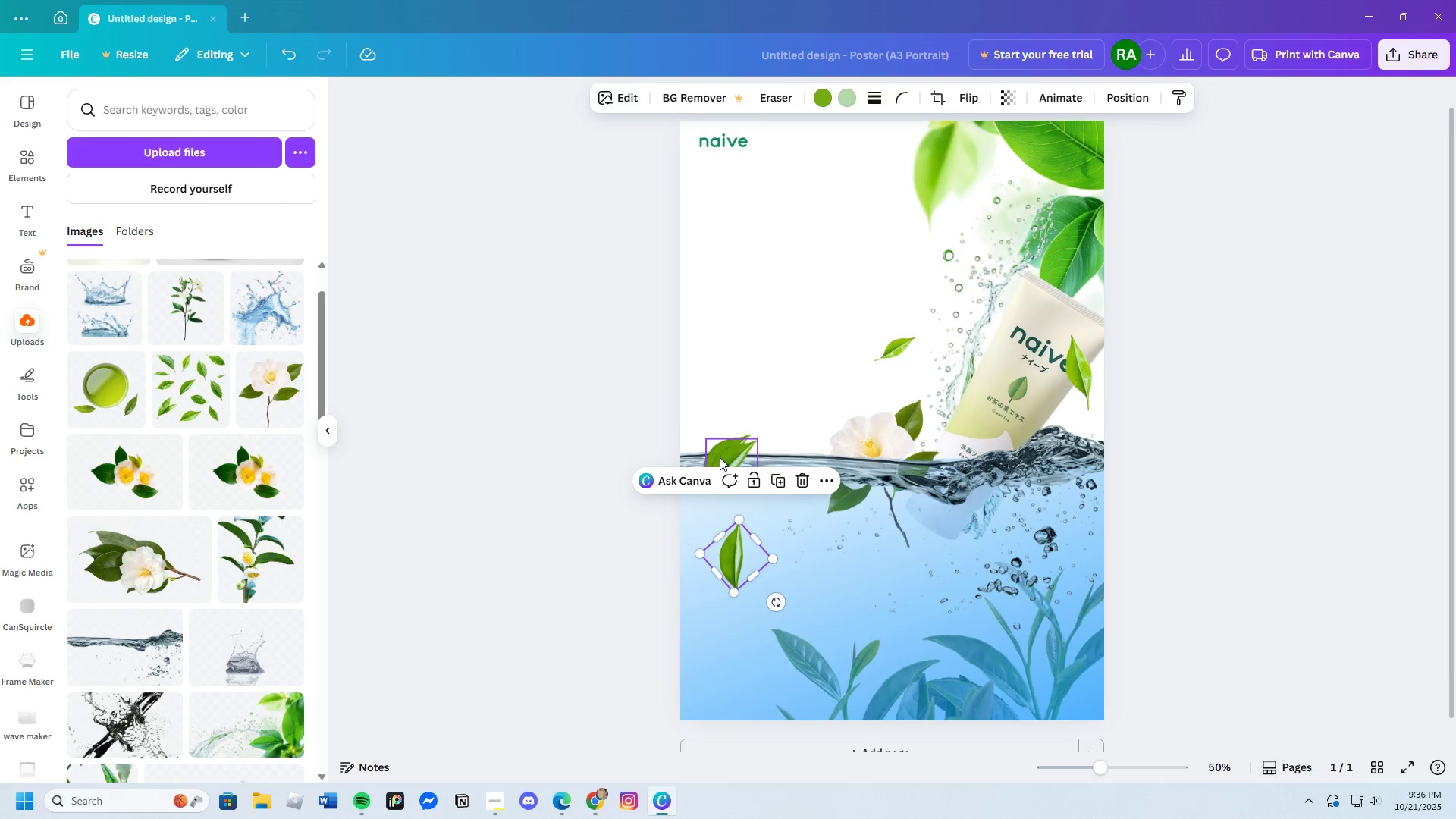 
left_click_drag(start_coordinate=[720, 457], to_coordinate=[813, 353])
 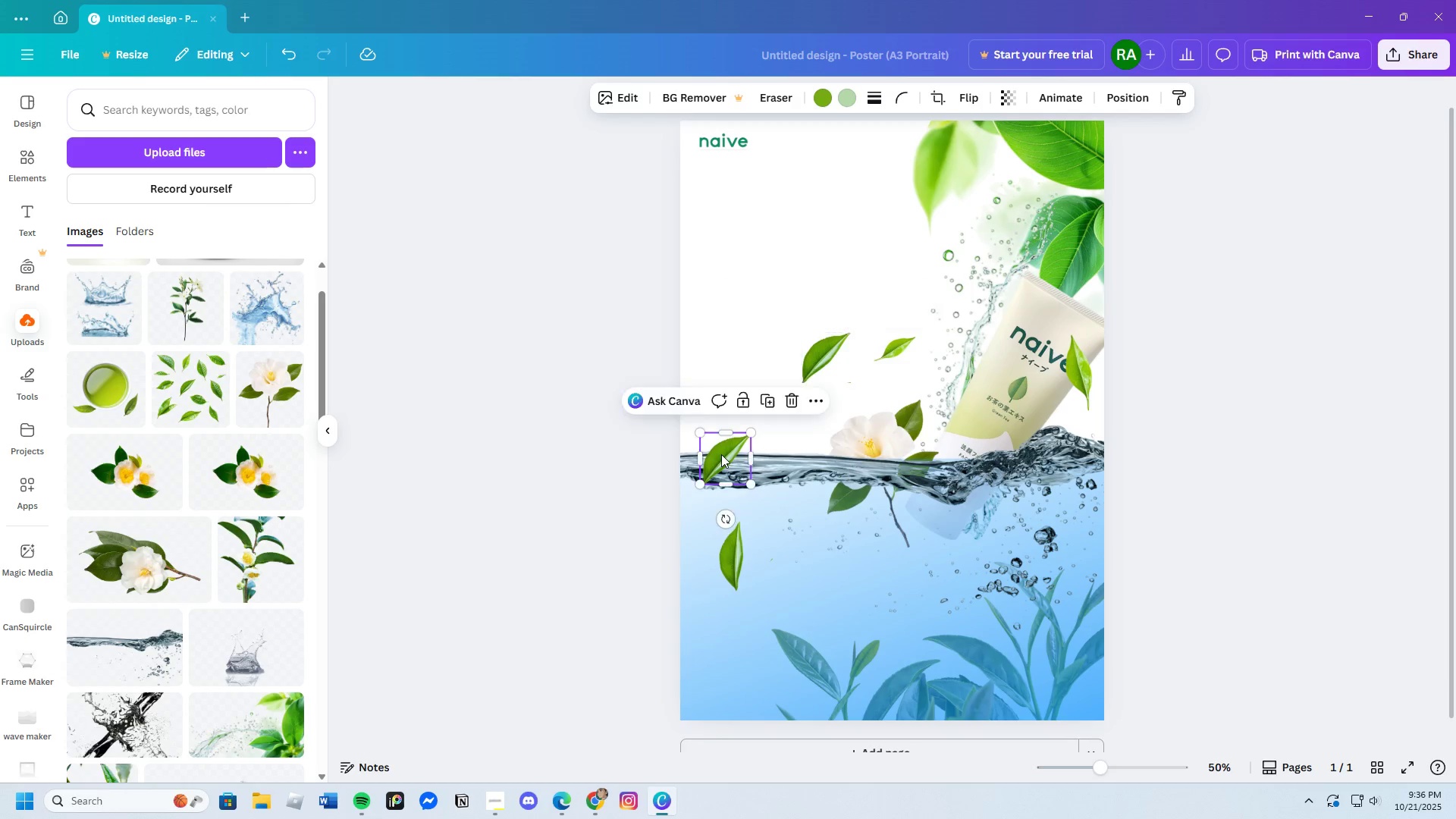 
left_click([721, 454])
 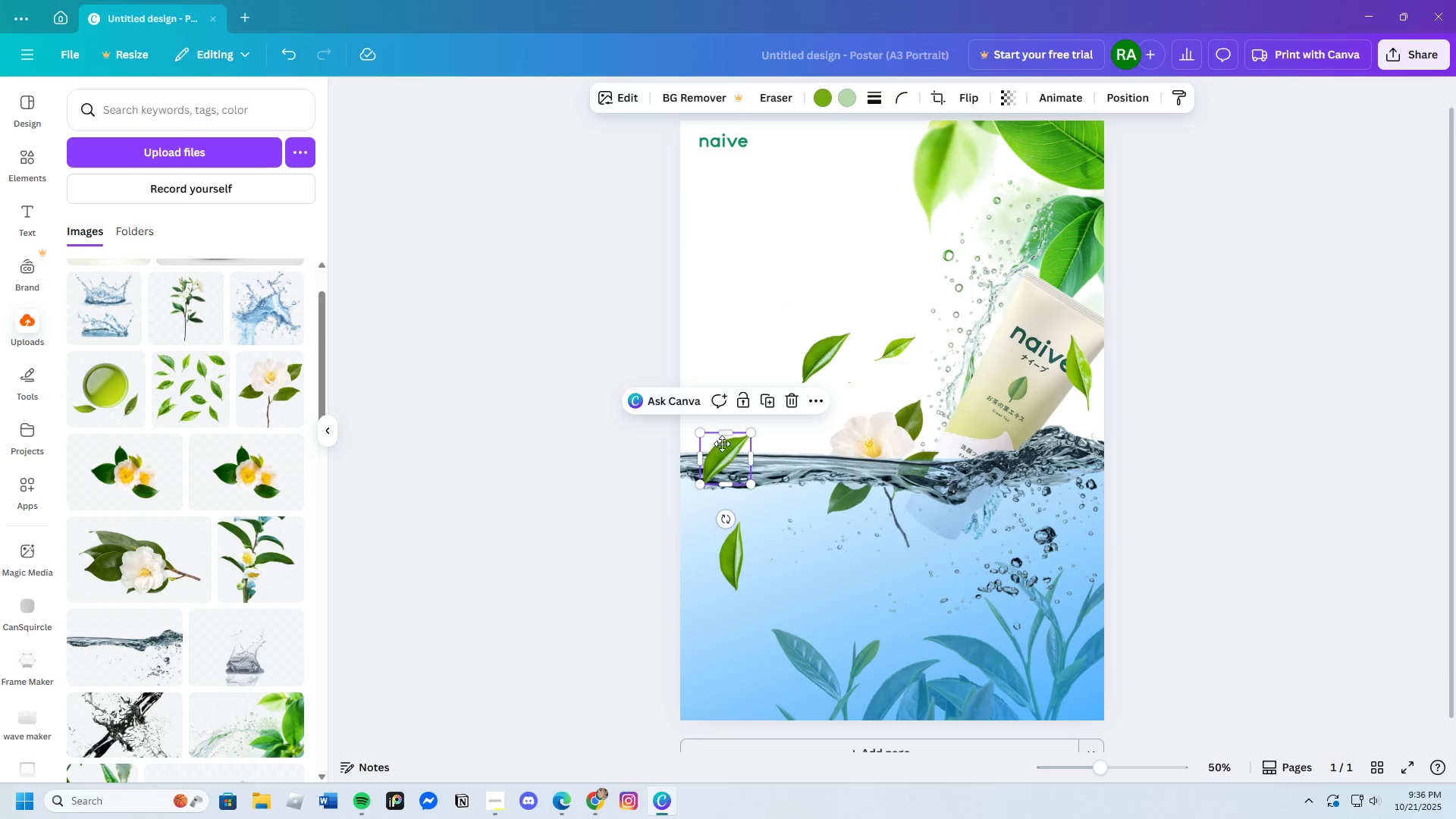 
left_click_drag(start_coordinate=[721, 454], to_coordinate=[775, 316])
 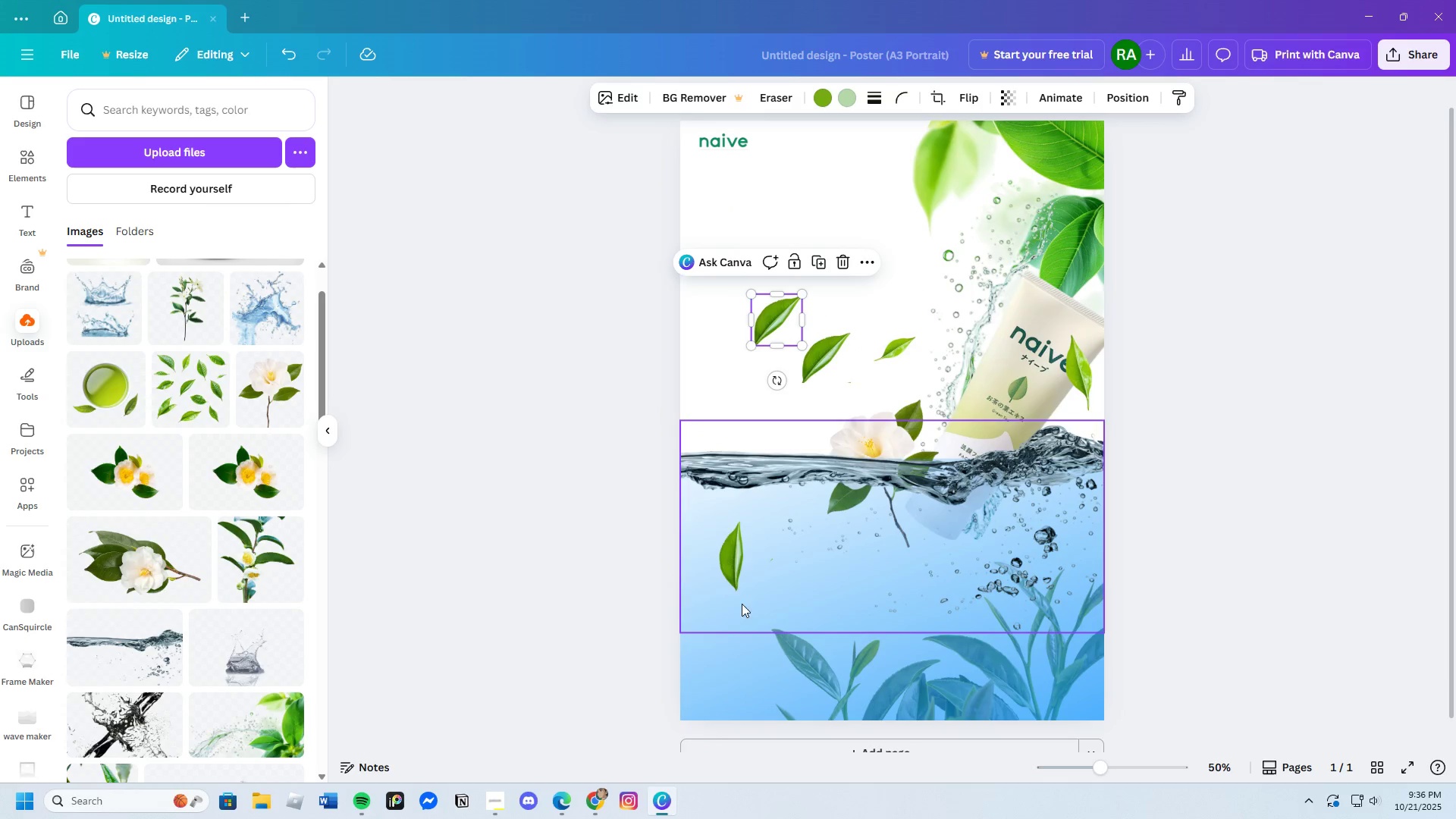 
left_click([726, 573])
 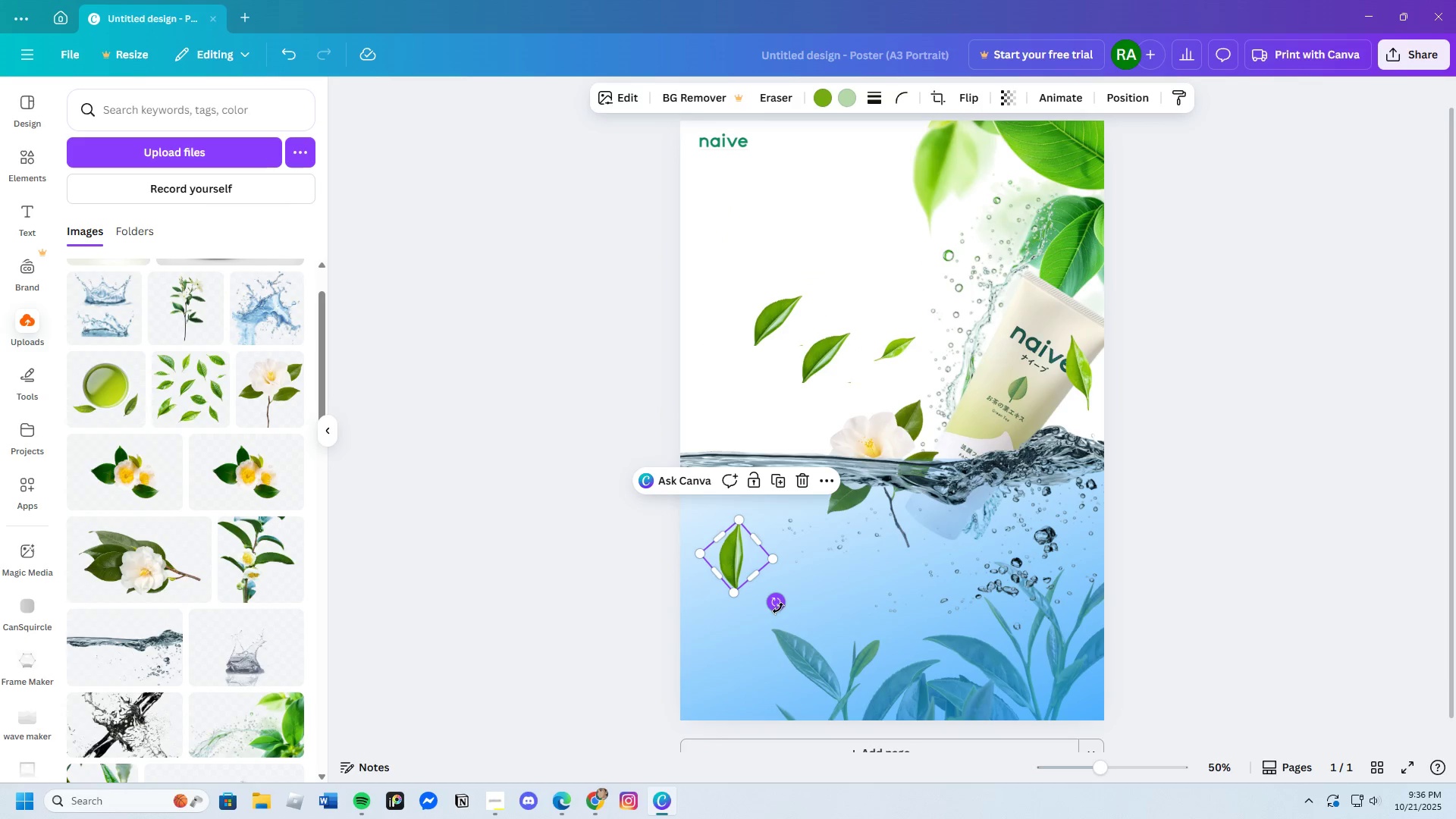 
left_click_drag(start_coordinate=[777, 607], to_coordinate=[716, 620])
 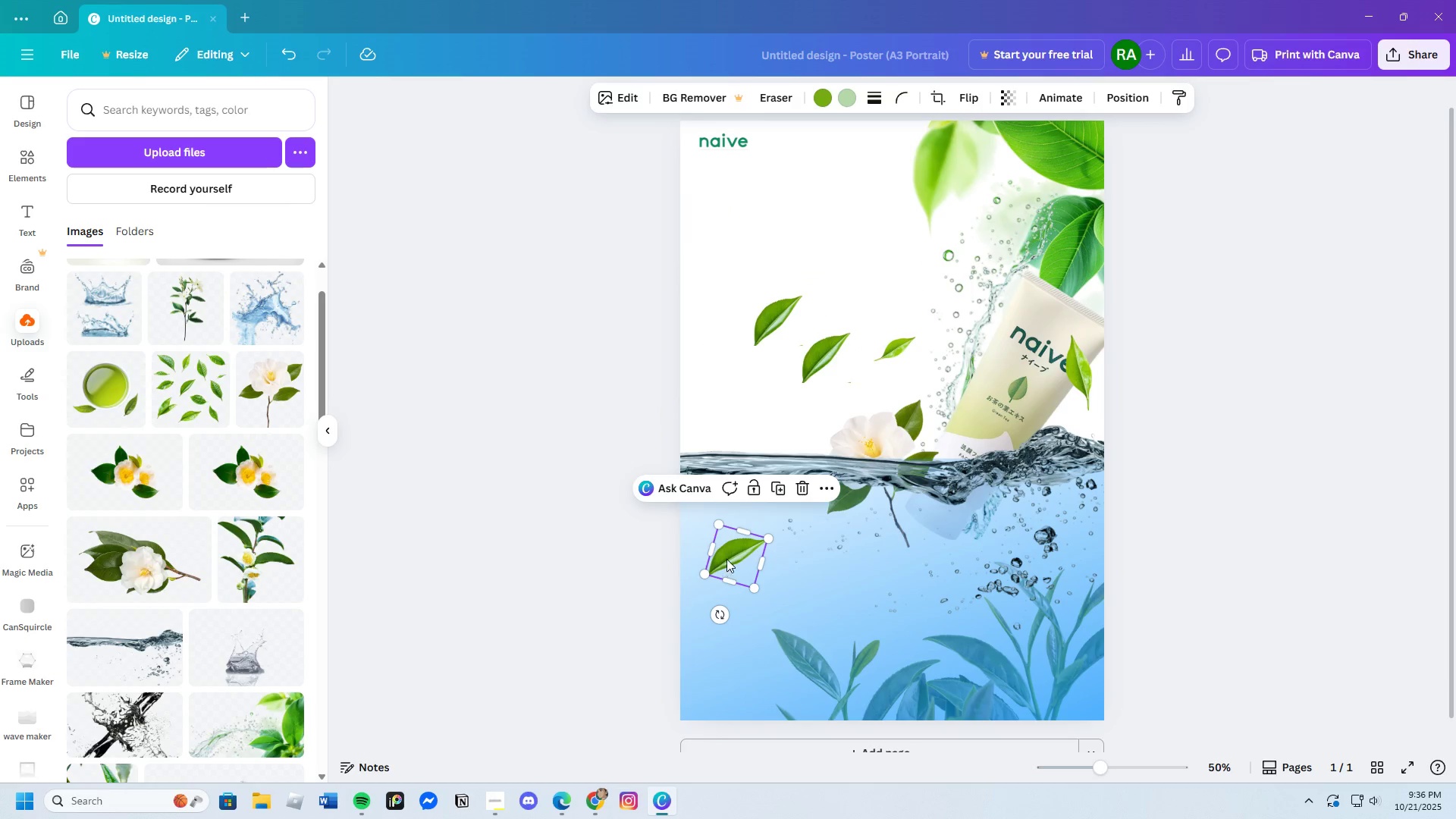 
left_click_drag(start_coordinate=[730, 556], to_coordinate=[686, 582])
 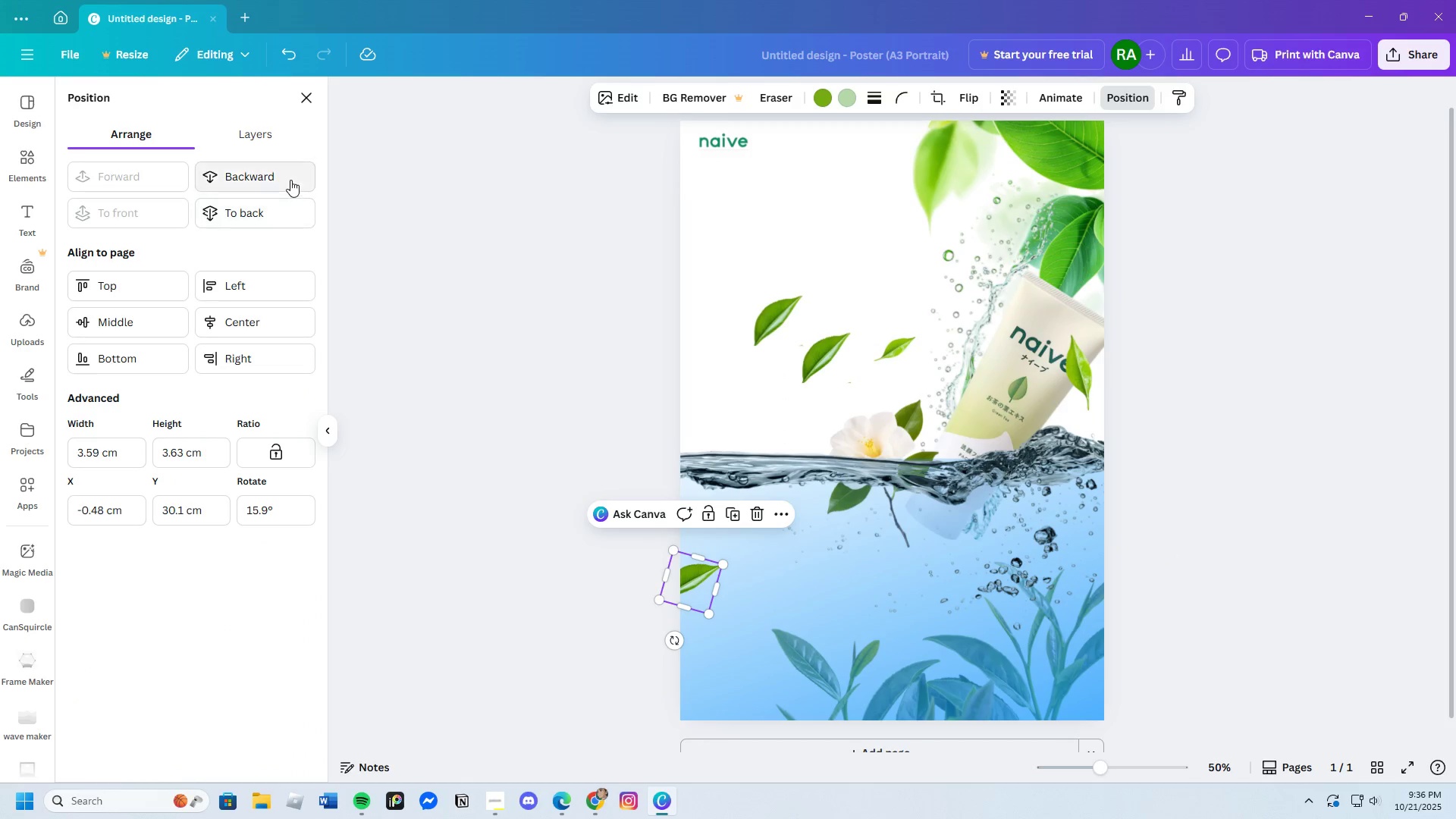 
double_click([290, 179])
 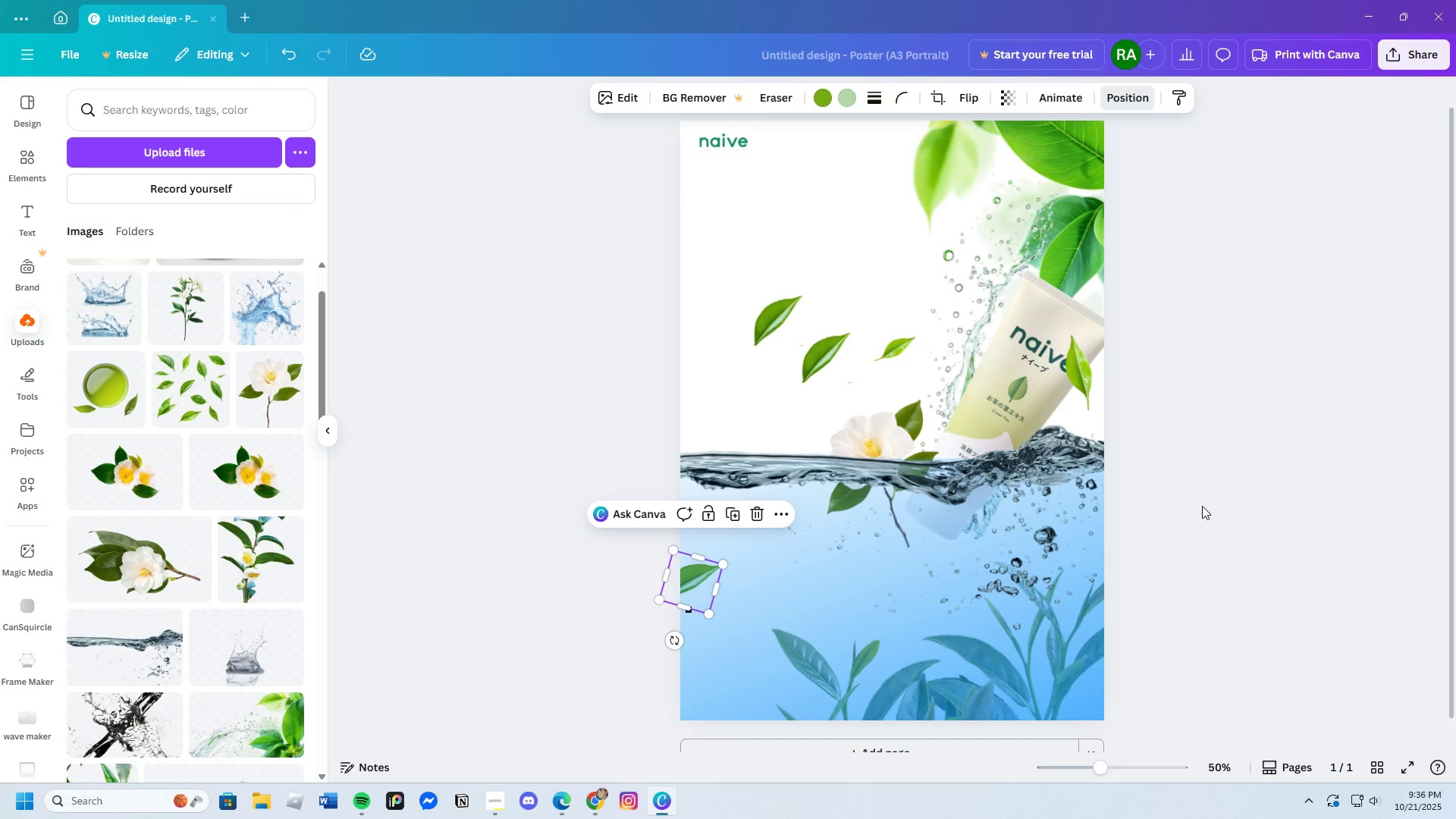 
double_click([1202, 507])
 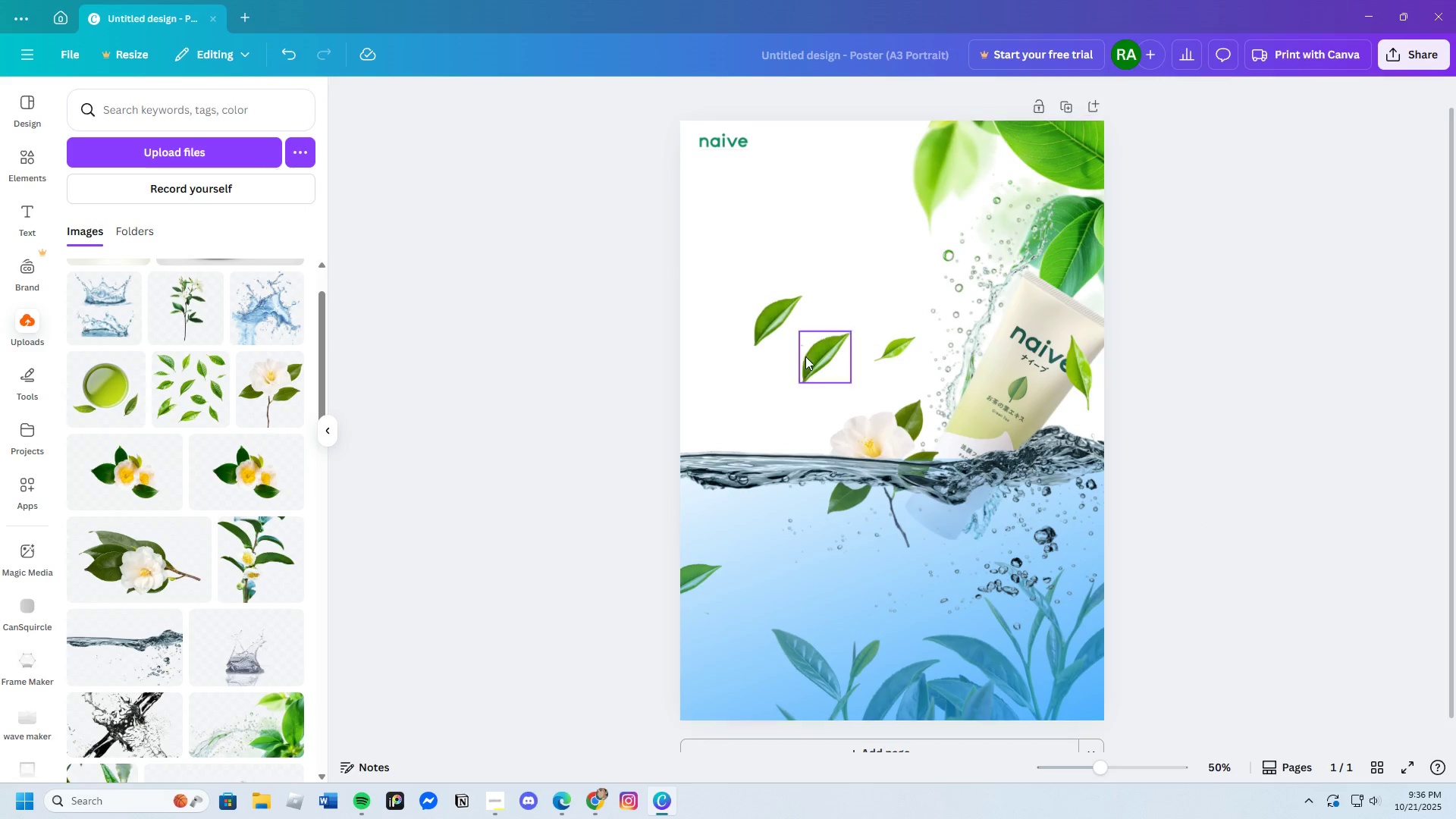 
left_click([817, 359])
 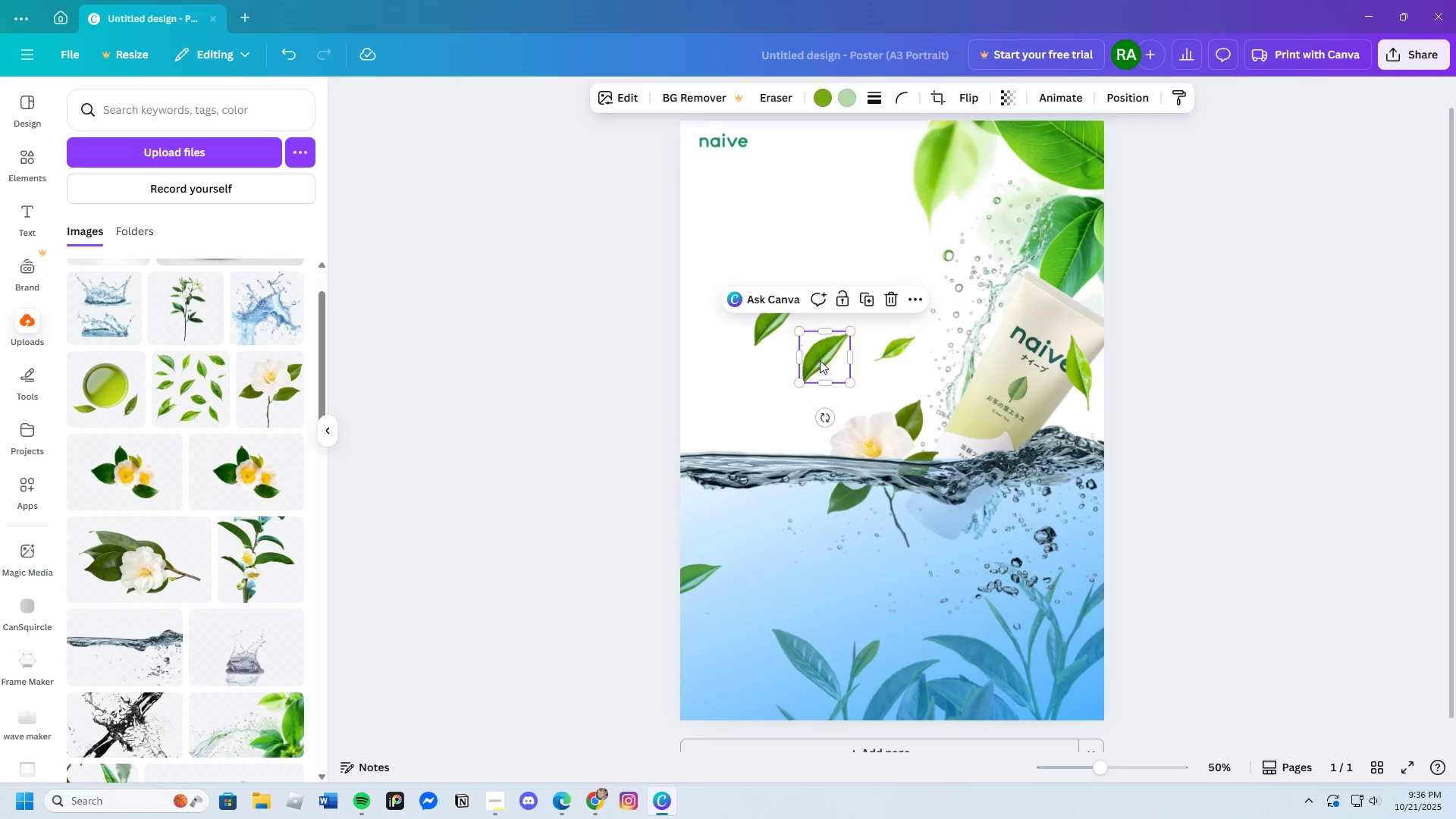 
left_click_drag(start_coordinate=[817, 360], to_coordinate=[974, 263])
 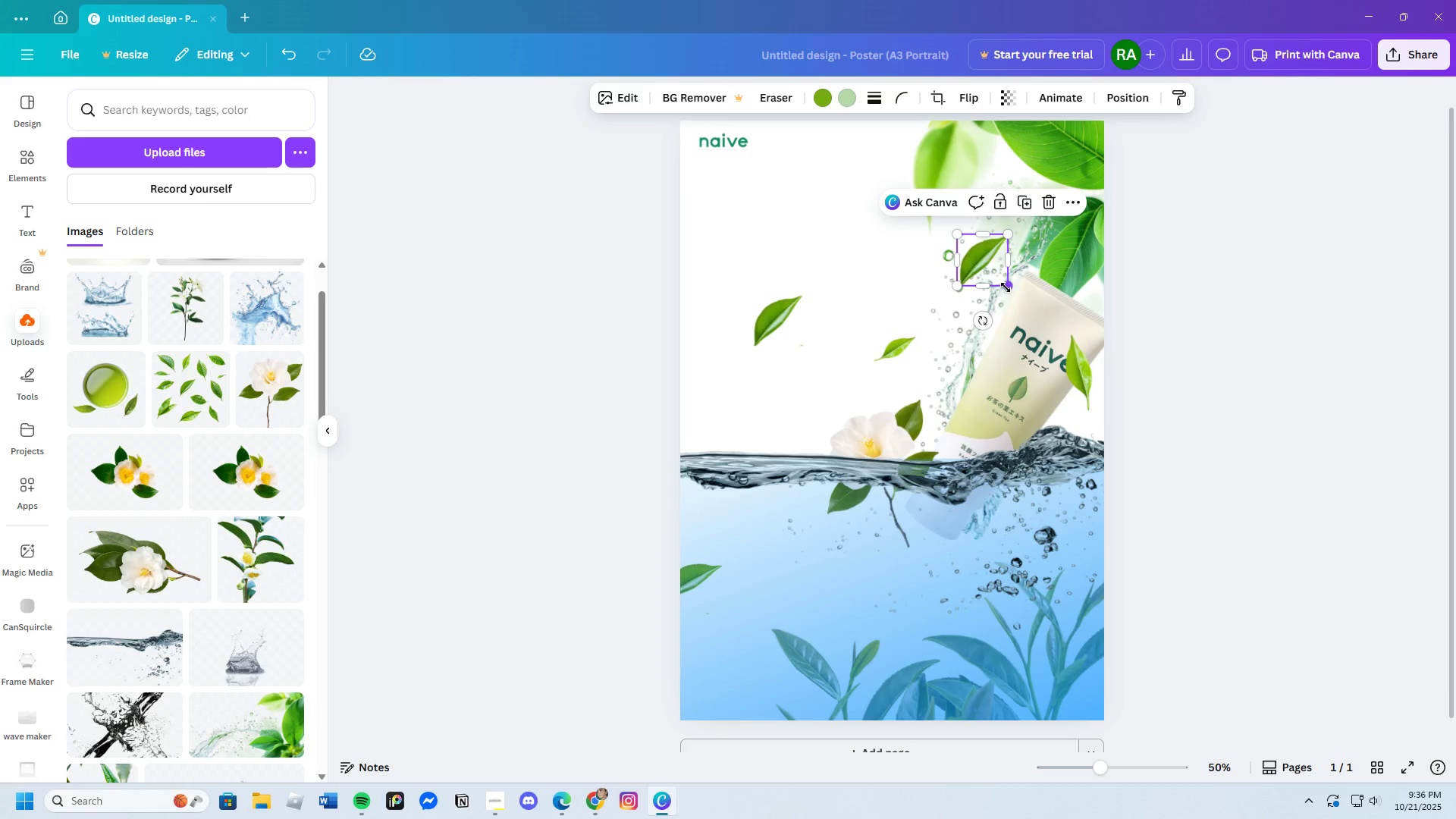 
left_click_drag(start_coordinate=[1006, 287], to_coordinate=[995, 276])
 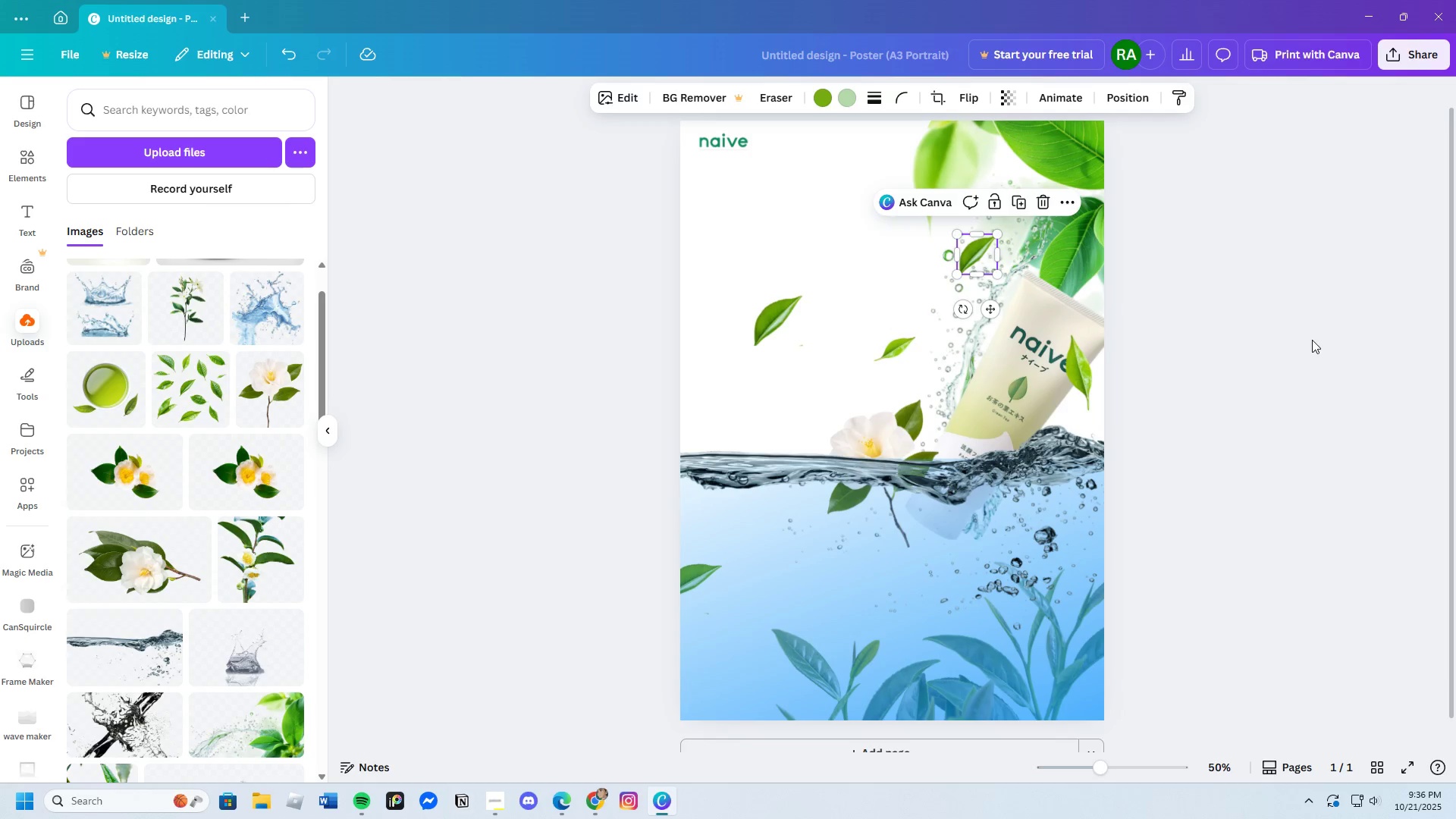 
left_click([1312, 340])
 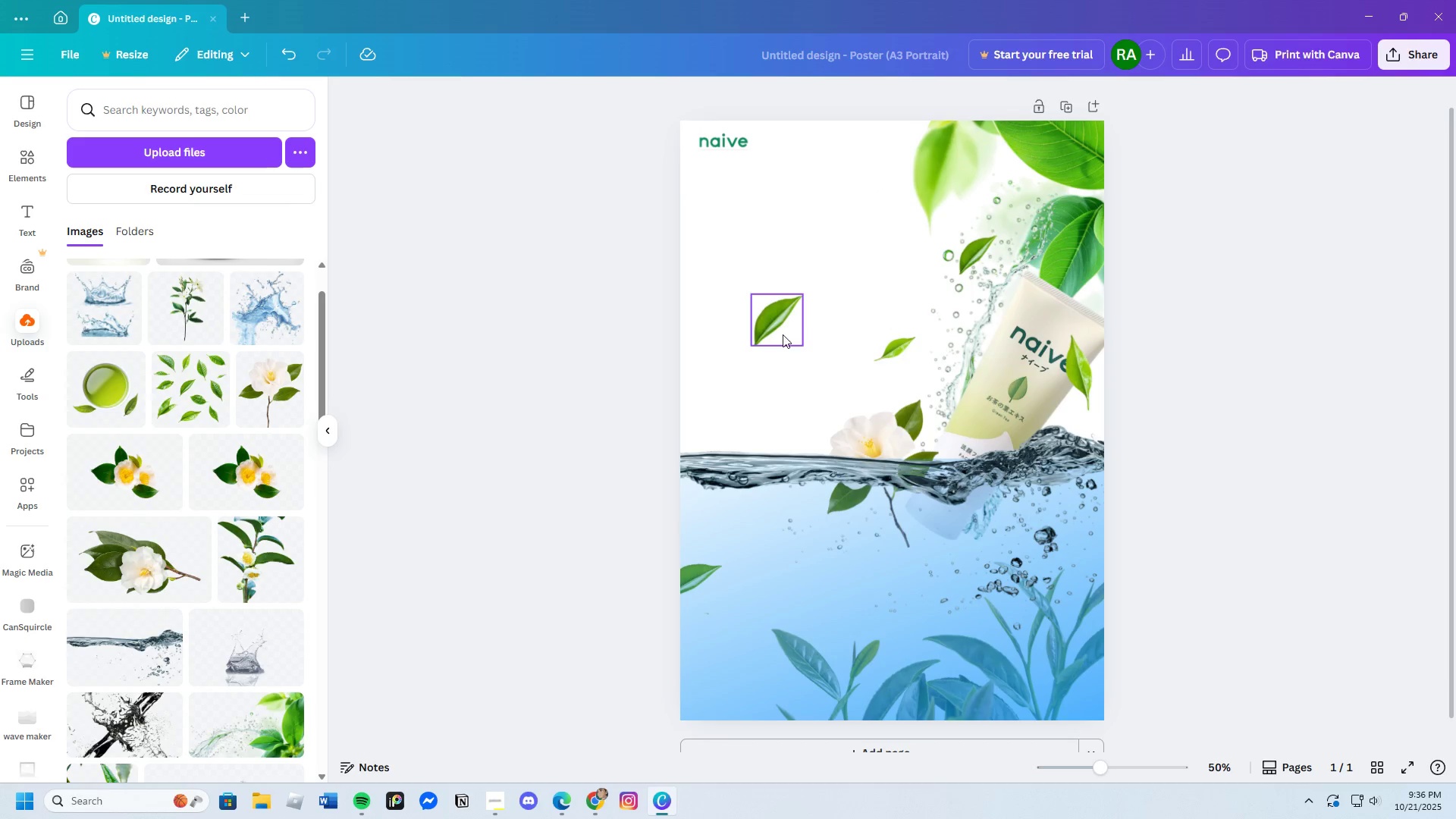 
left_click([780, 331])
 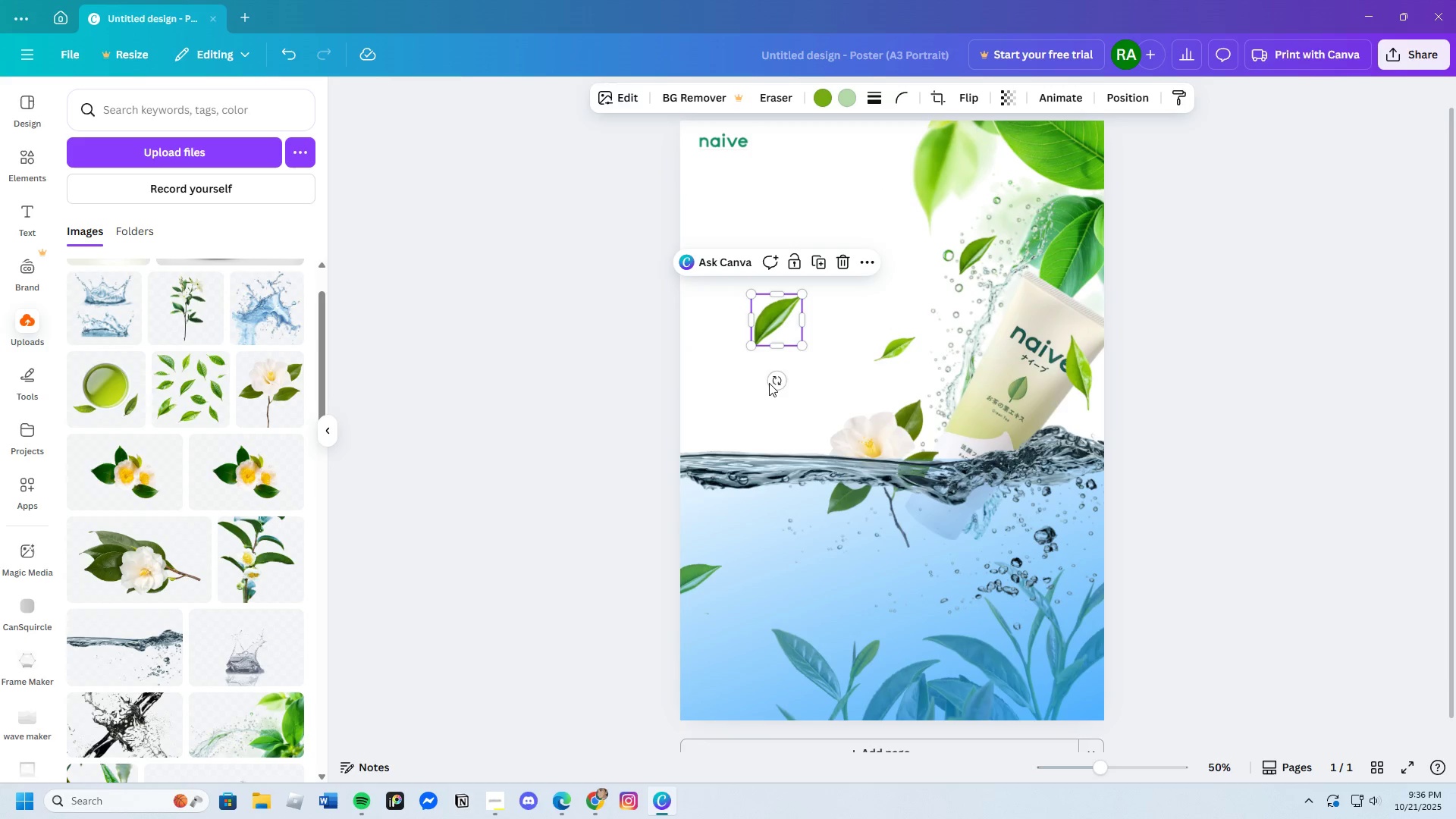 
left_click_drag(start_coordinate=[770, 382], to_coordinate=[829, 340])
 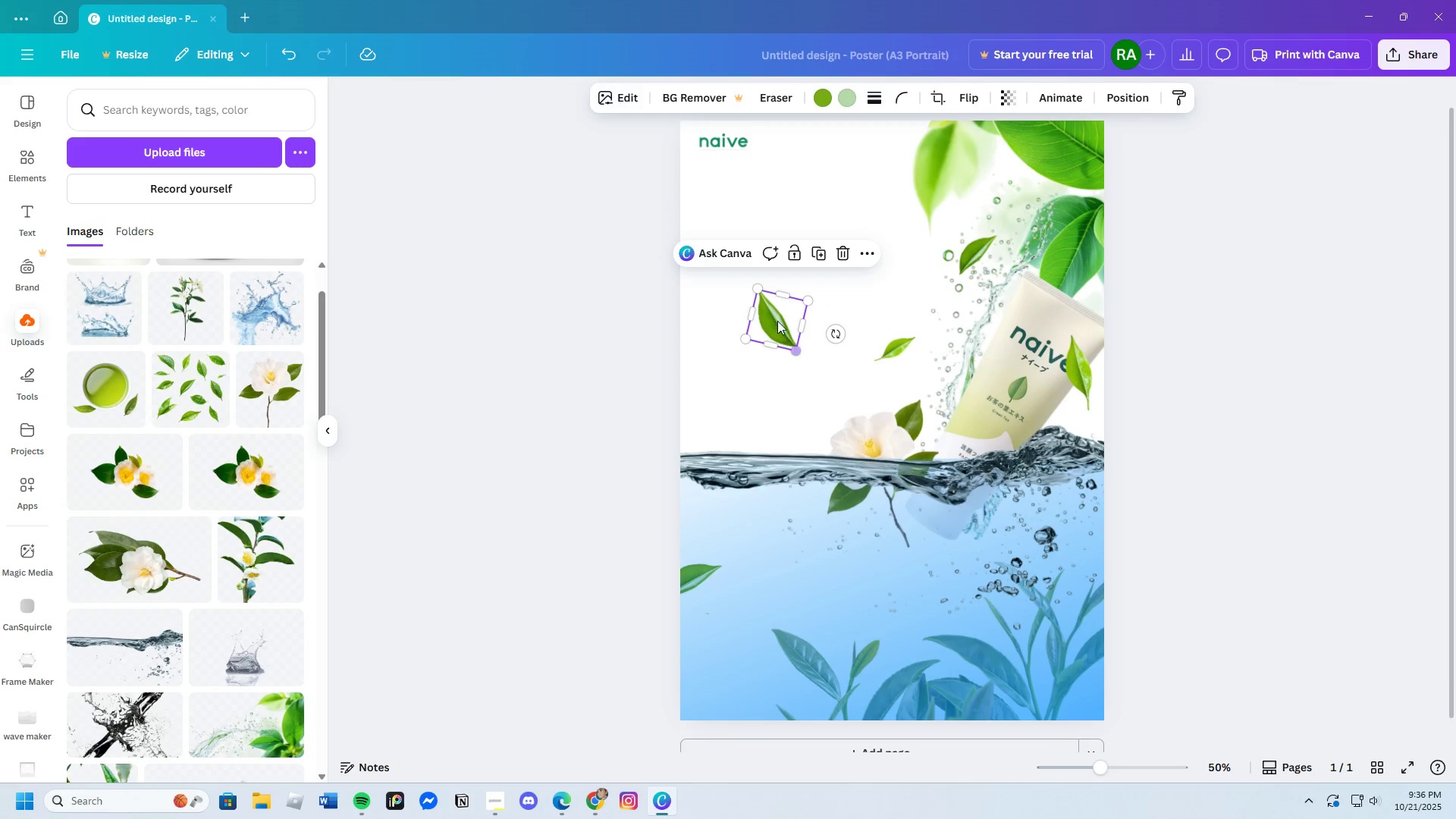 
left_click_drag(start_coordinate=[775, 318], to_coordinate=[689, 229])
 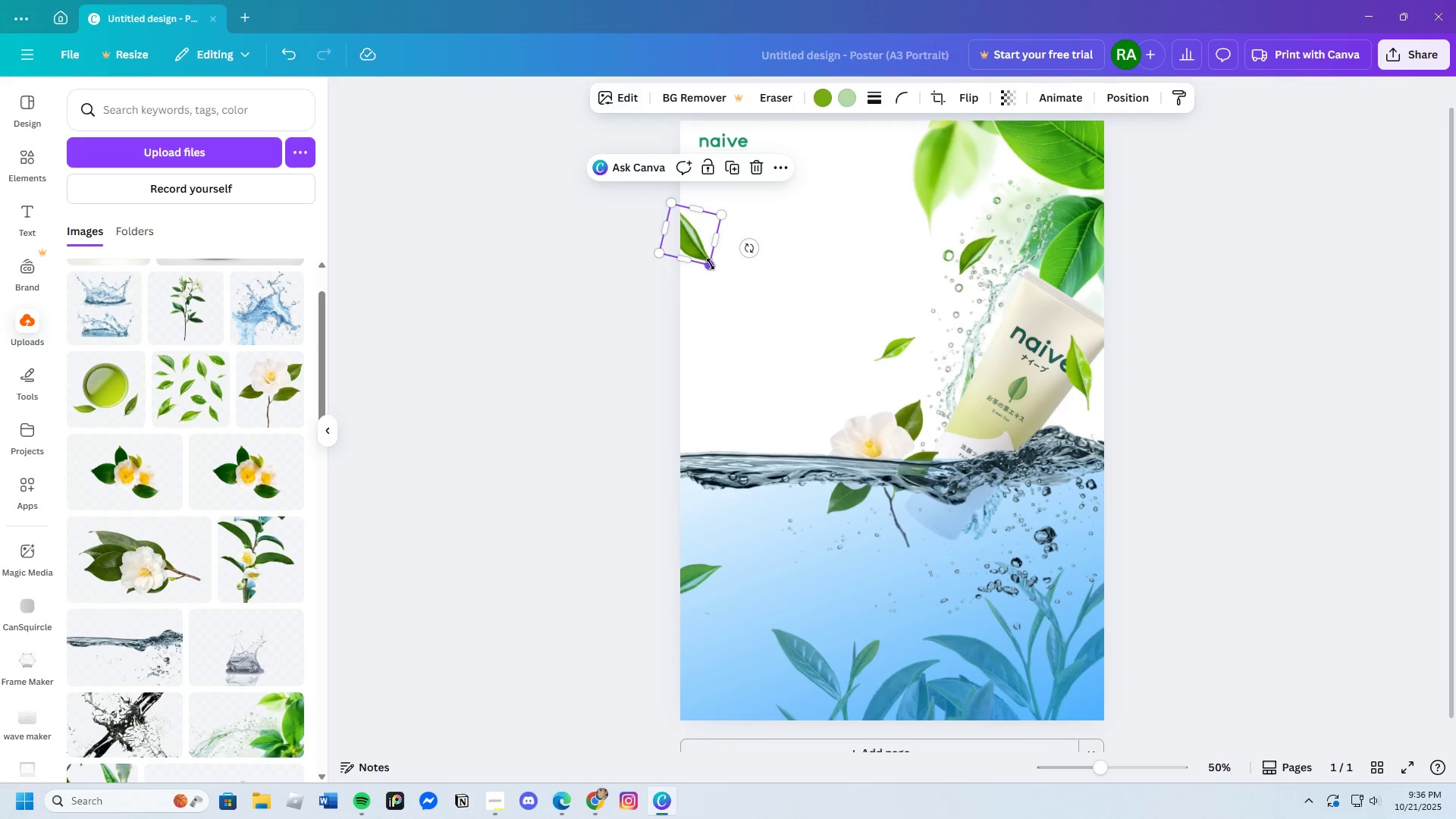 
left_click_drag(start_coordinate=[711, 266], to_coordinate=[750, 306])
 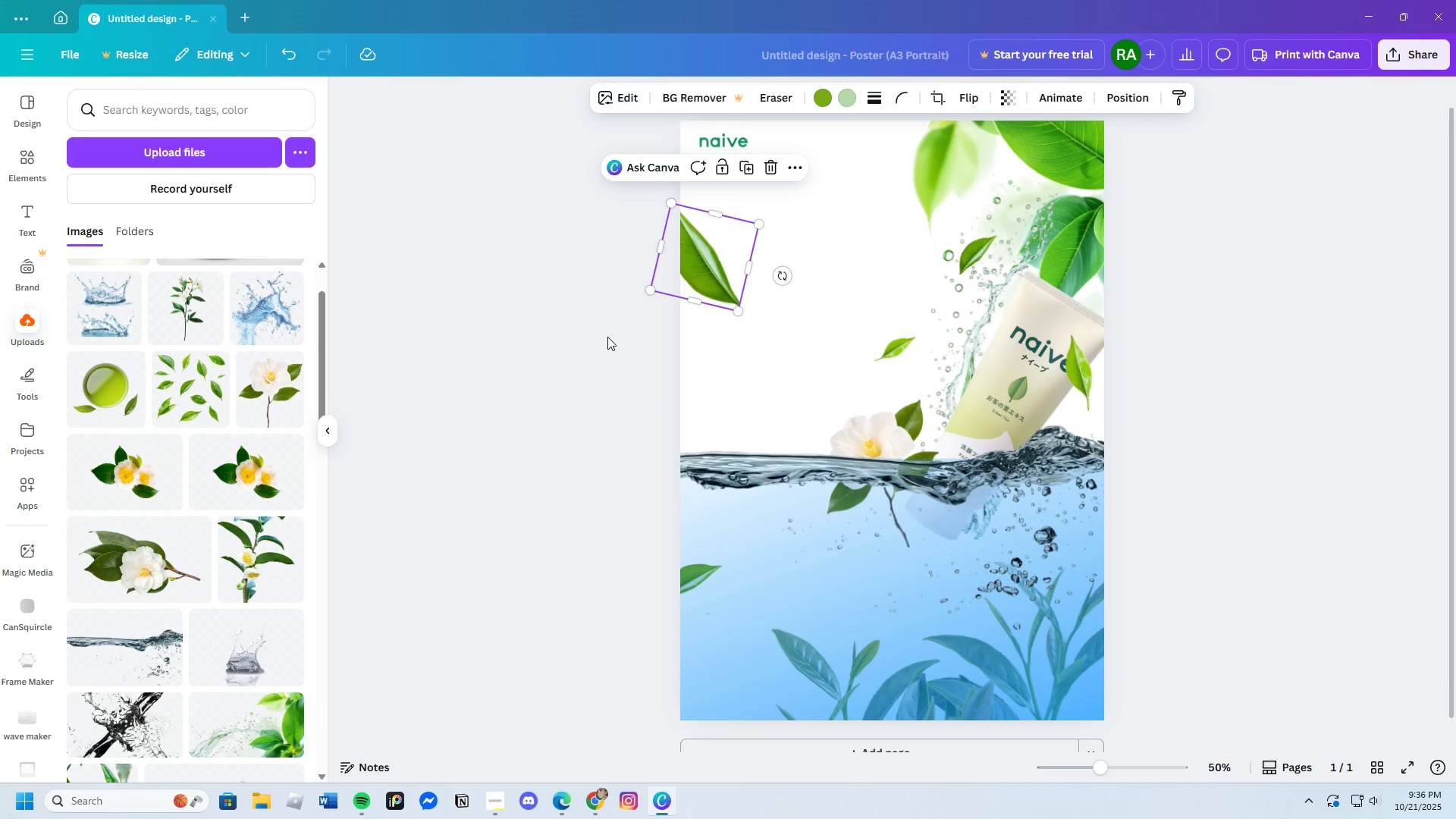 
left_click([607, 337])
 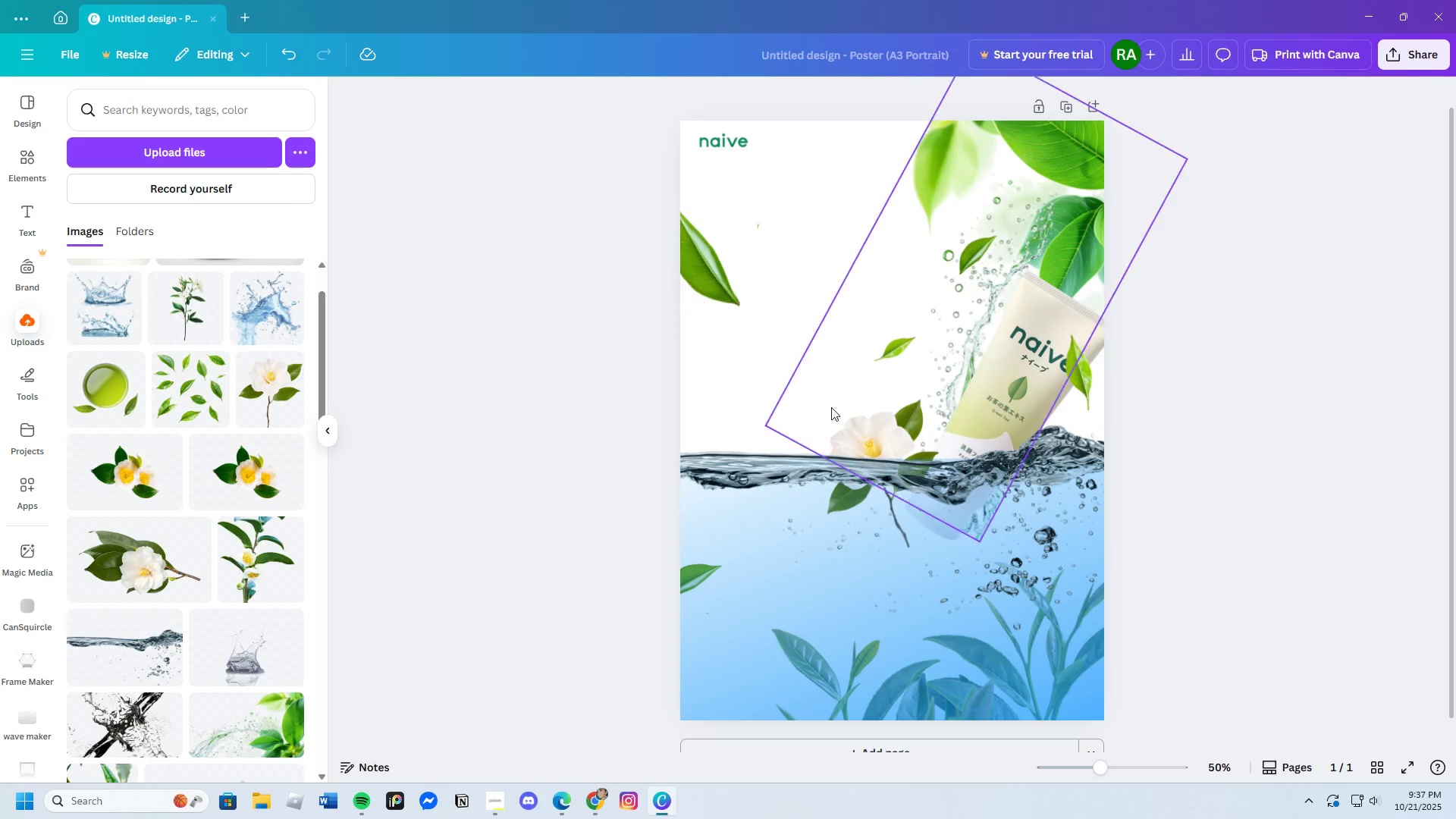 
left_click([1242, 350])
 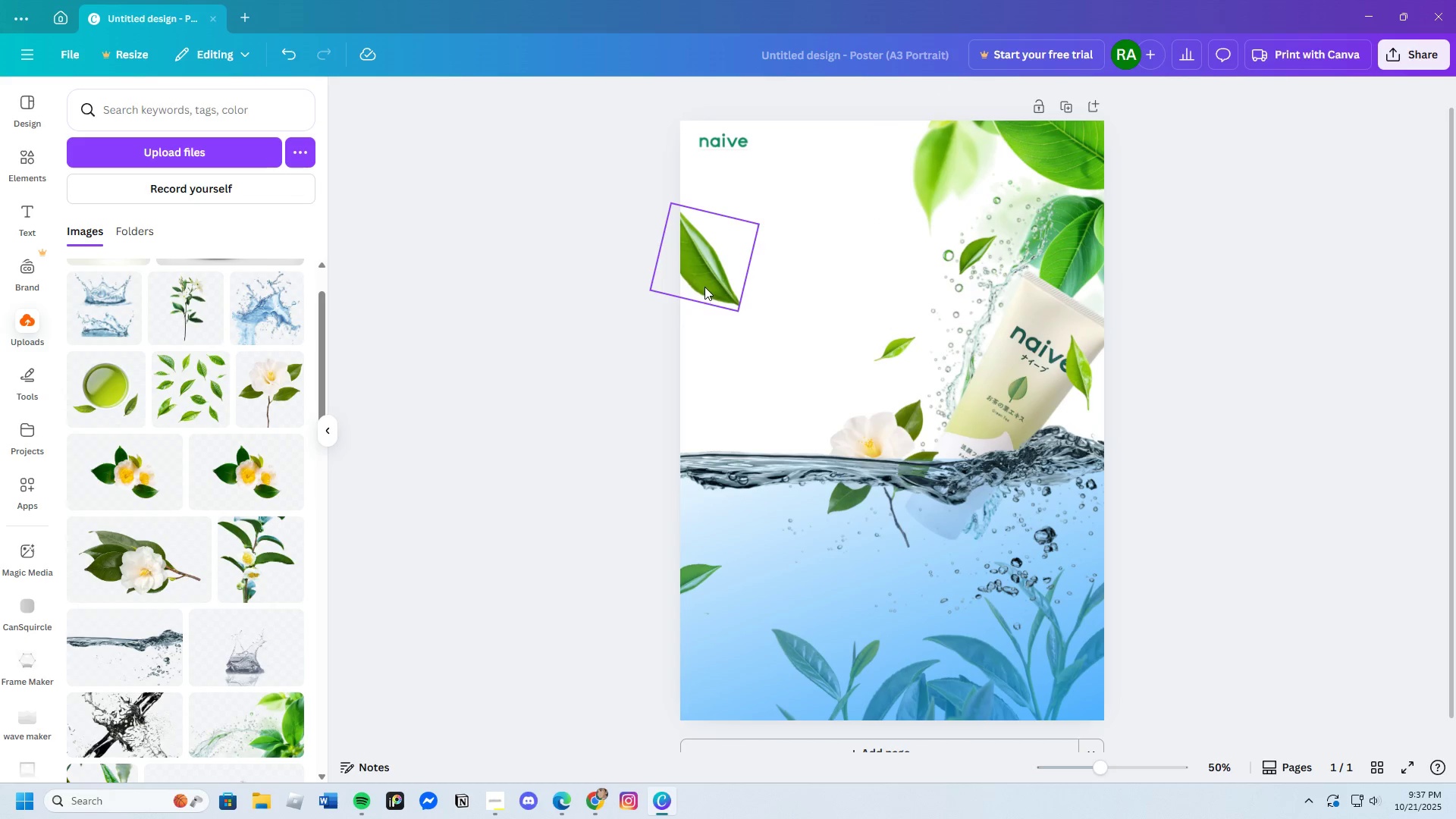 
left_click([704, 287])
 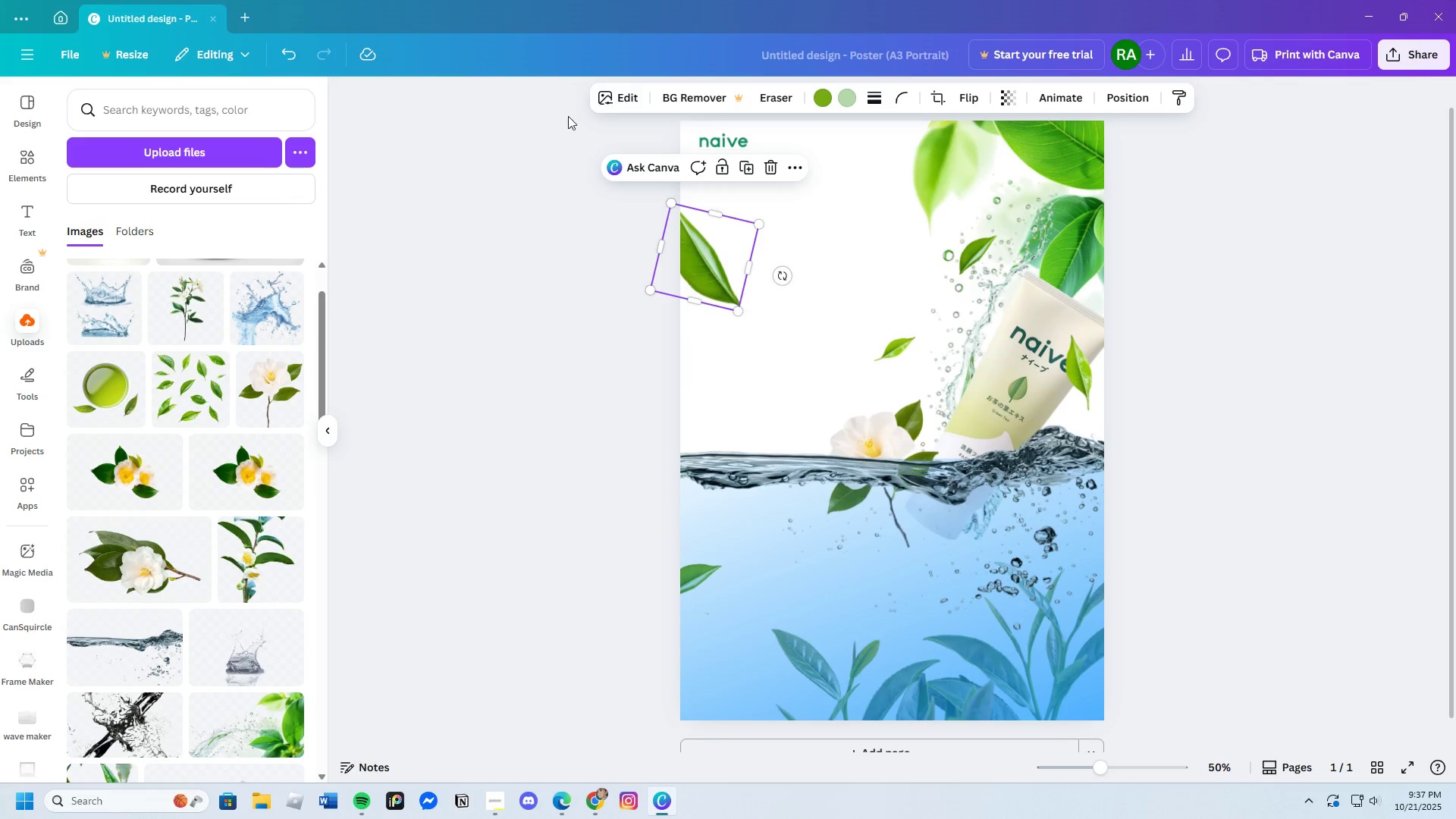 
left_click([629, 102])
 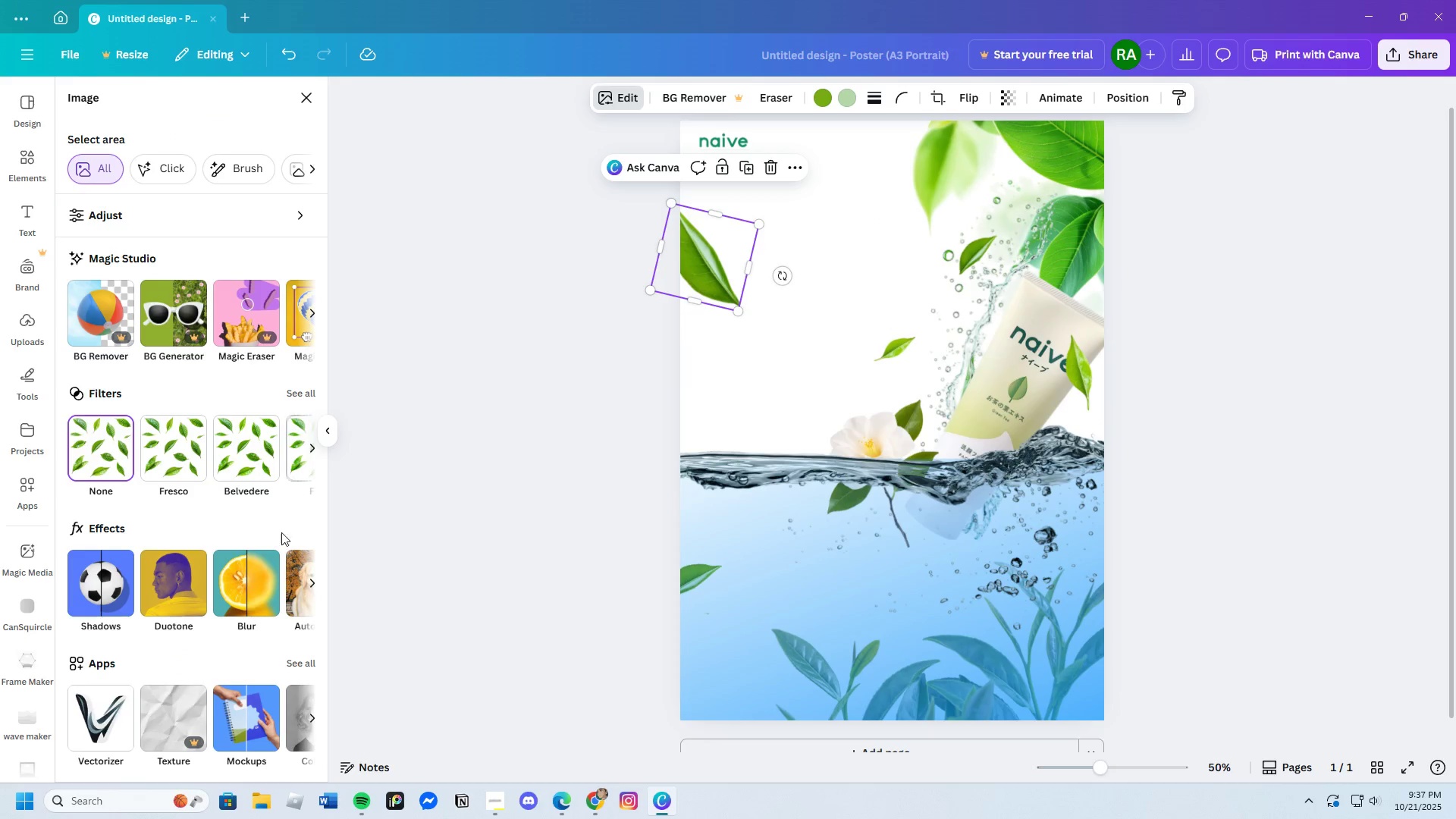 
left_click([263, 566])
 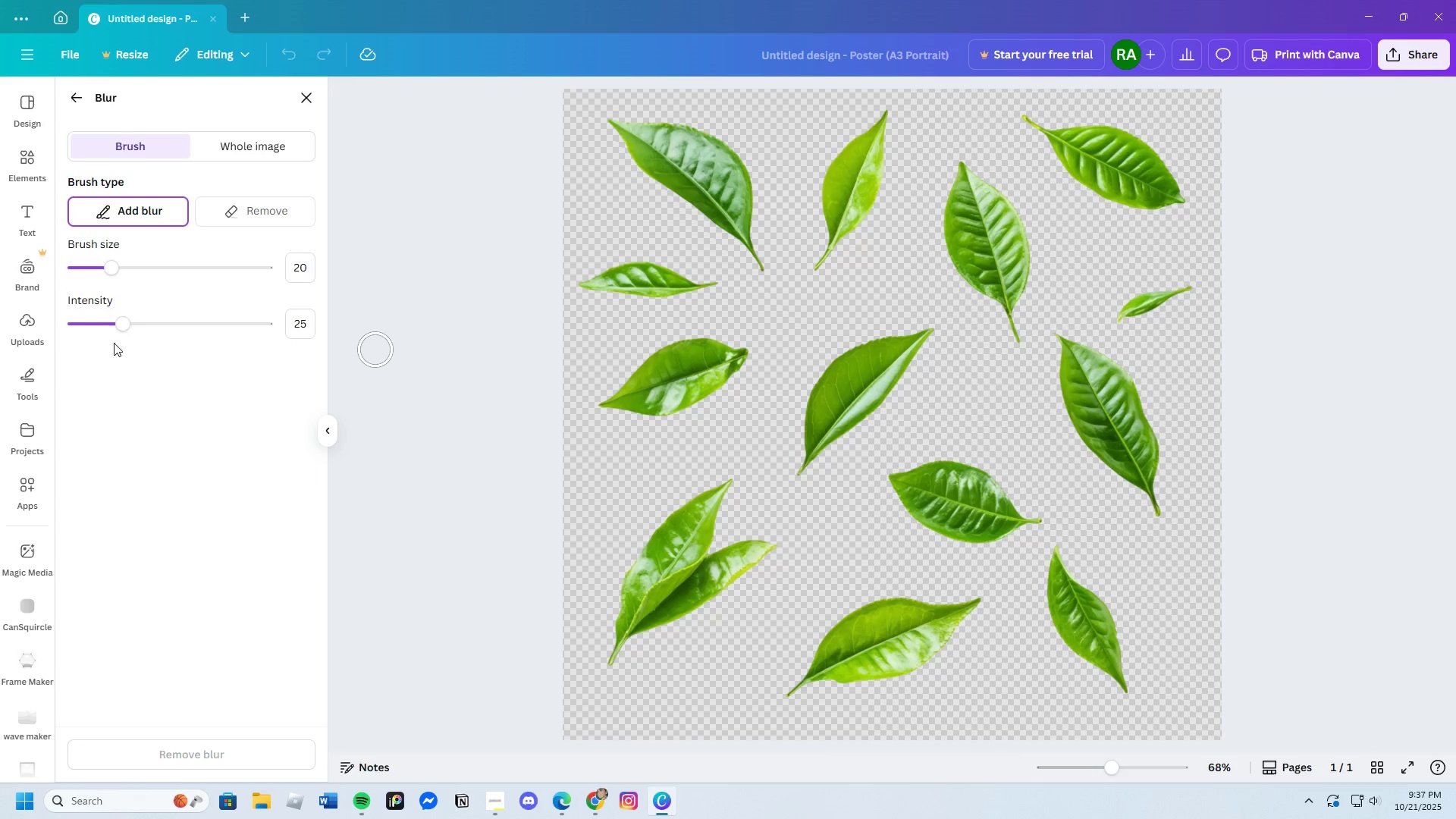 
left_click_drag(start_coordinate=[113, 269], to_coordinate=[120, 268])
 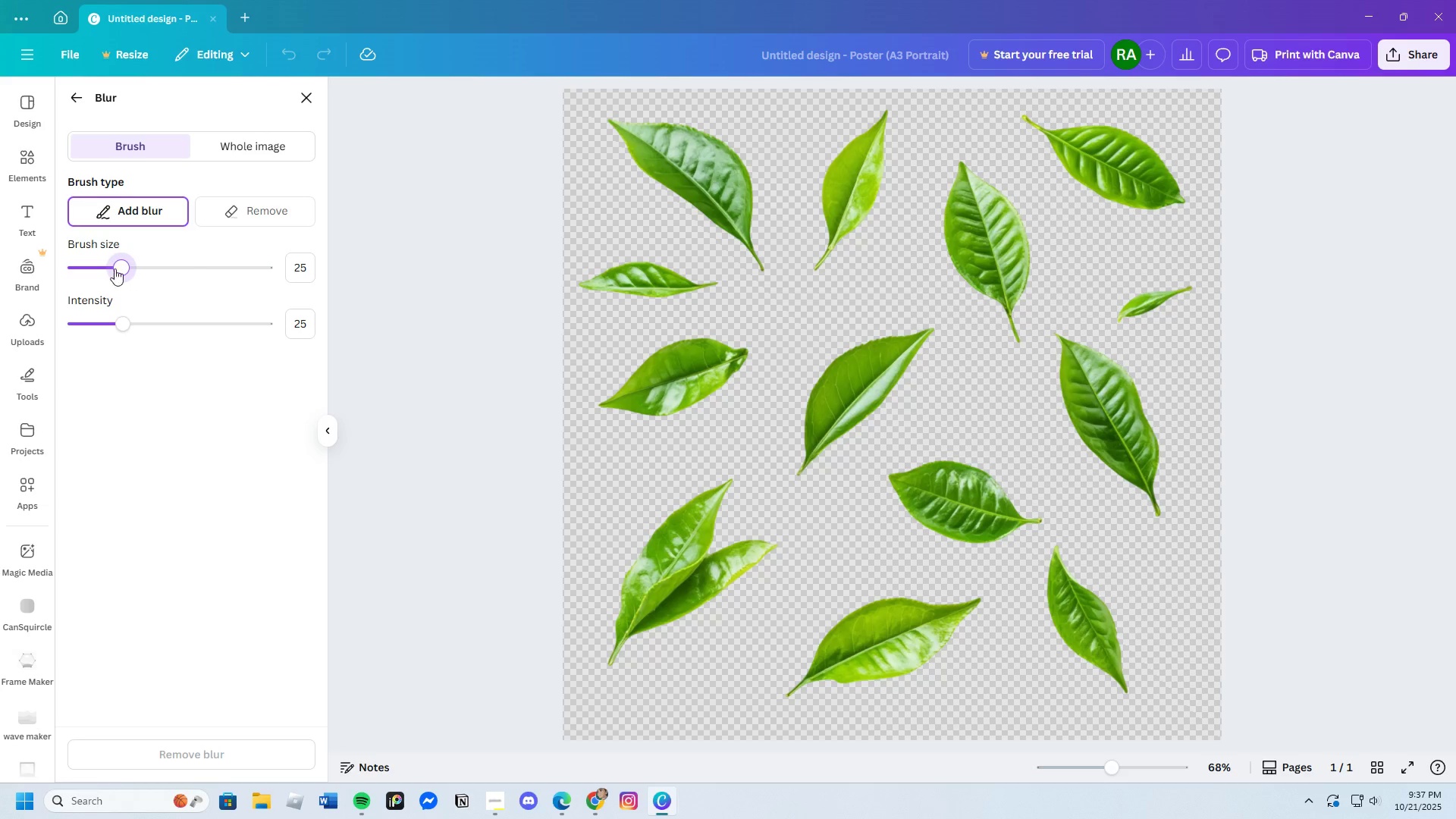 
left_click_drag(start_coordinate=[115, 268], to_coordinate=[288, 280])
 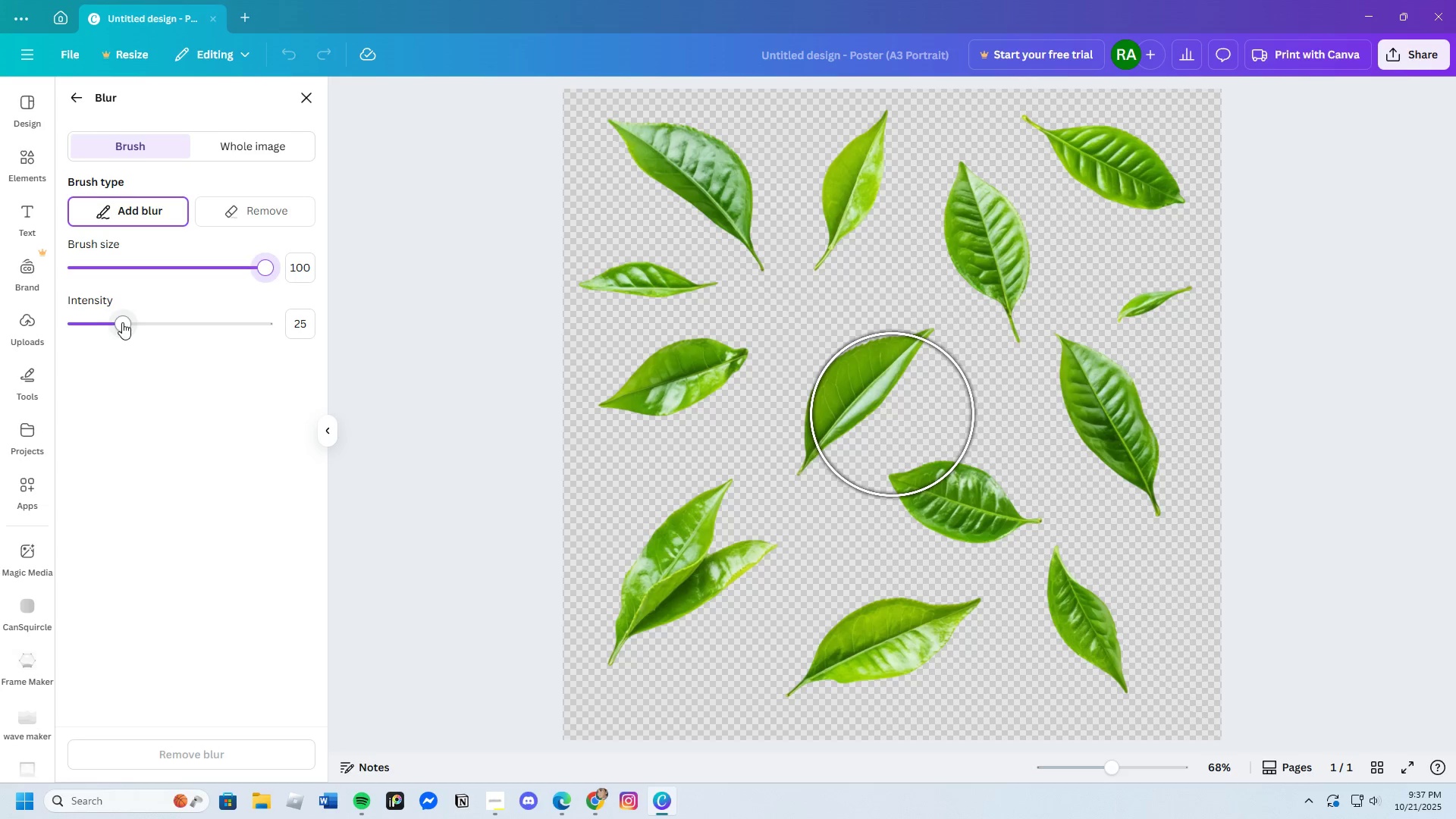 
left_click_drag(start_coordinate=[122, 322], to_coordinate=[138, 323])
 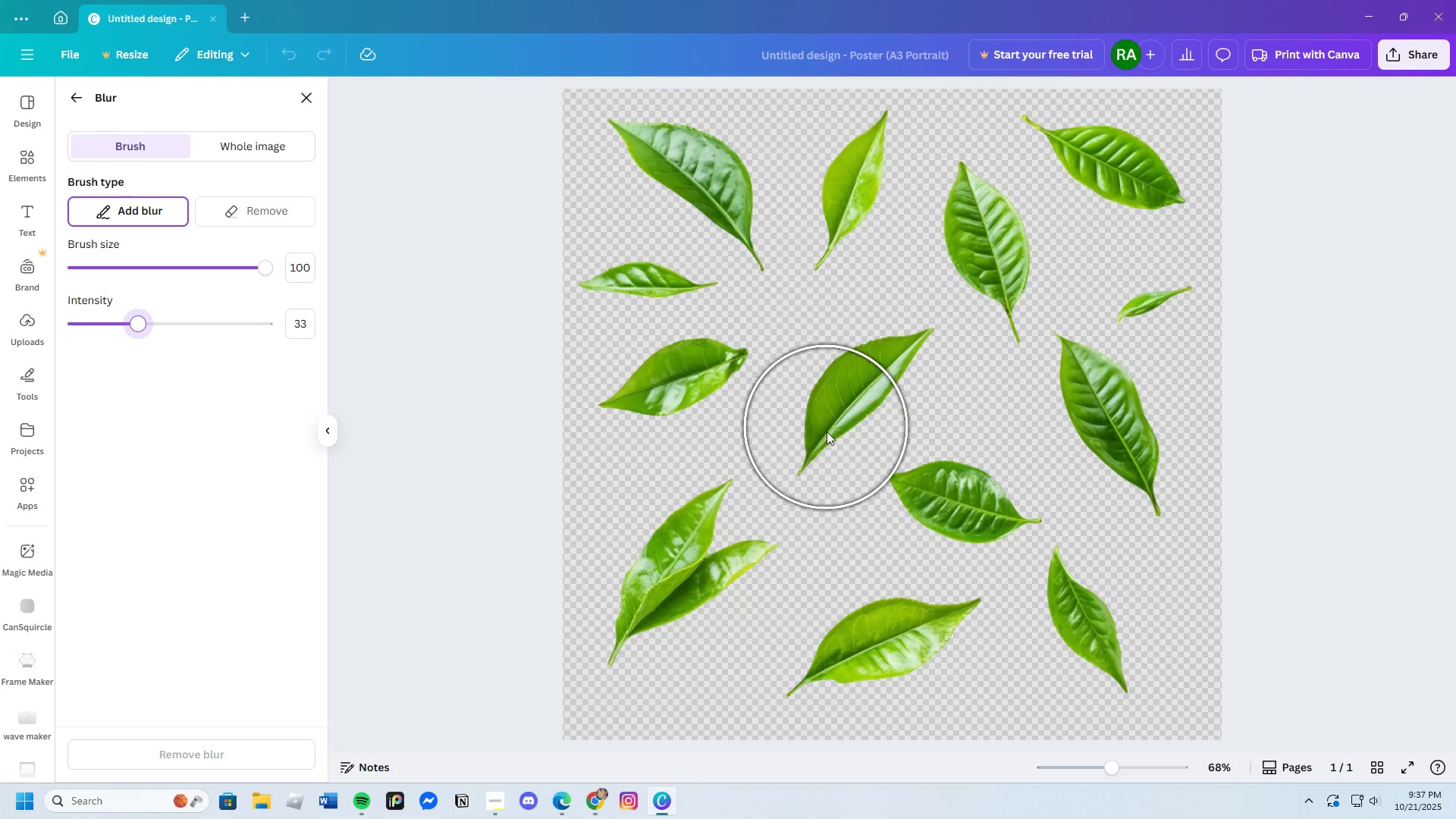 
left_click_drag(start_coordinate=[798, 384], to_coordinate=[1065, 398])
 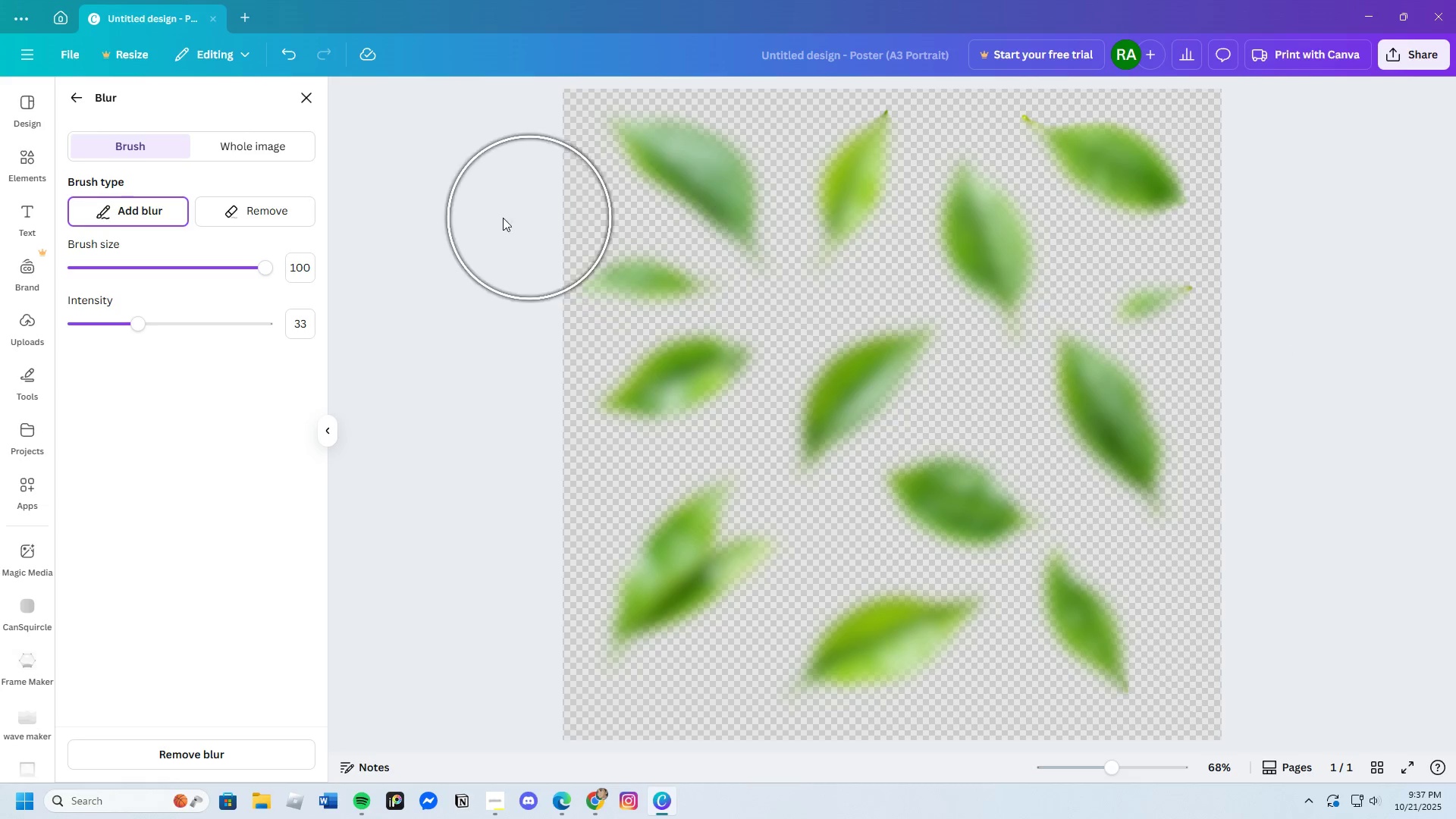 
left_click([284, 59])
 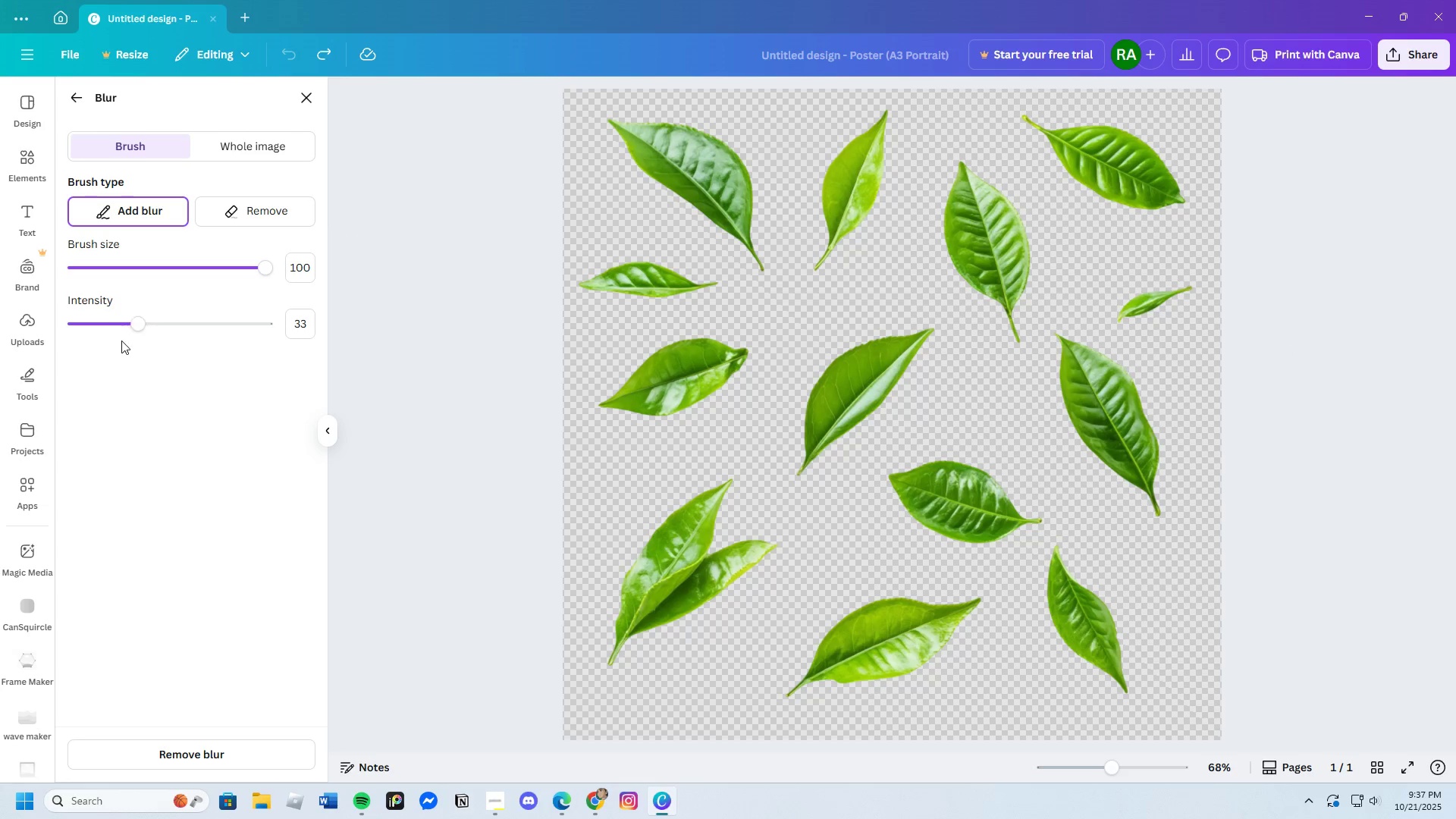 
left_click_drag(start_coordinate=[127, 328], to_coordinate=[105, 329])
 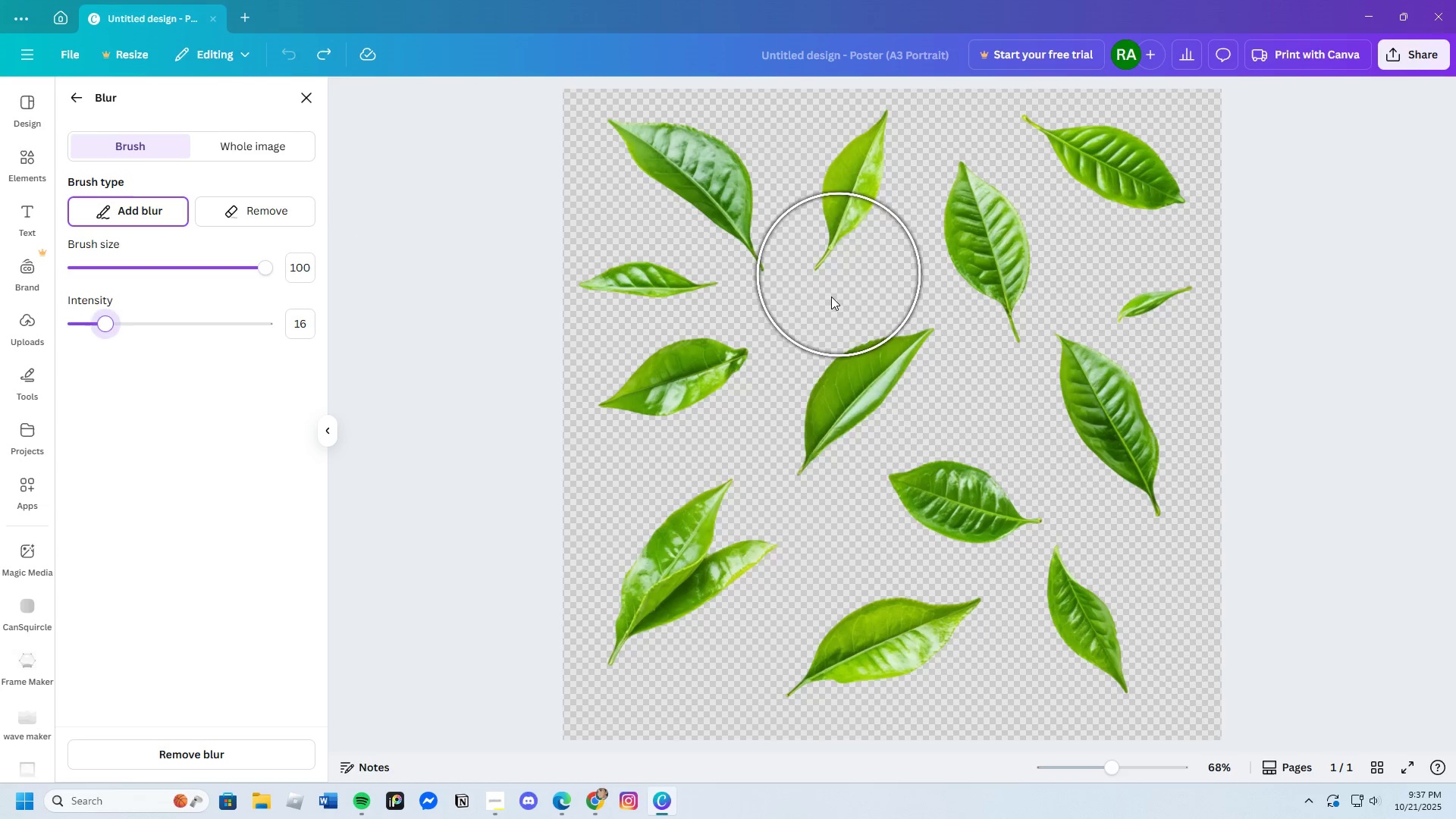 
left_click_drag(start_coordinate=[838, 275], to_coordinate=[1141, 333])
 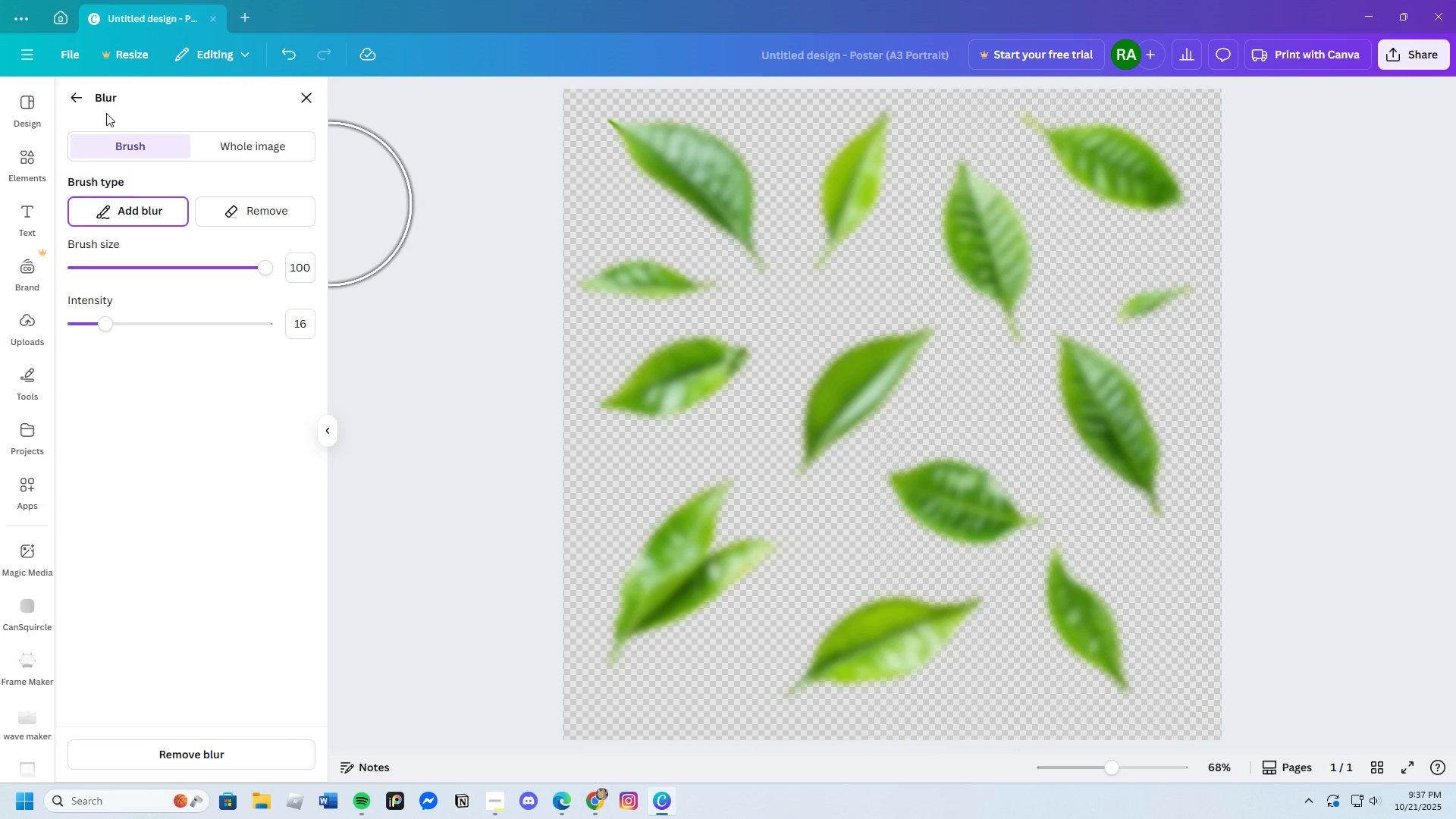 
left_click([67, 96])
 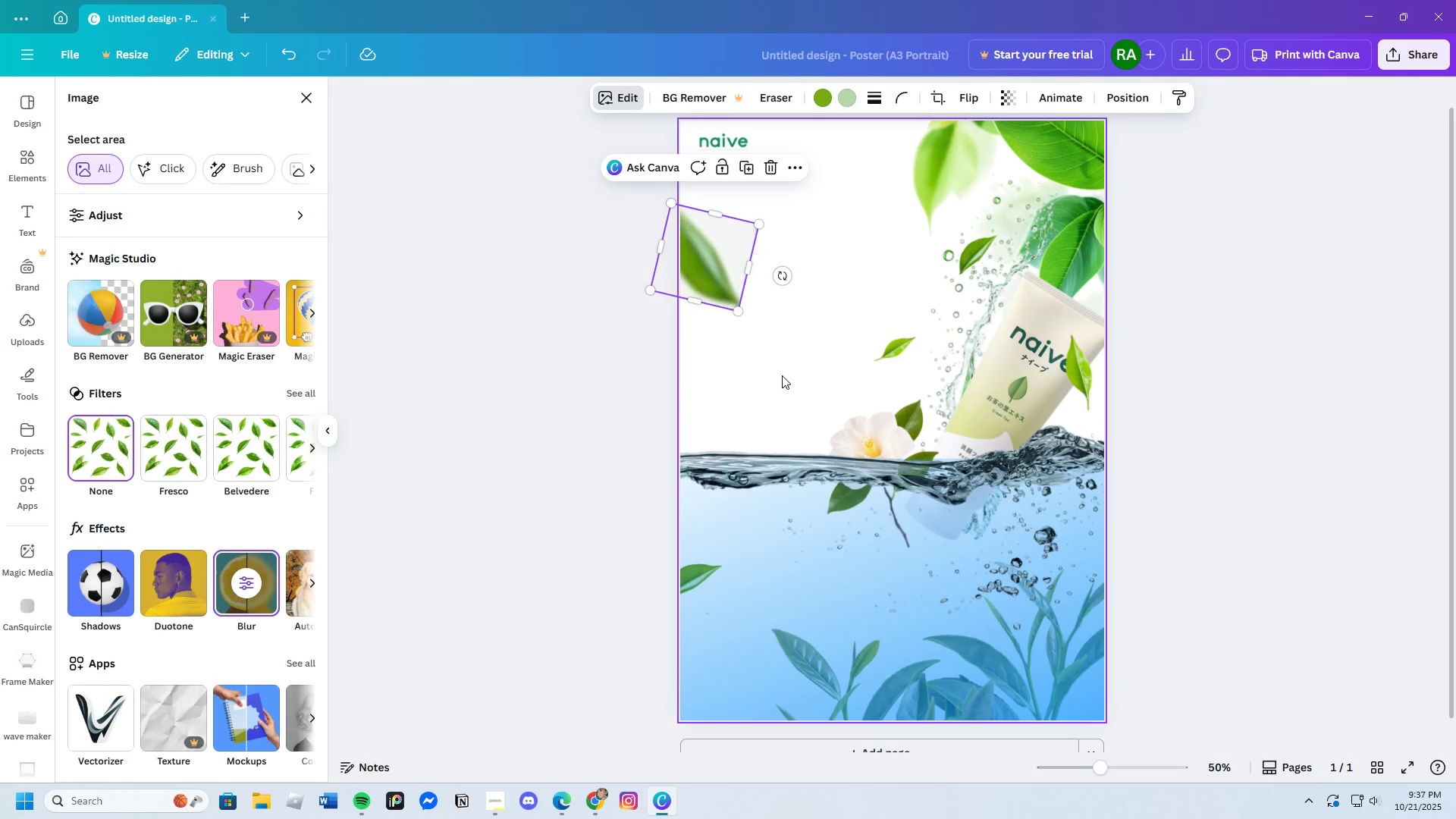 
left_click([783, 374])
 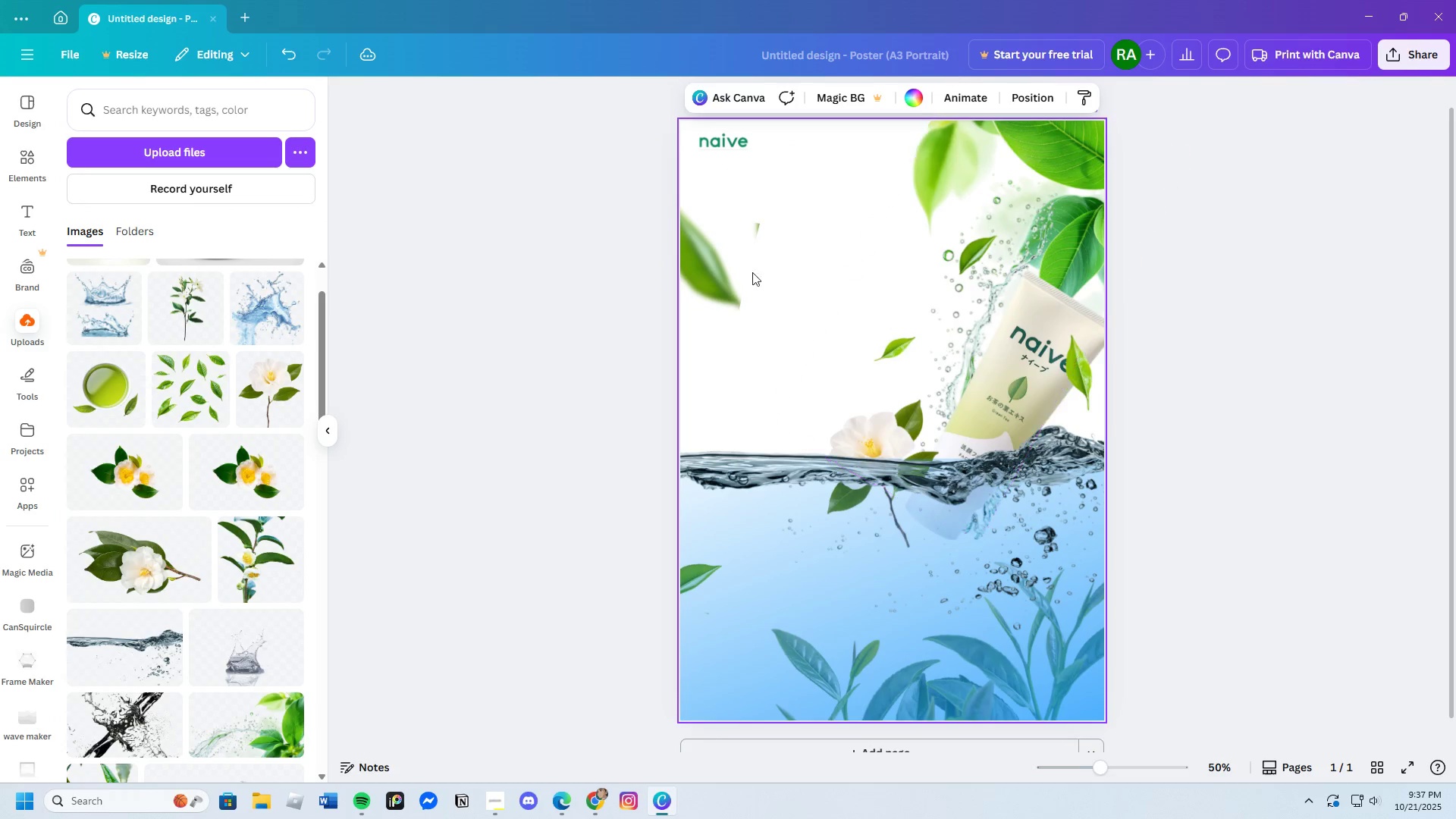 
left_click([713, 259])
 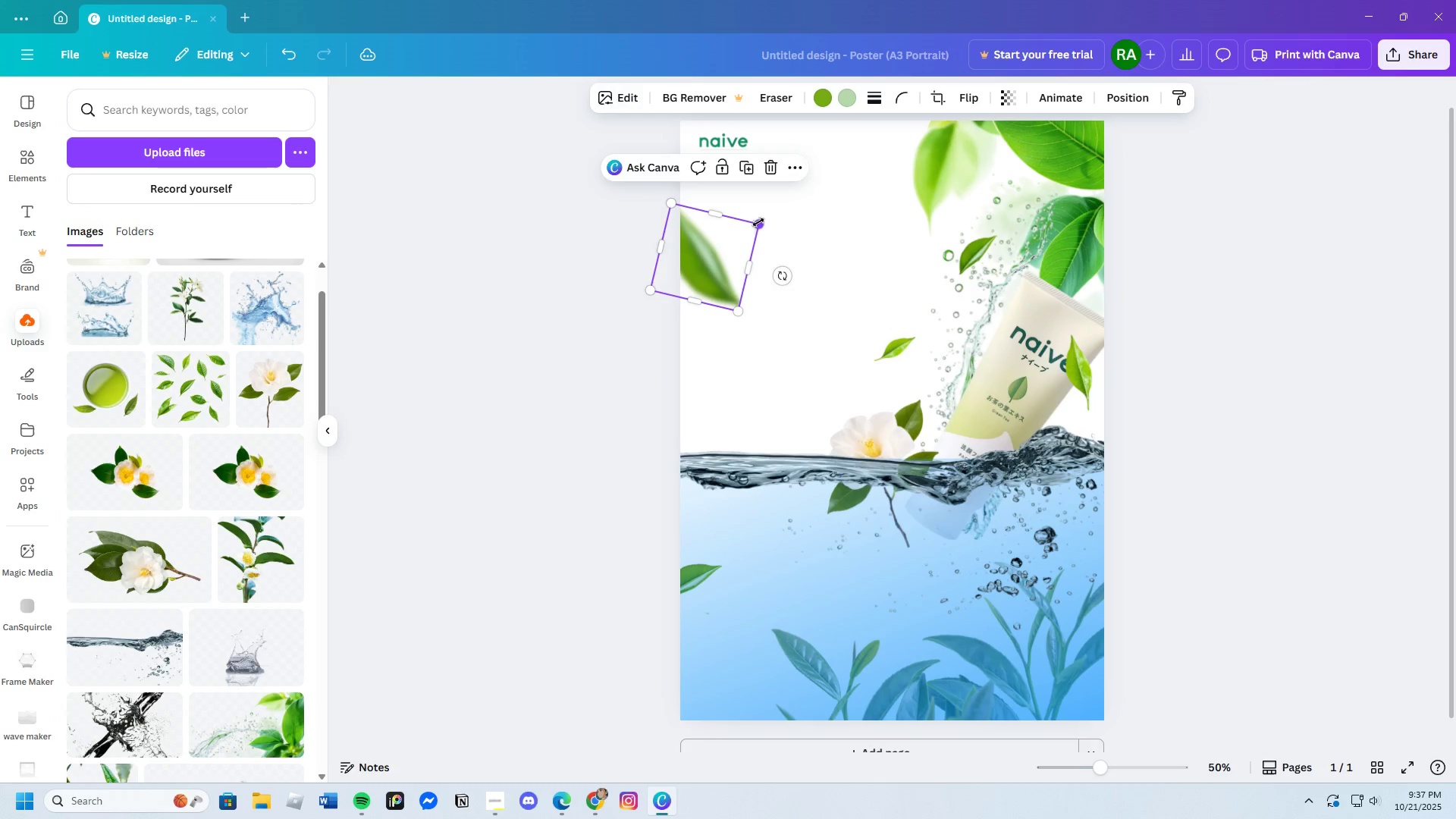 
left_click_drag(start_coordinate=[758, 222], to_coordinate=[764, 227])
 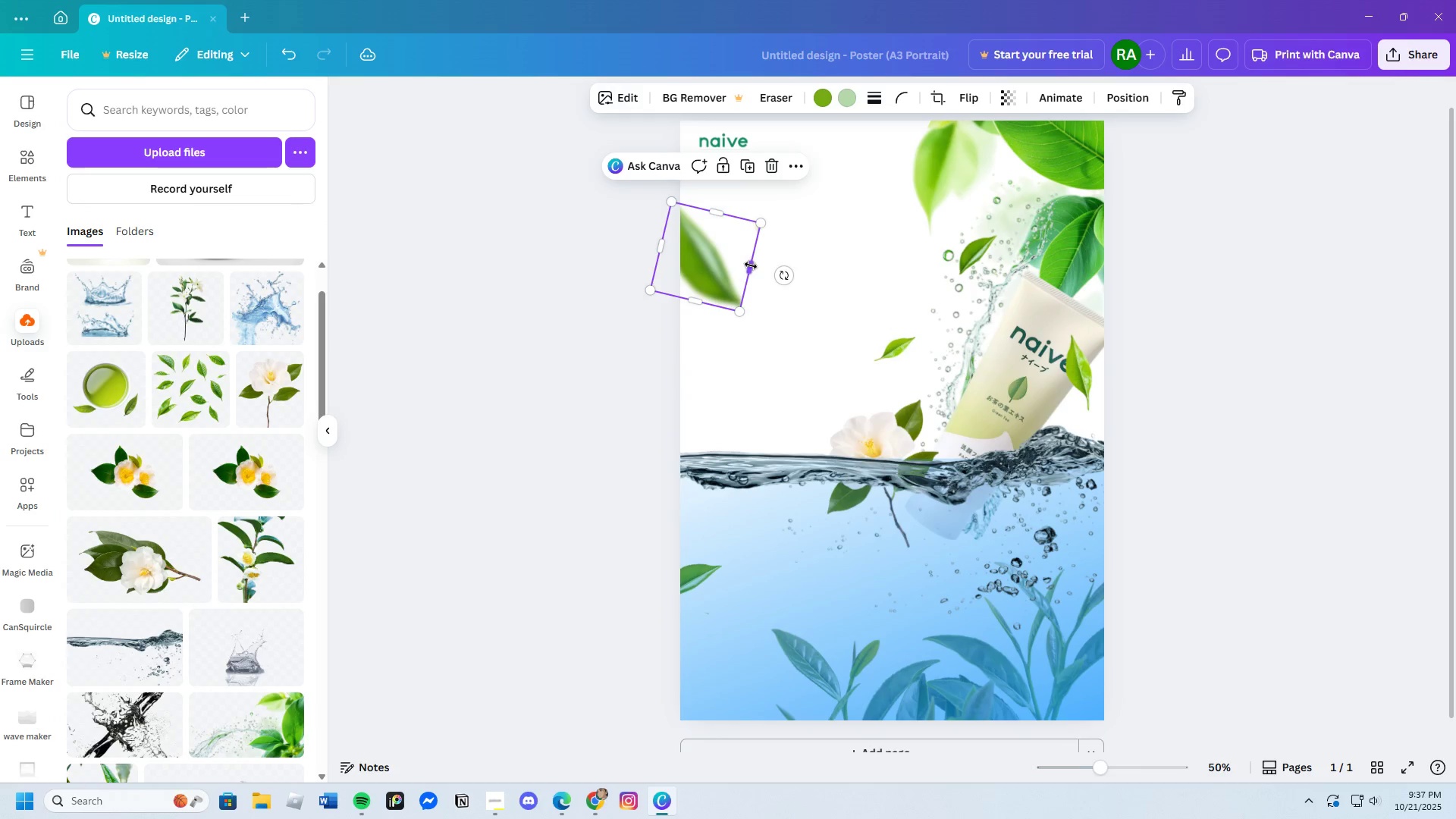 
left_click_drag(start_coordinate=[750, 266], to_coordinate=[747, 270])
 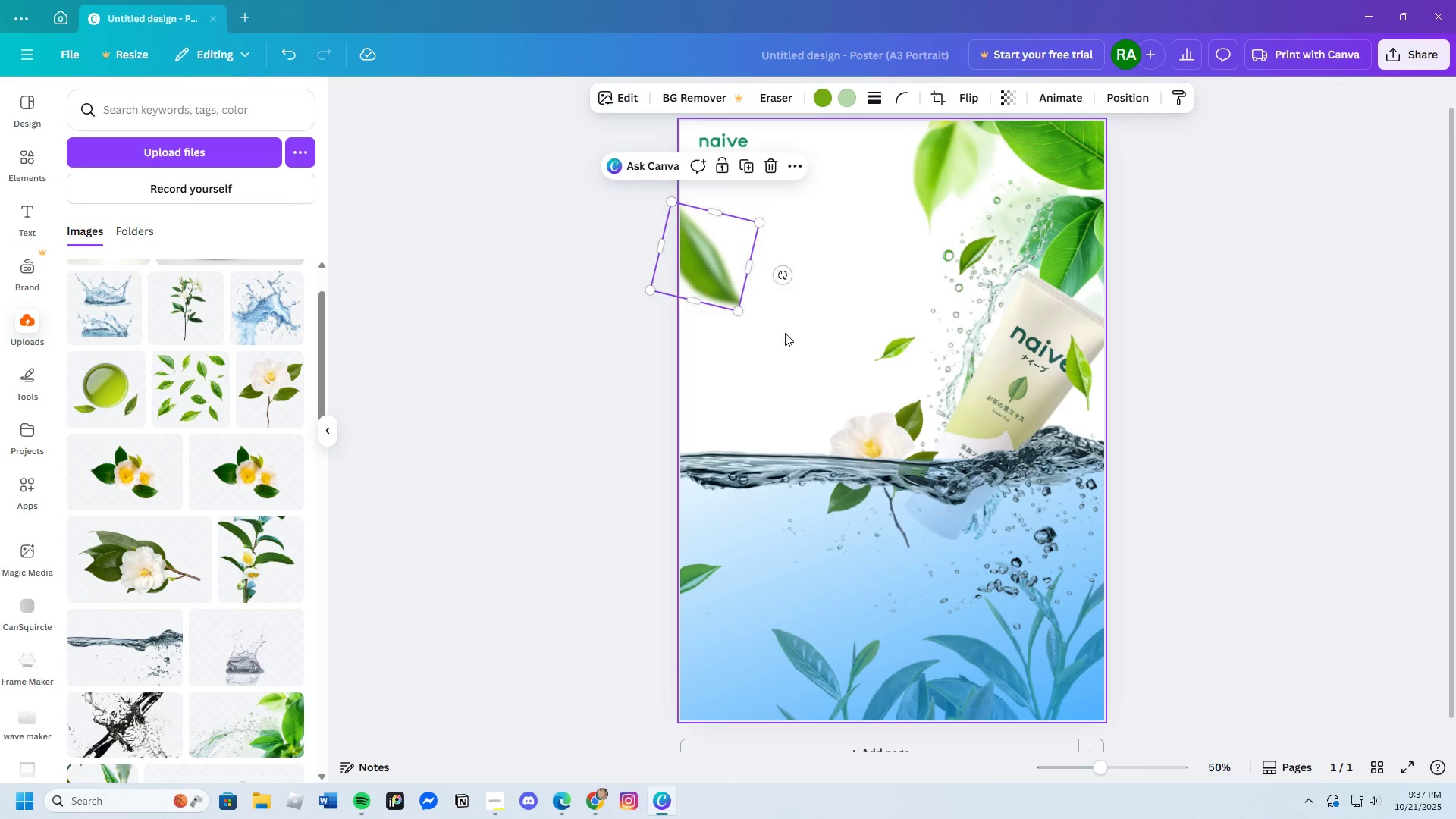 
left_click([785, 333])
 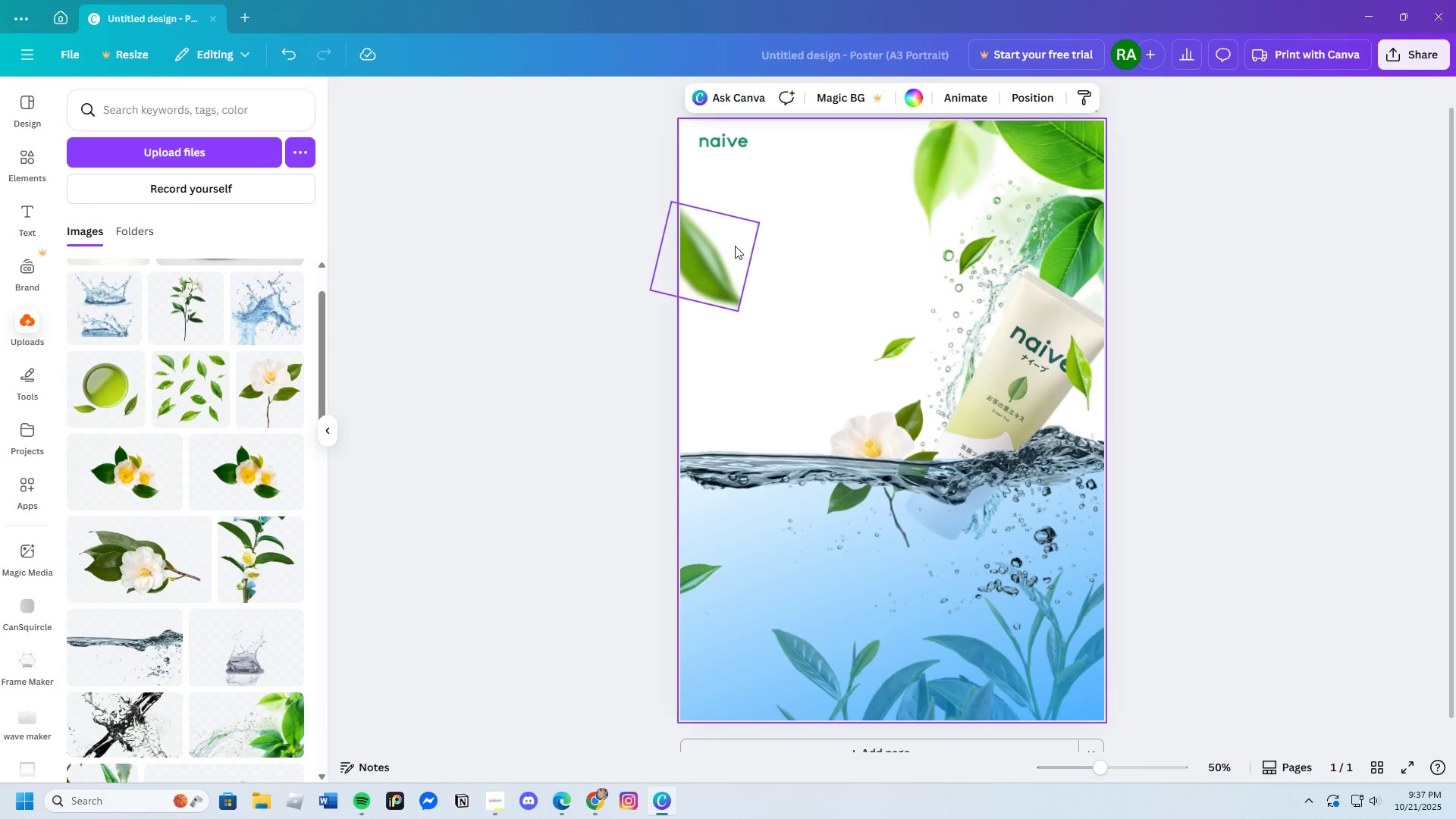 
left_click([734, 245])
 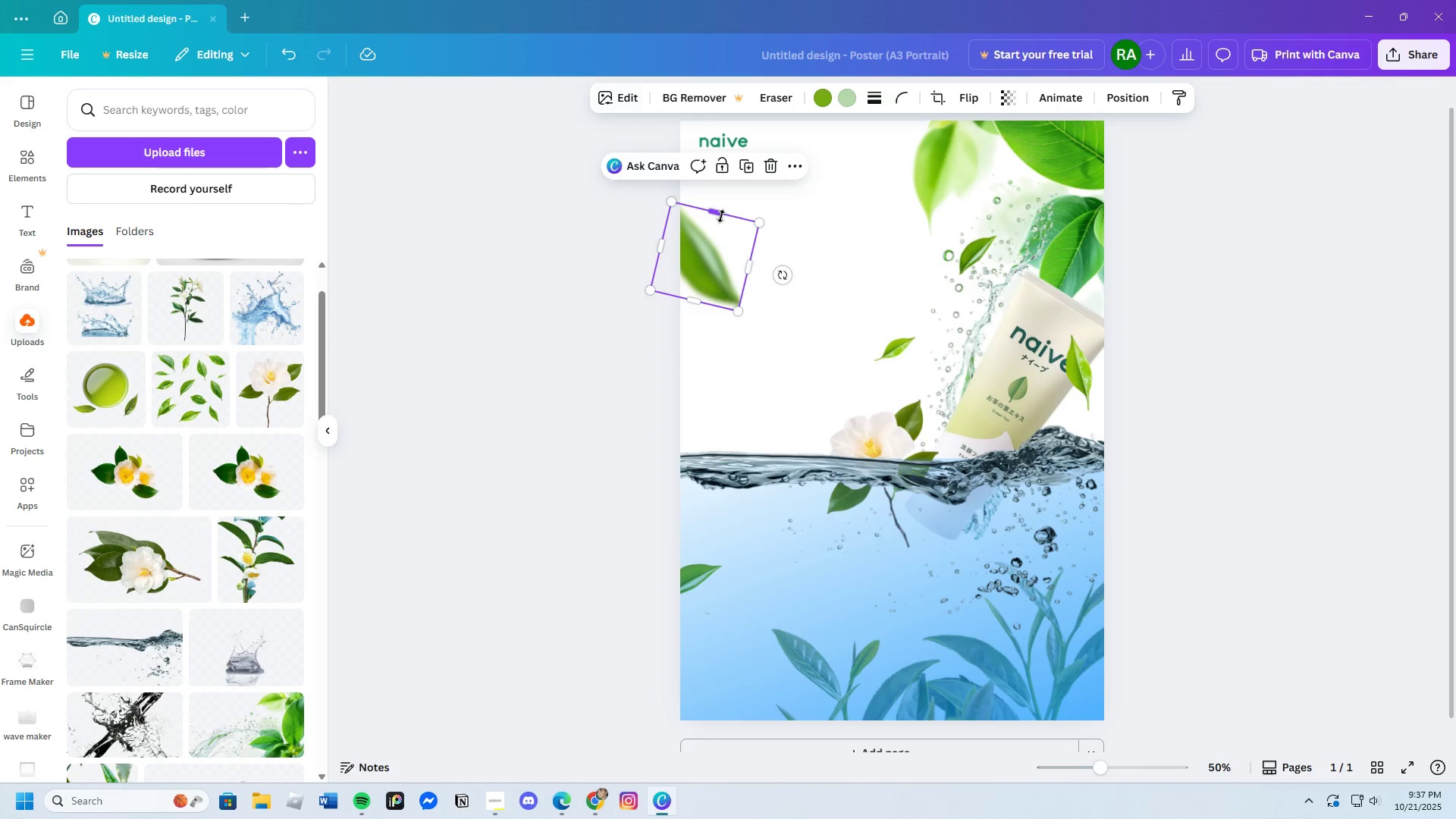 
left_click_drag(start_coordinate=[721, 216], to_coordinate=[720, 221])
 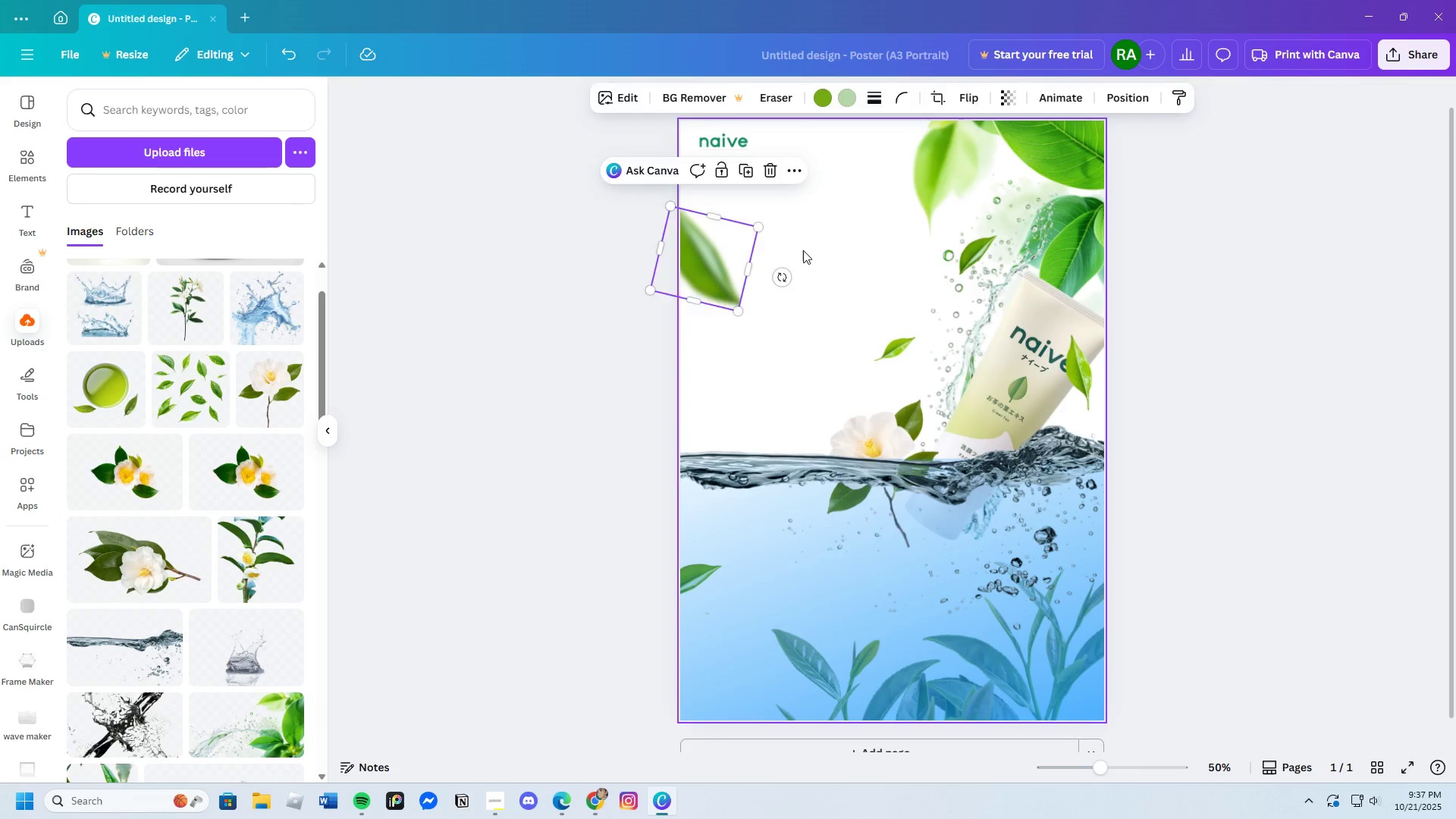 
left_click([803, 250])
 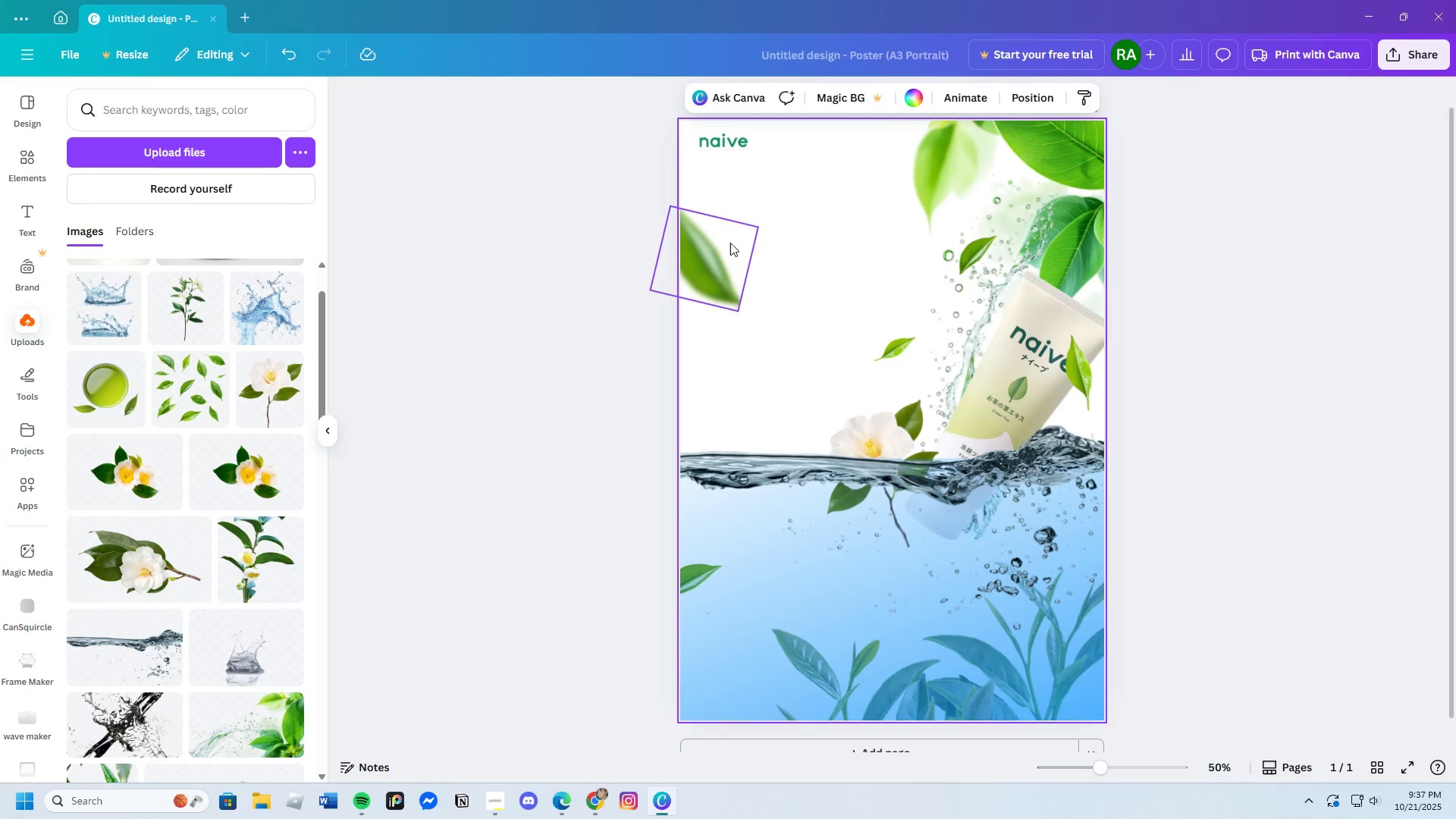 
left_click([730, 243])
 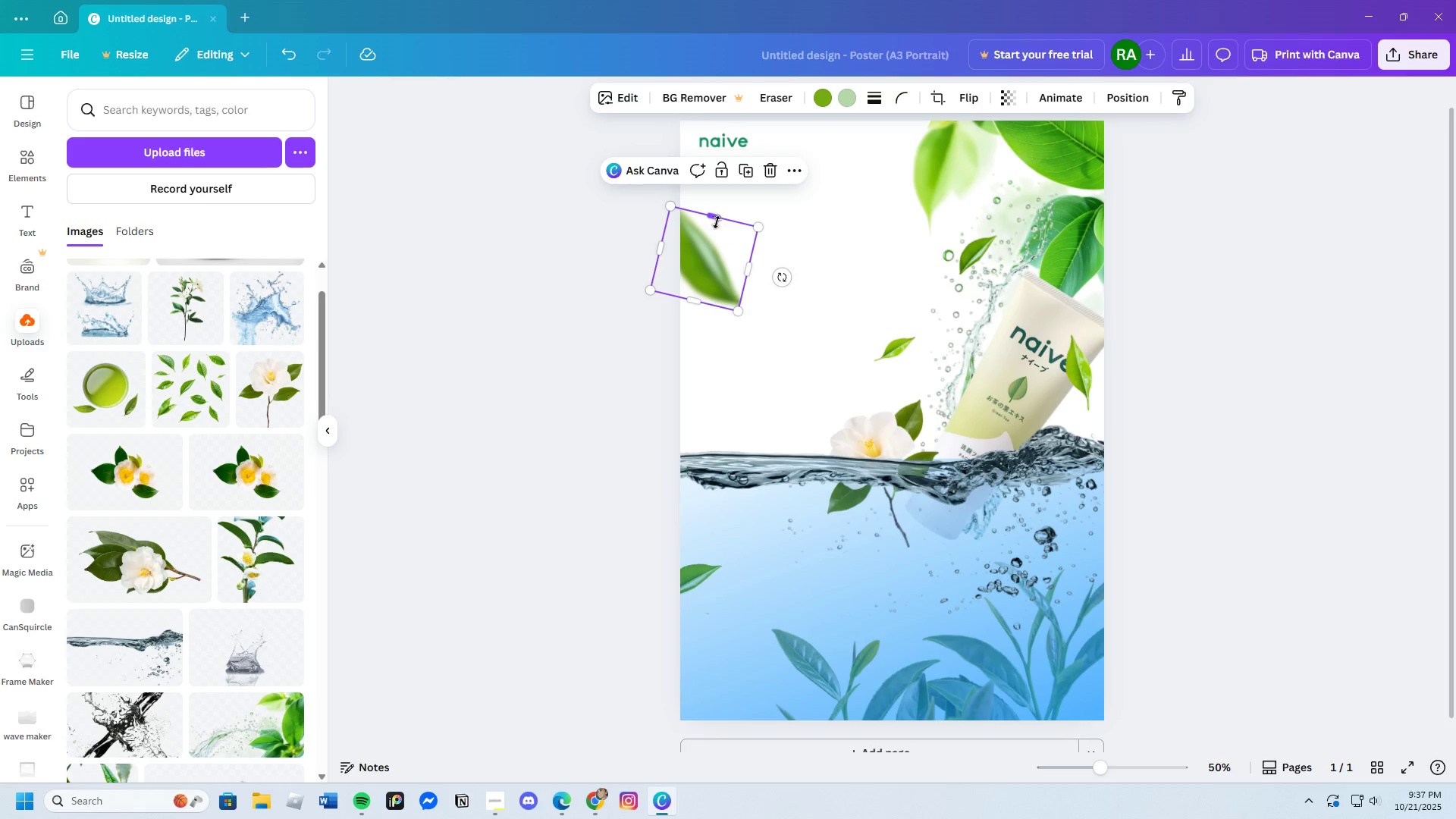 
left_click_drag(start_coordinate=[717, 221], to_coordinate=[715, 228])
 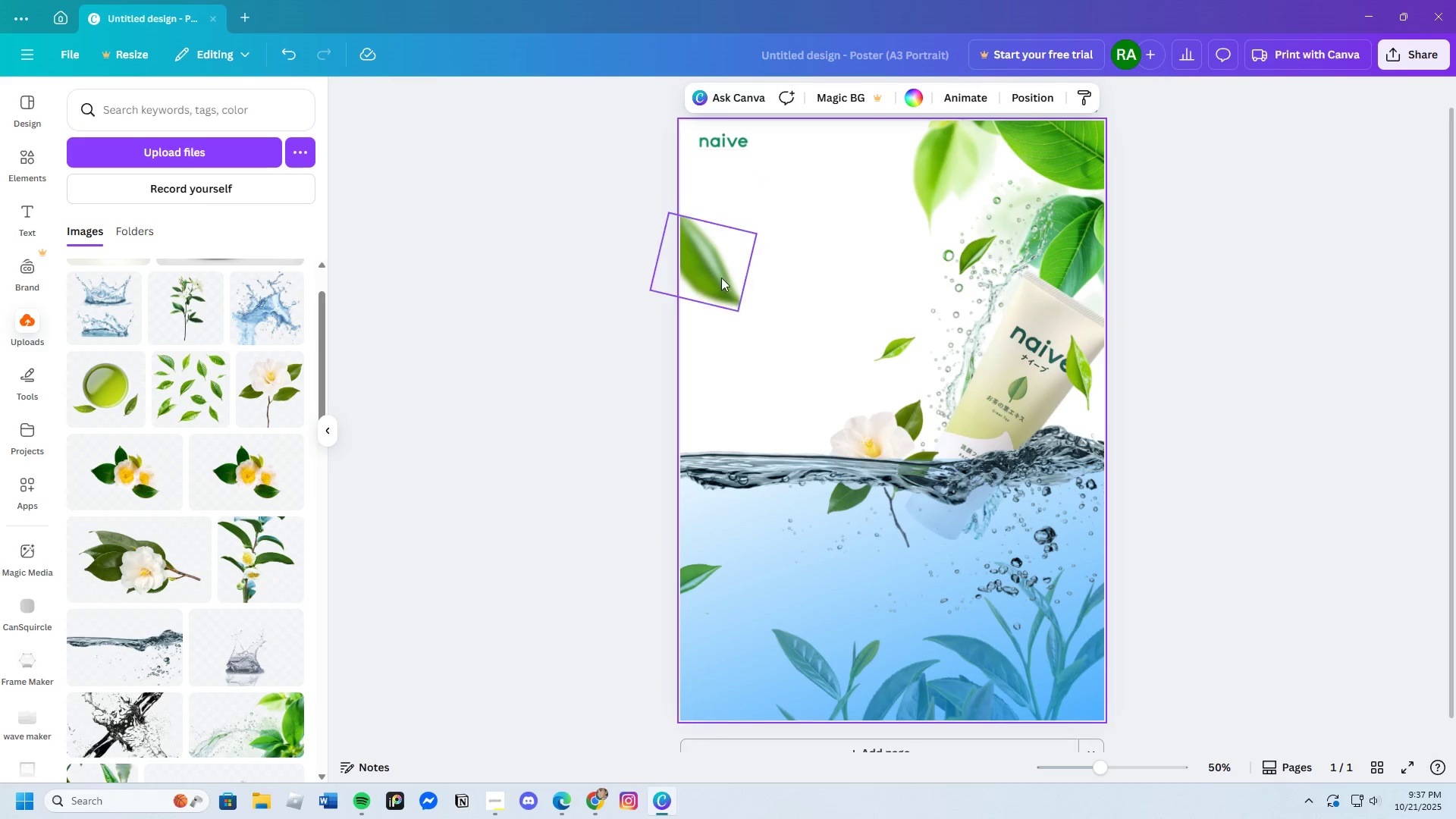 
left_click([703, 271])
 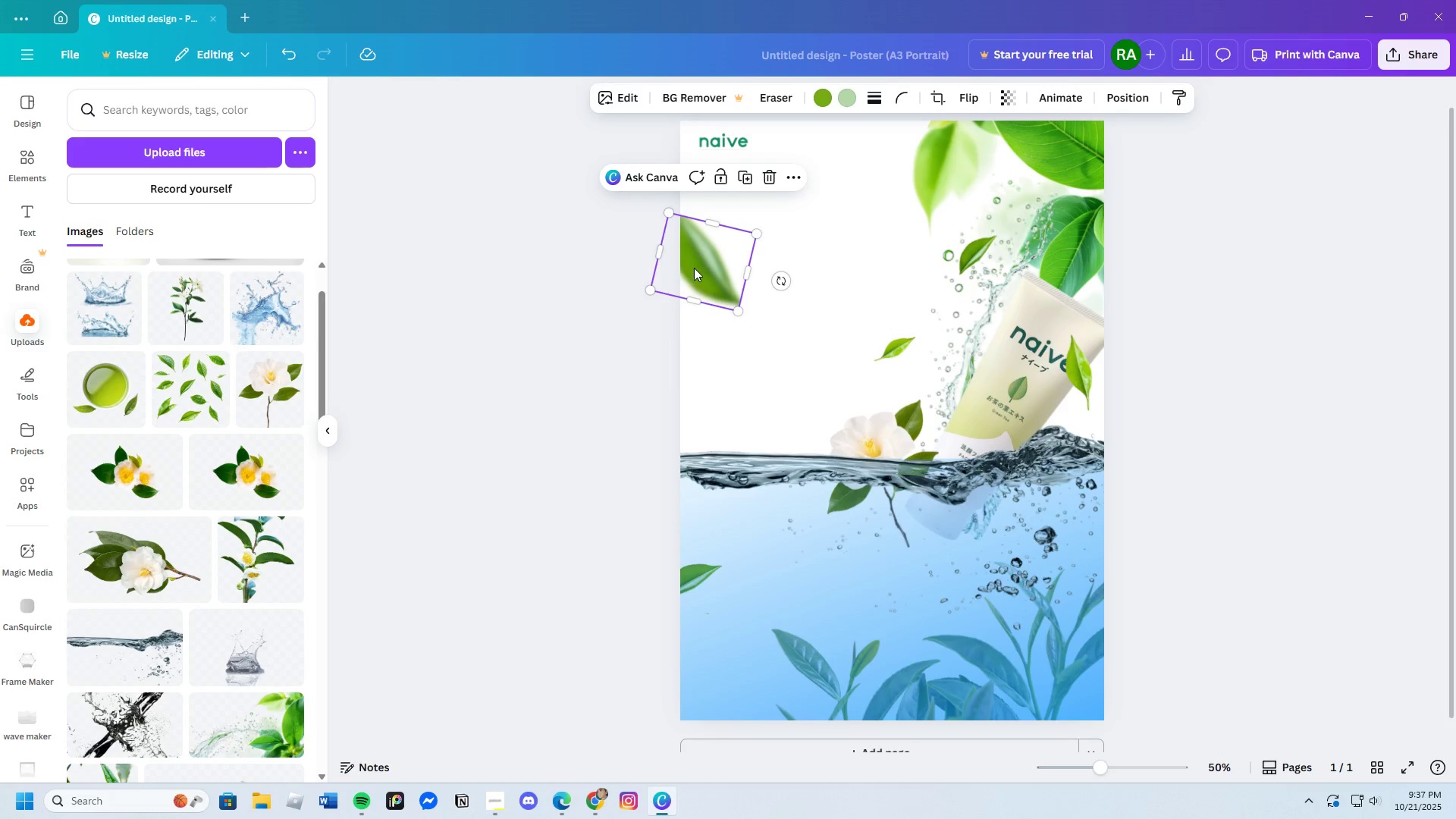 
left_click_drag(start_coordinate=[694, 265], to_coordinate=[686, 267])
 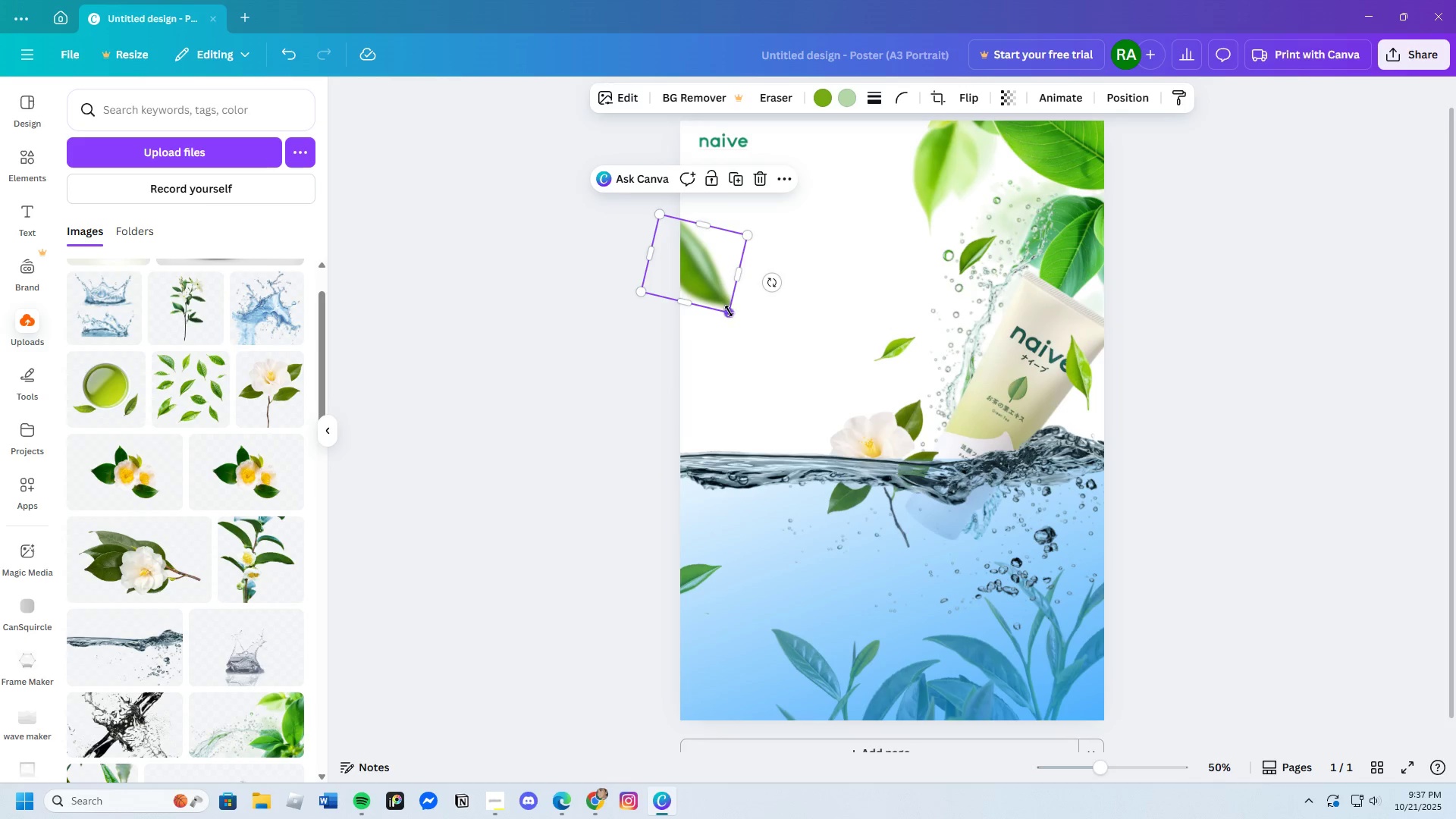 
left_click_drag(start_coordinate=[729, 311], to_coordinate=[750, 328])
 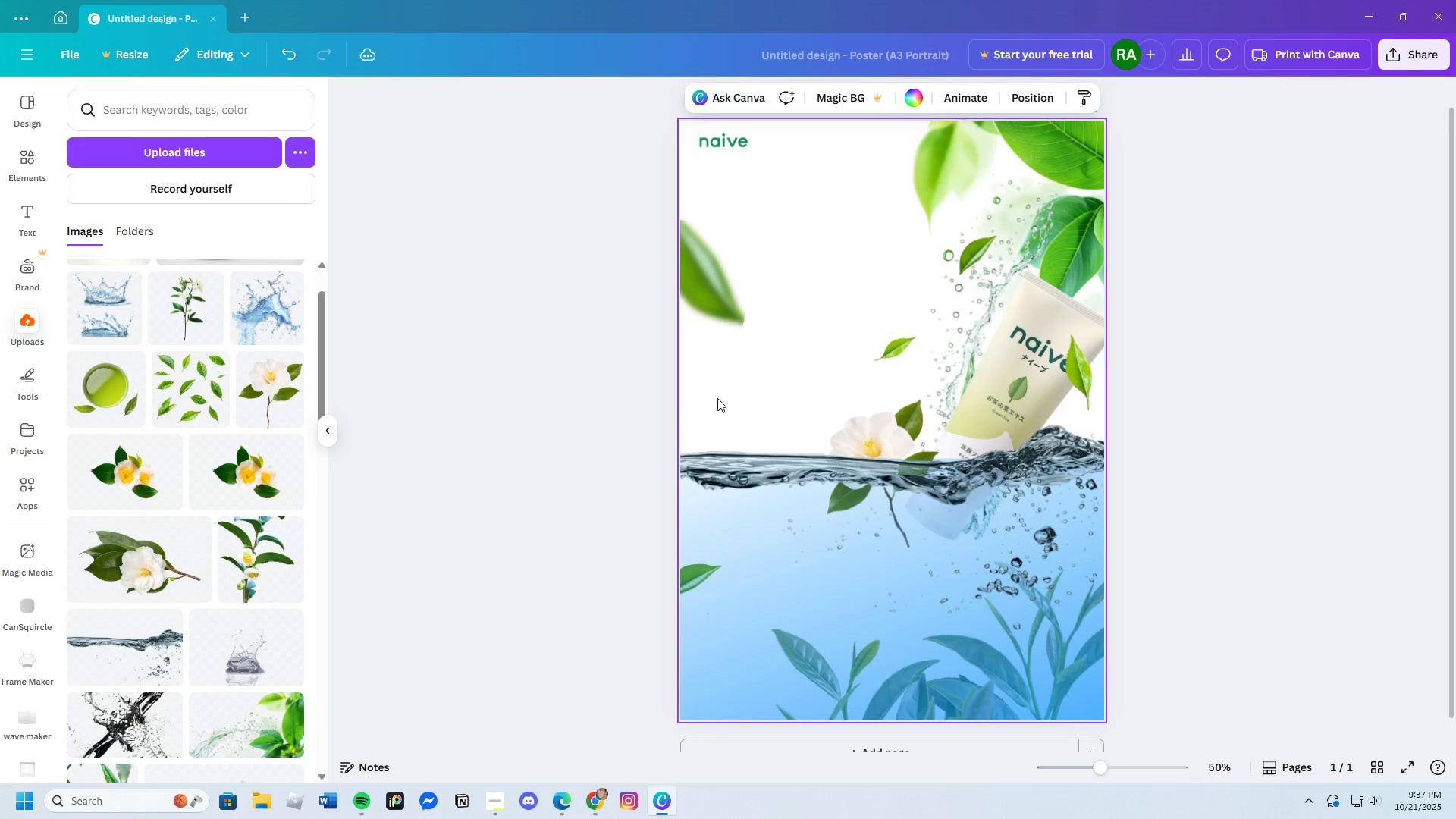 
left_click([716, 399])
 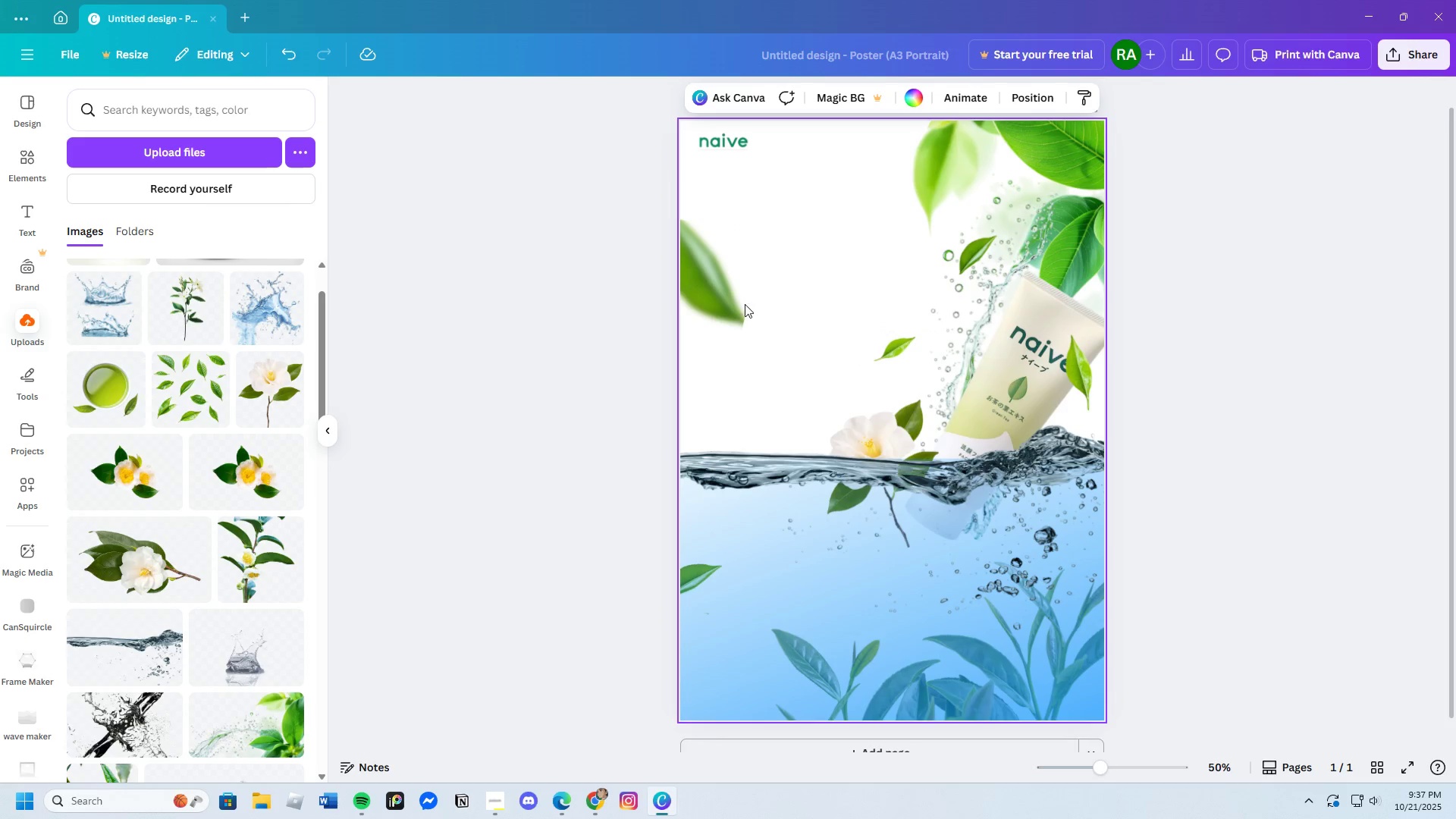 
left_click([706, 289])
 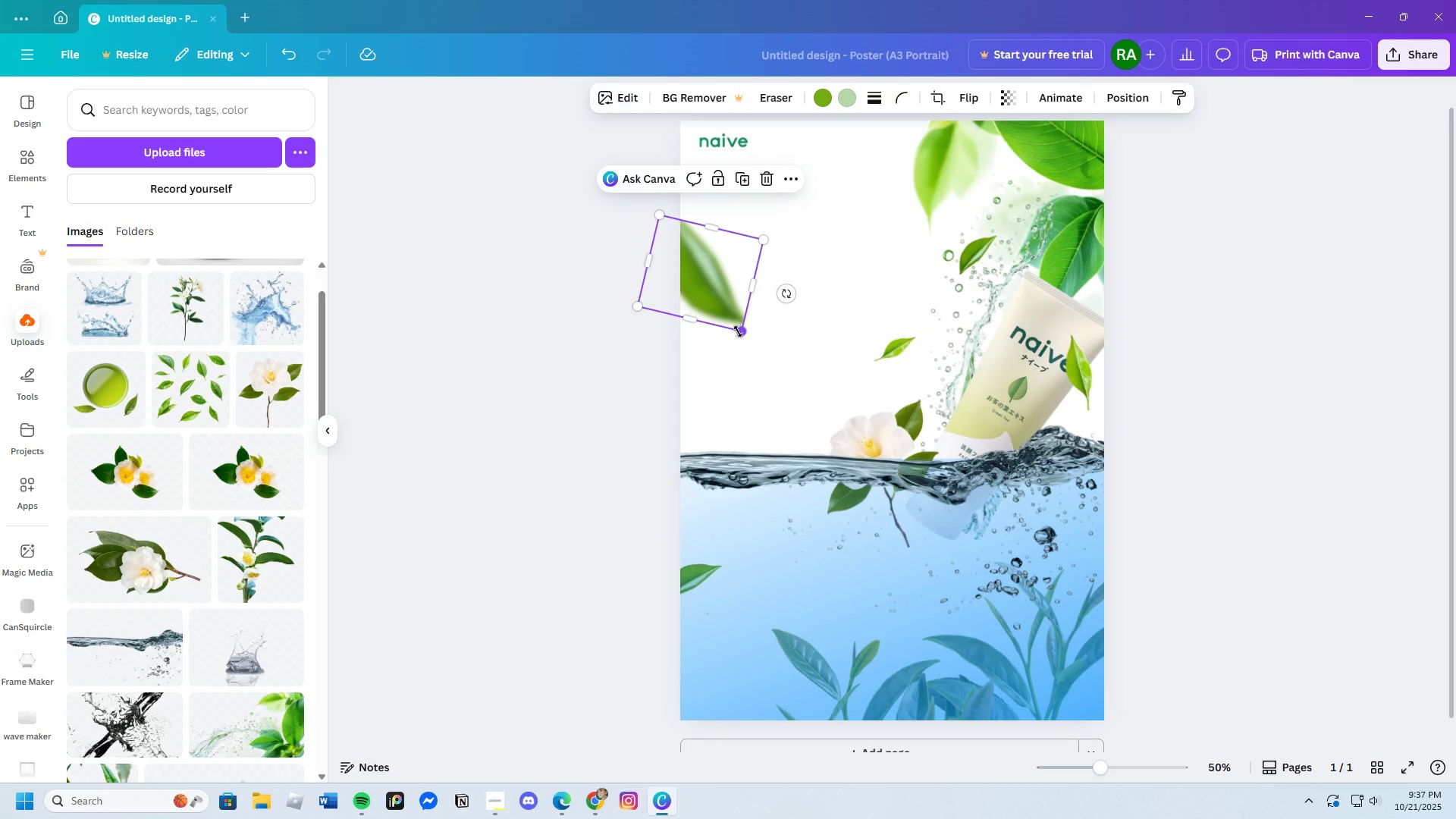 
left_click_drag(start_coordinate=[739, 332], to_coordinate=[750, 325])
 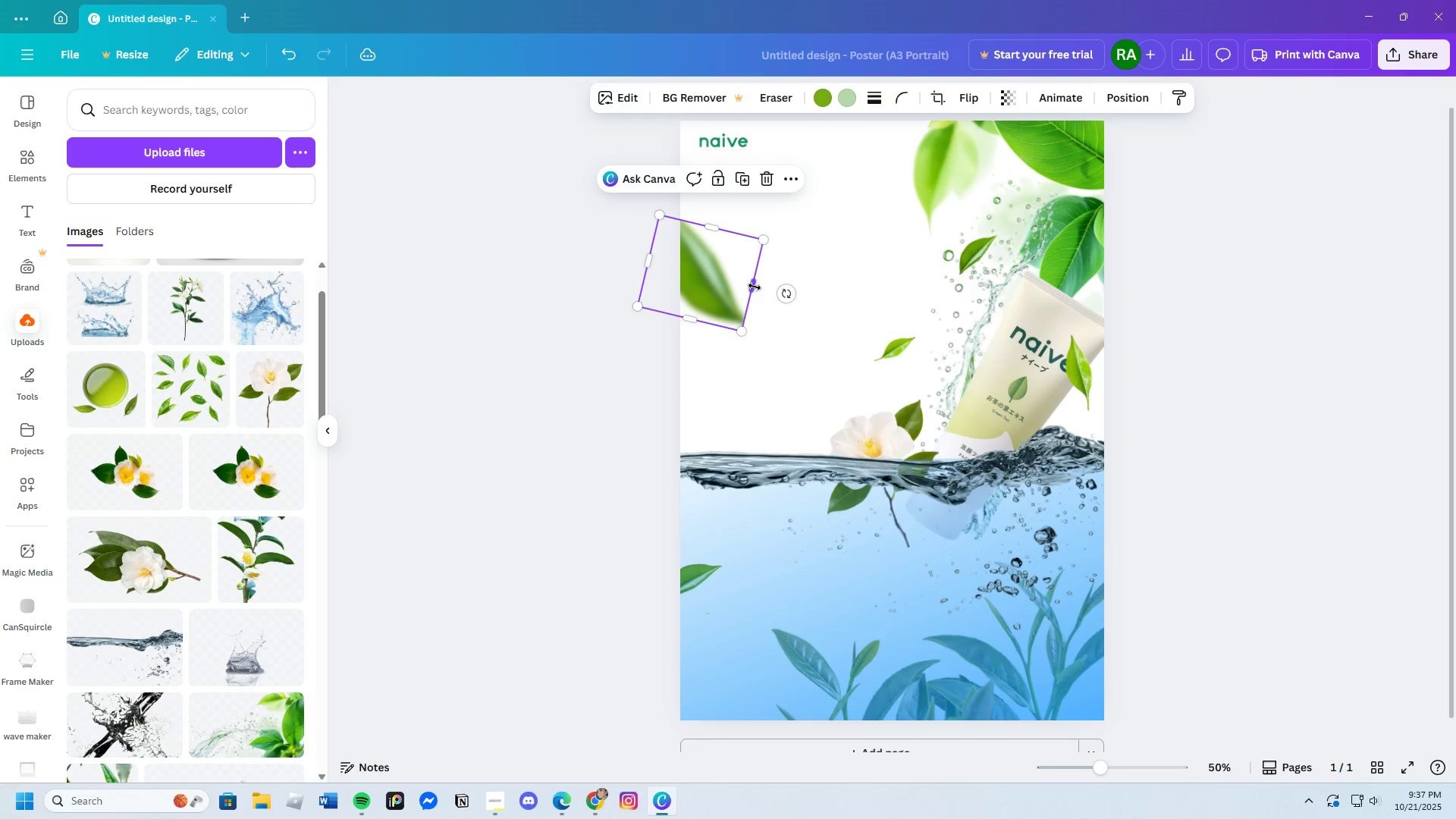 
left_click_drag(start_coordinate=[755, 287], to_coordinate=[760, 297])
 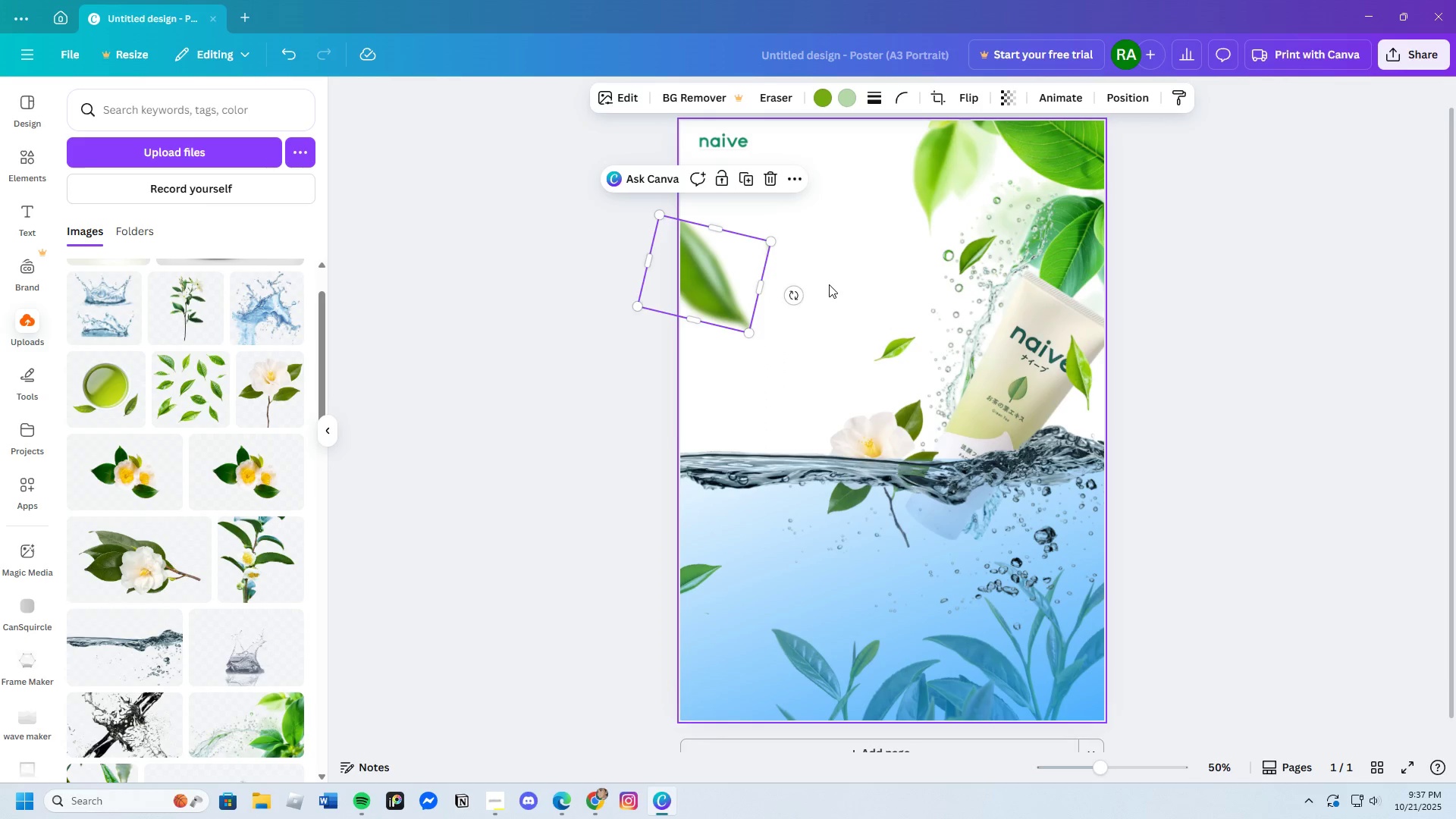 
left_click([829, 284])
 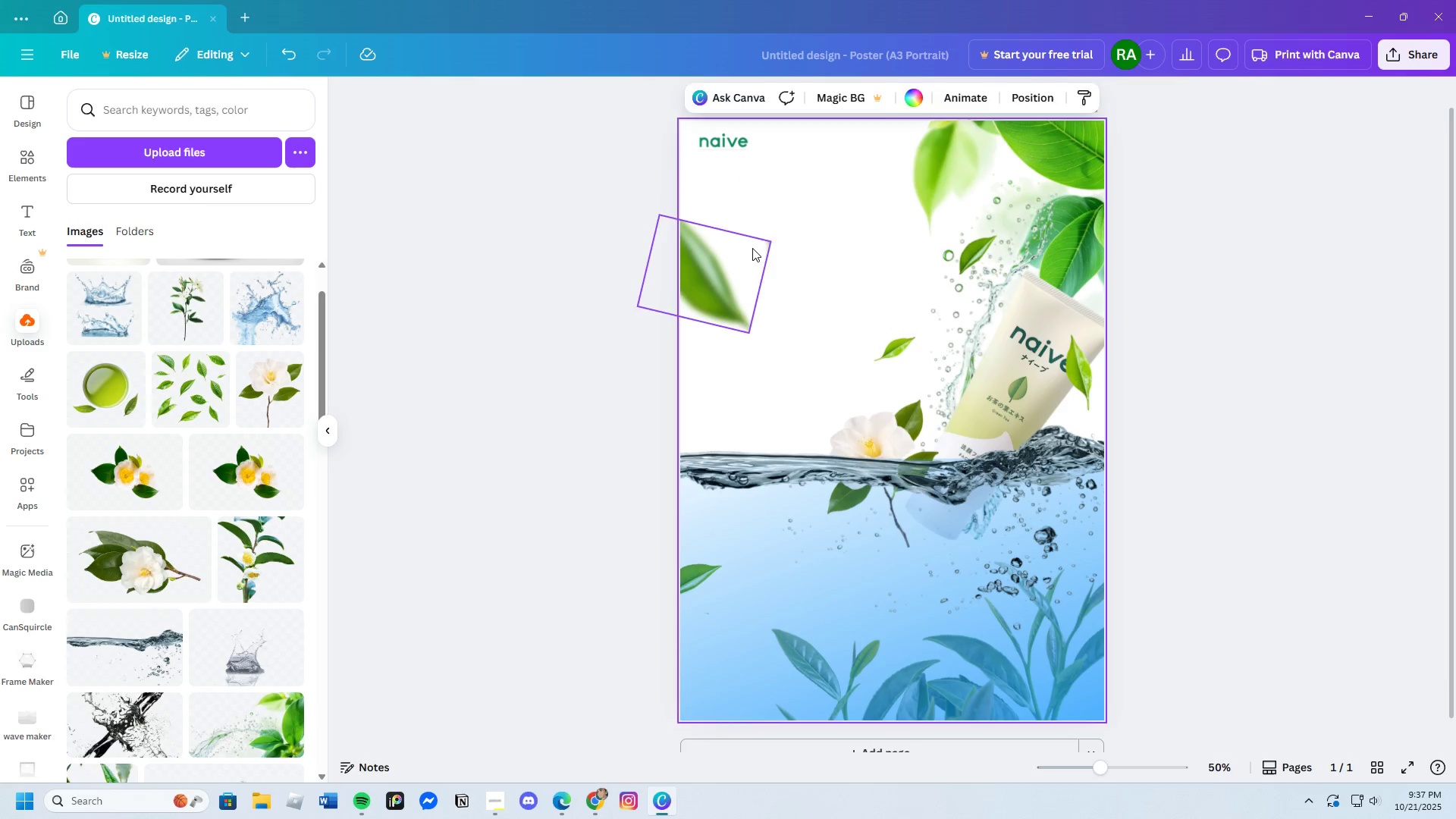 
left_click([752, 248])
 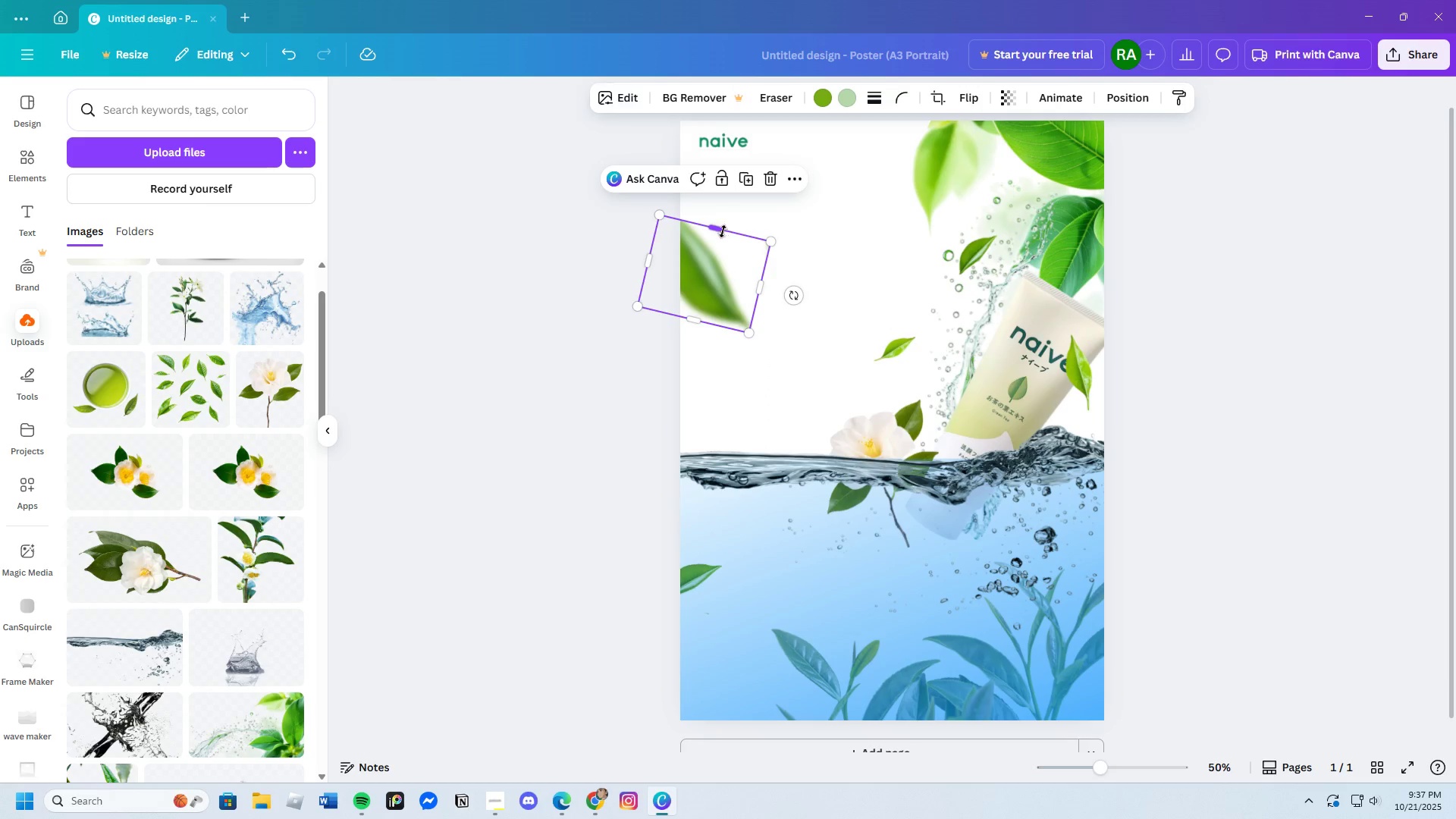 
left_click_drag(start_coordinate=[723, 231], to_coordinate=[721, 236])
 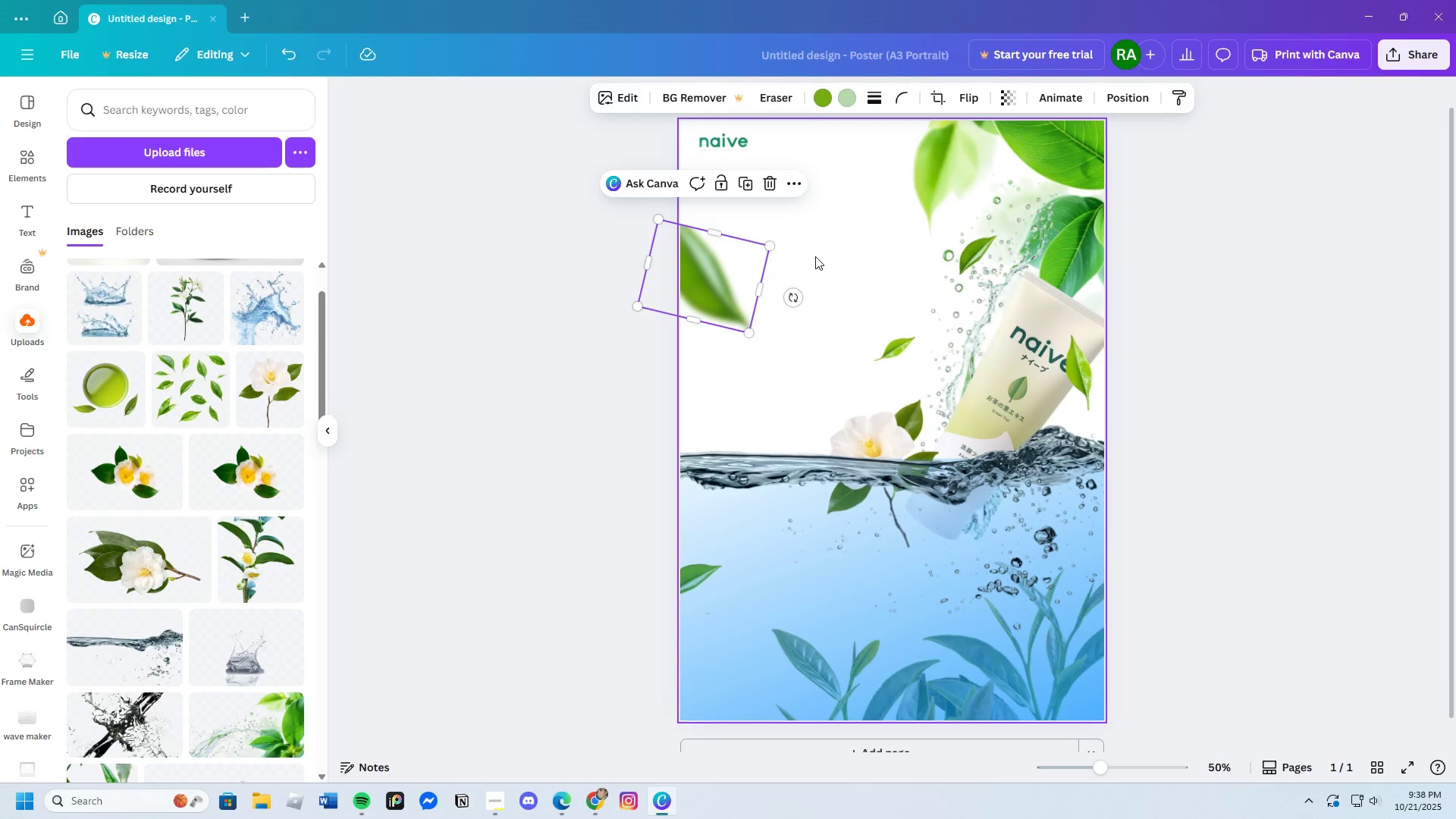 
left_click([815, 256])
 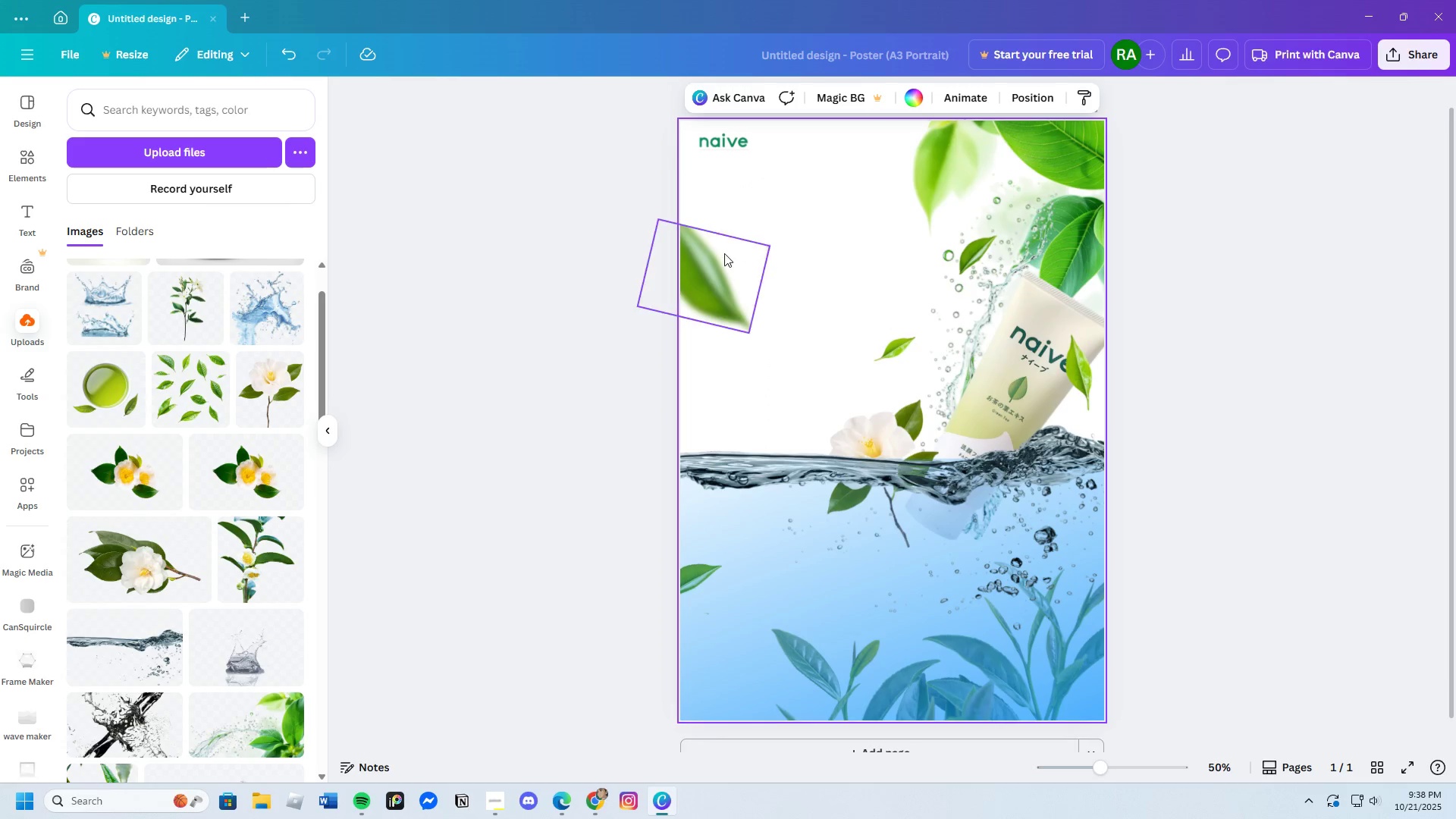 
left_click([724, 253])
 